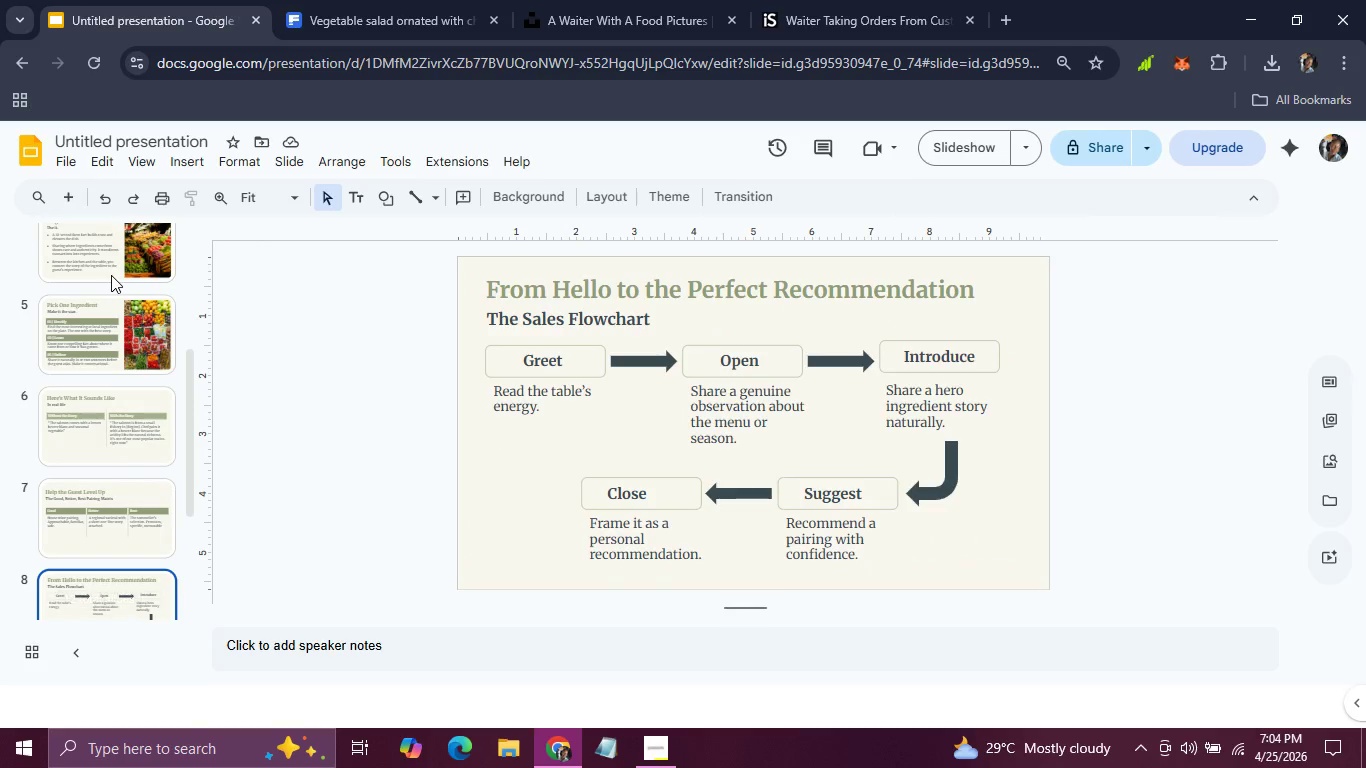 
key(ArrowRight)
 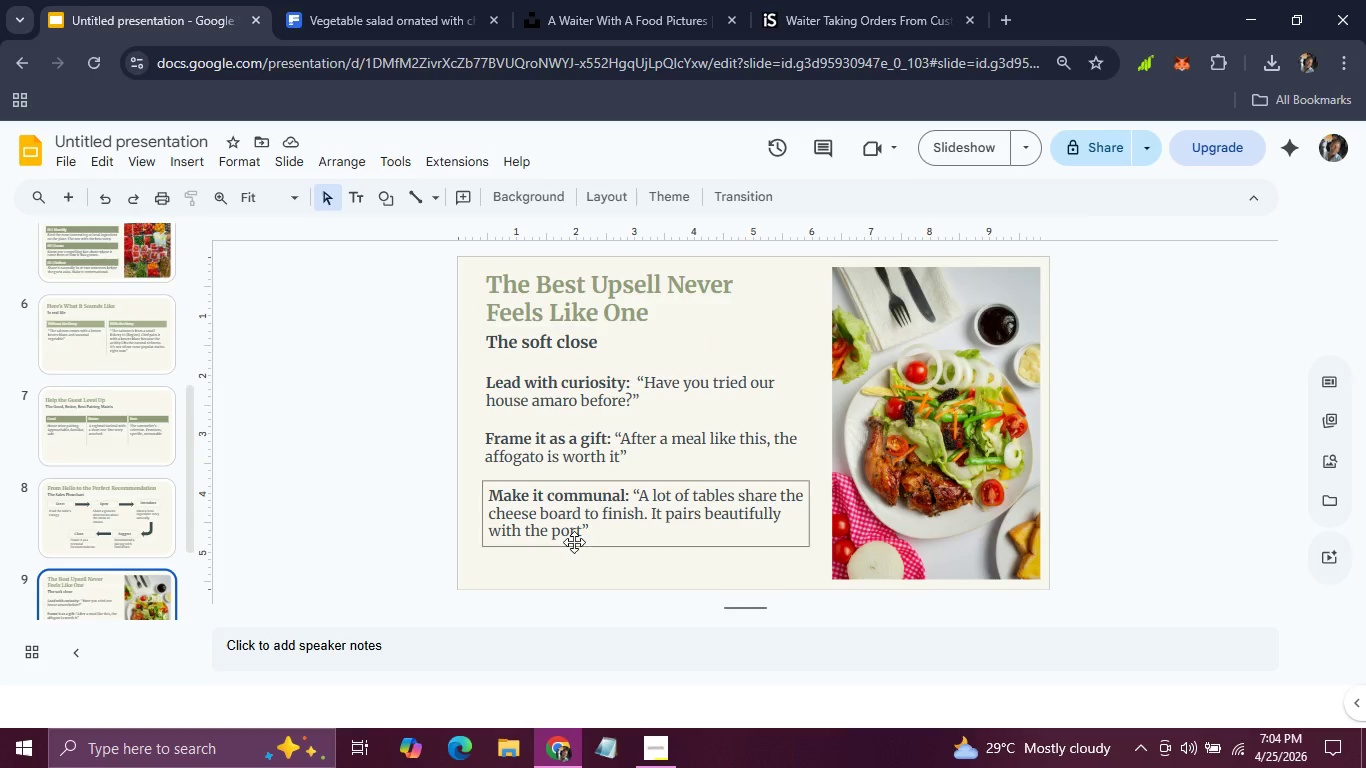 
wait(5.22)
 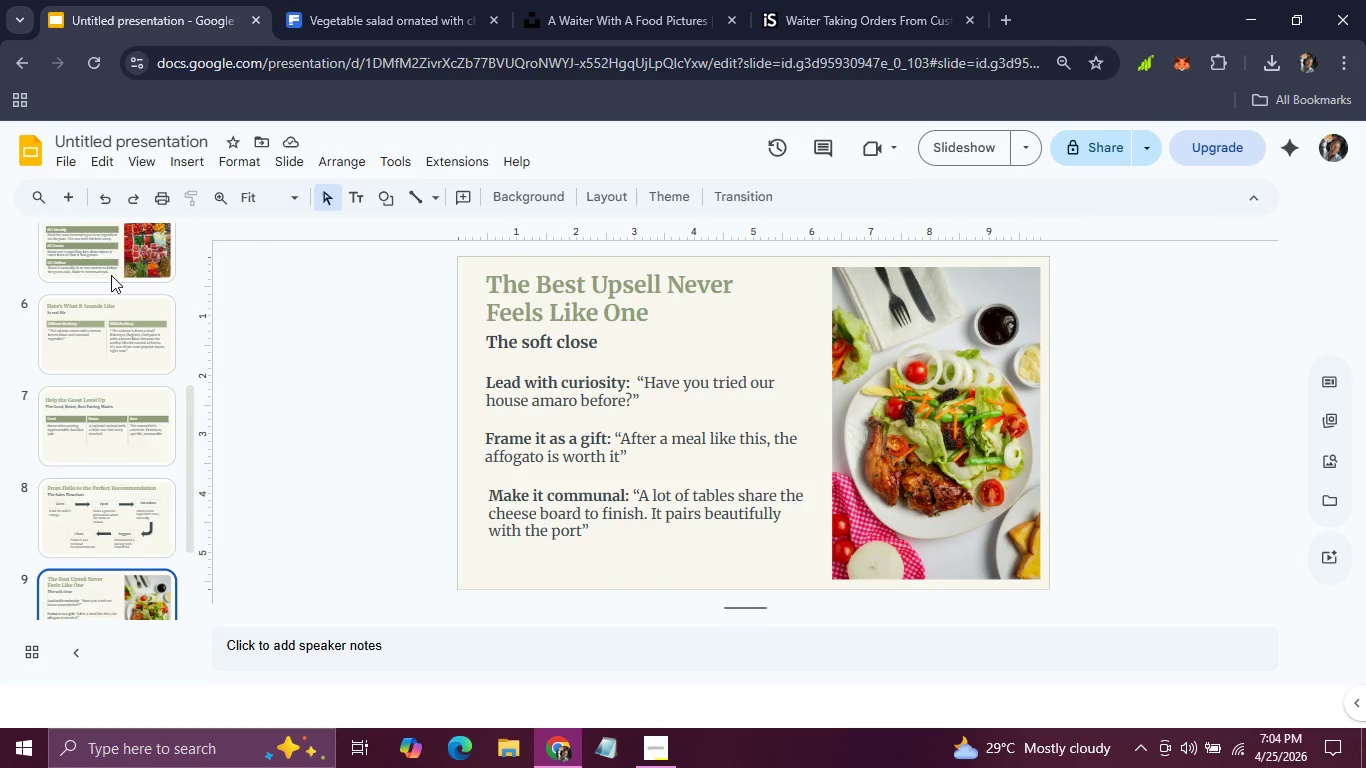 
left_click([573, 545])
 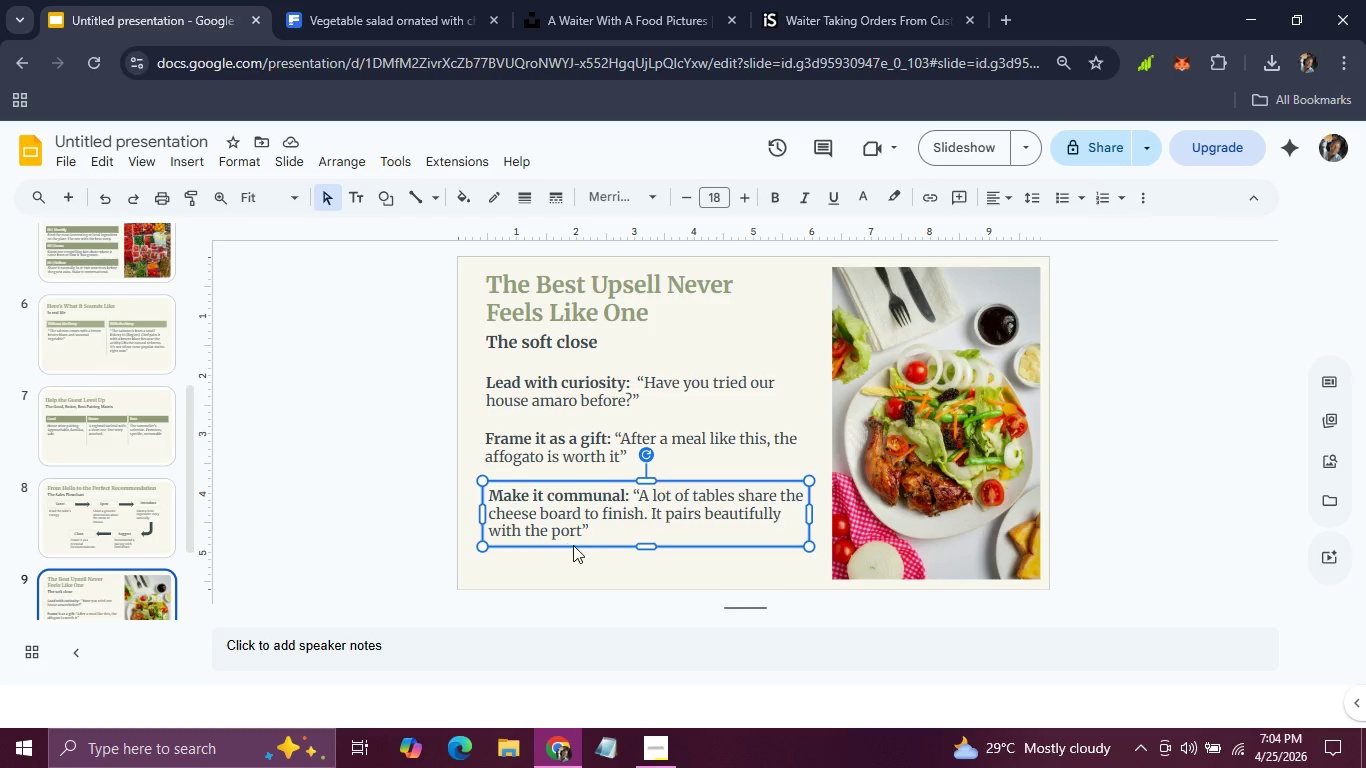 
key(ArrowLeft)
 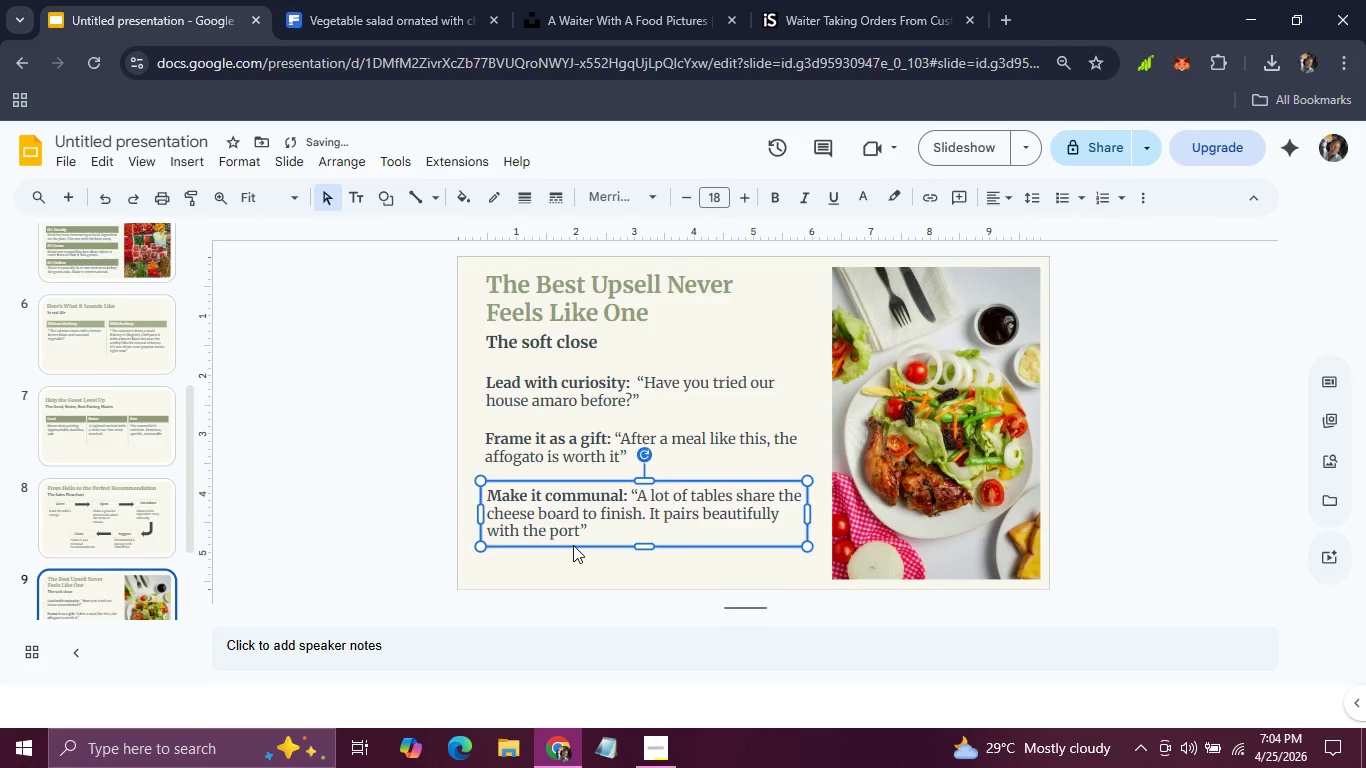 
key(ArrowLeft)
 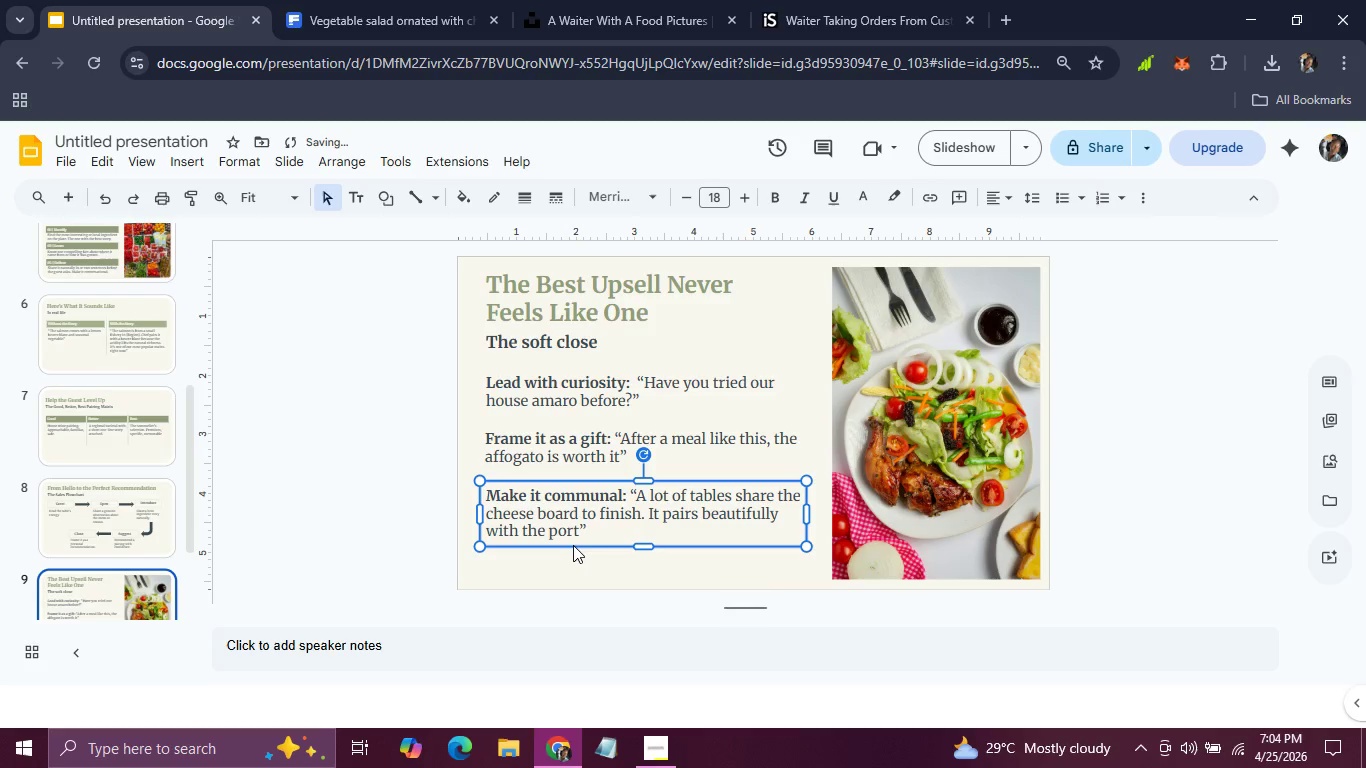 
key(ArrowLeft)
 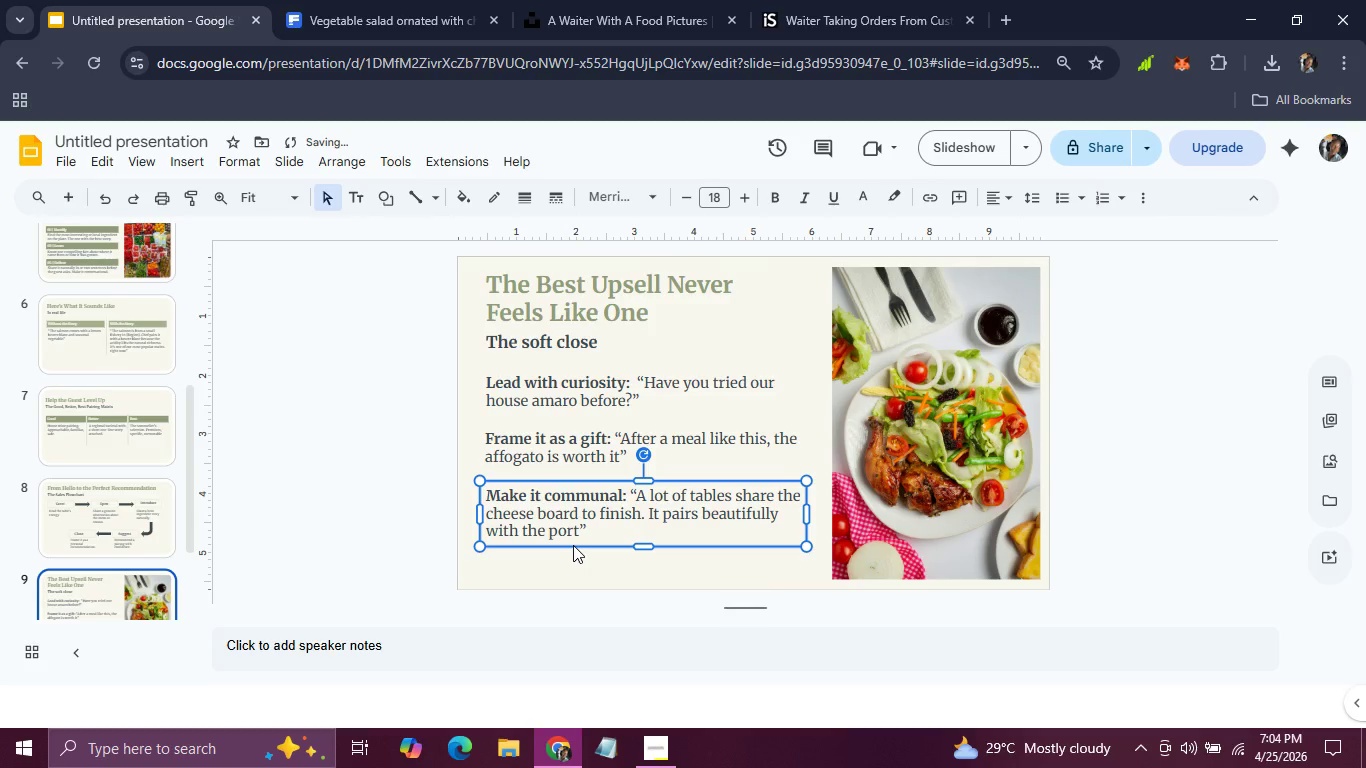 
key(ArrowLeft)
 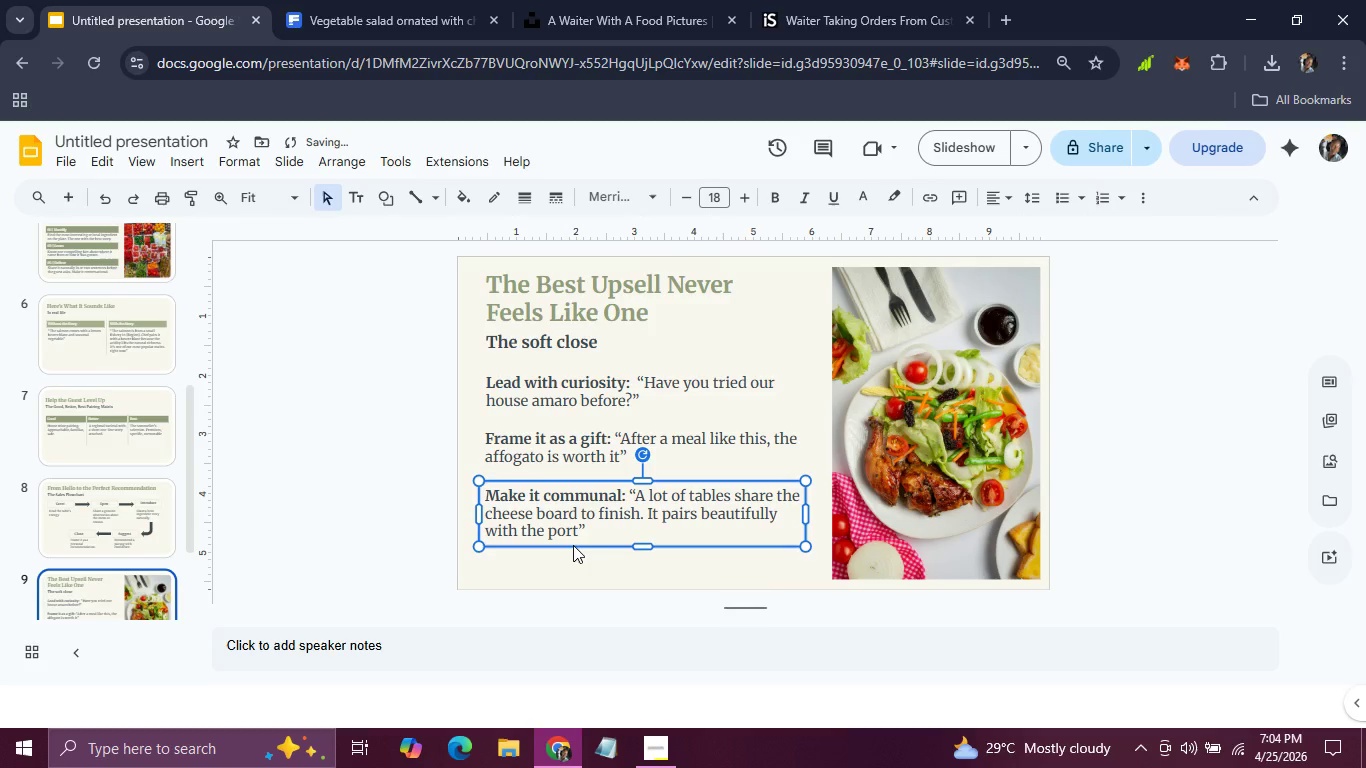 
key(ArrowRight)
 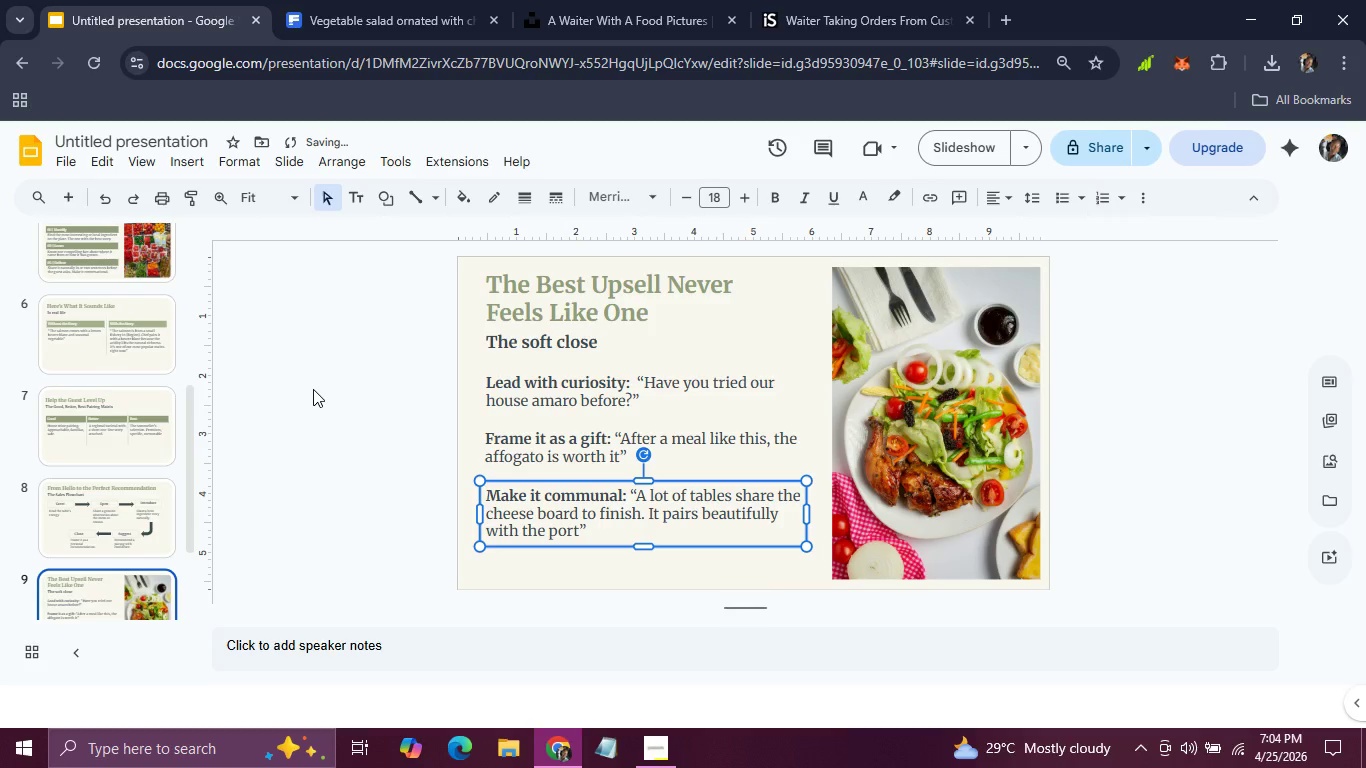 
left_click([312, 388])
 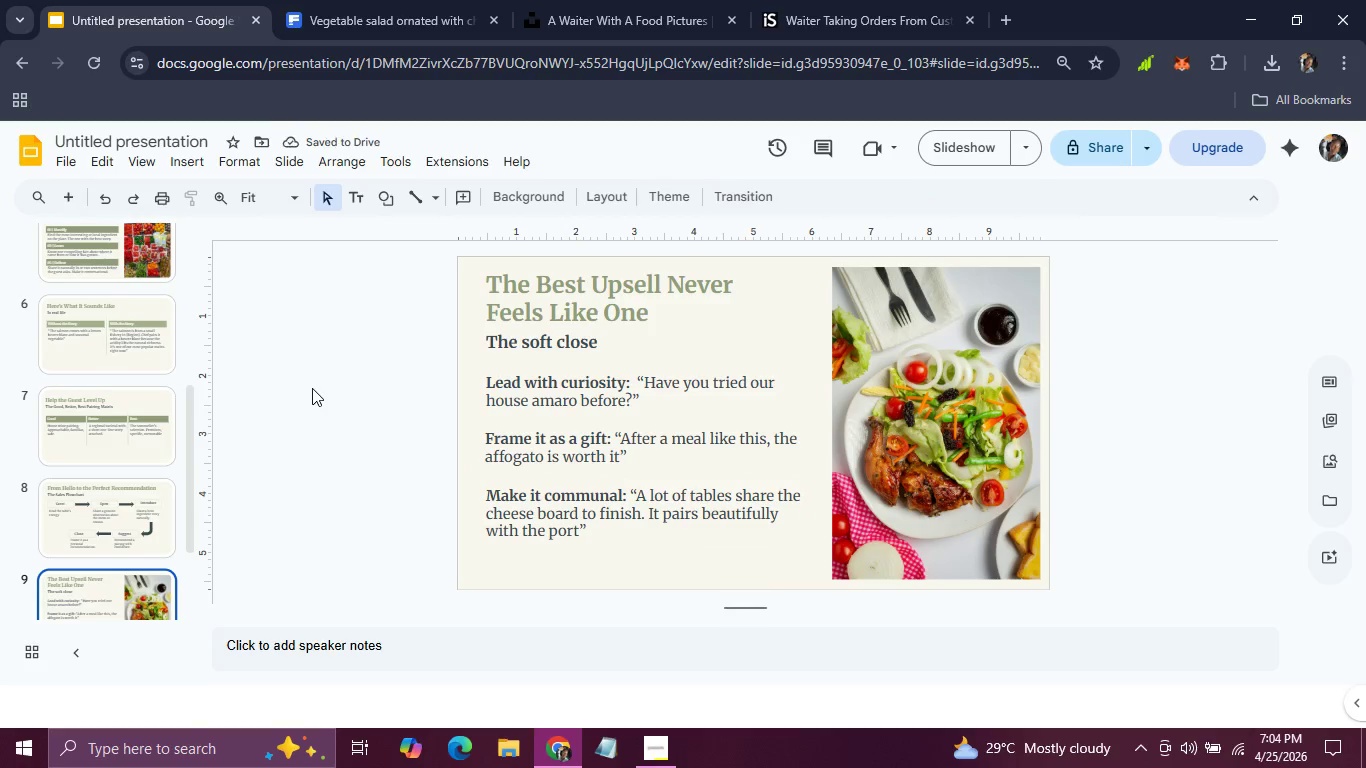 
key(ArrowRight)
 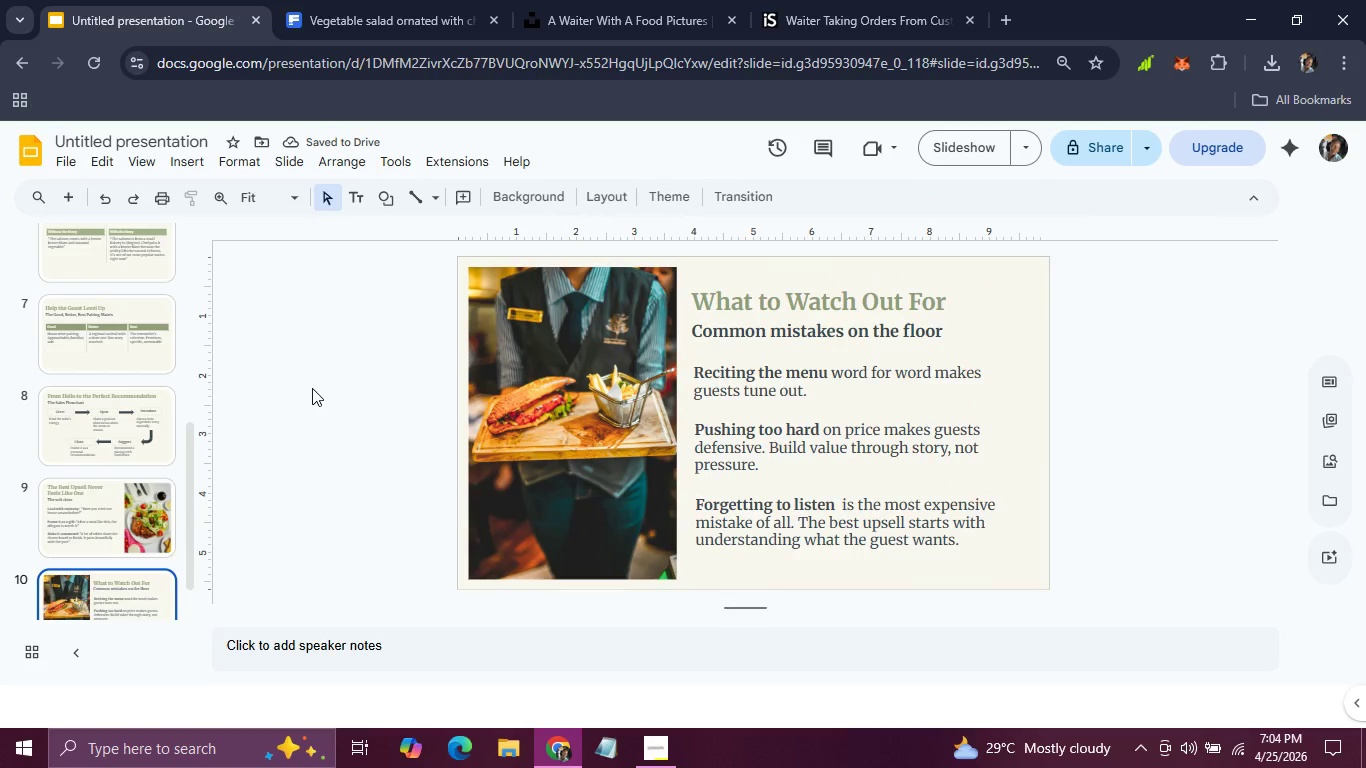 
key(ArrowRight)
 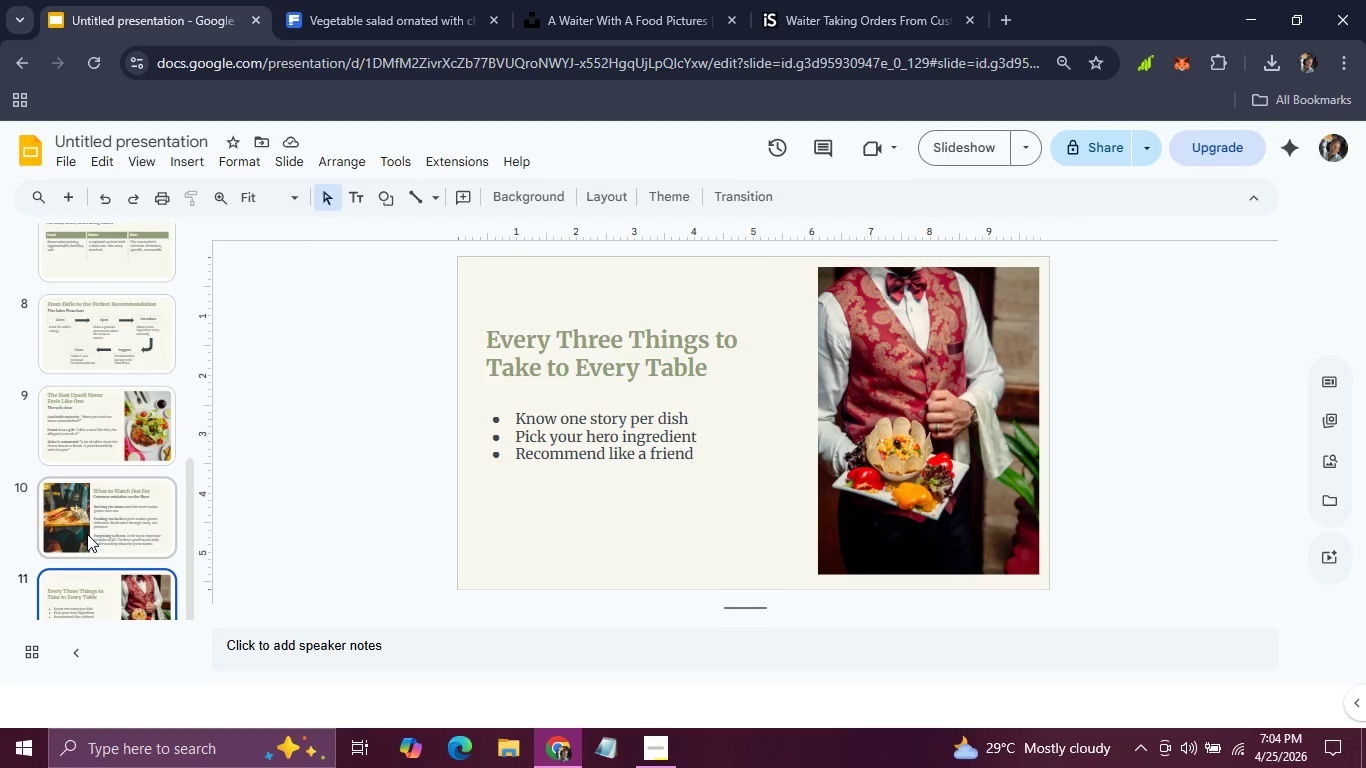 
key(Shift+ShiftRight)
 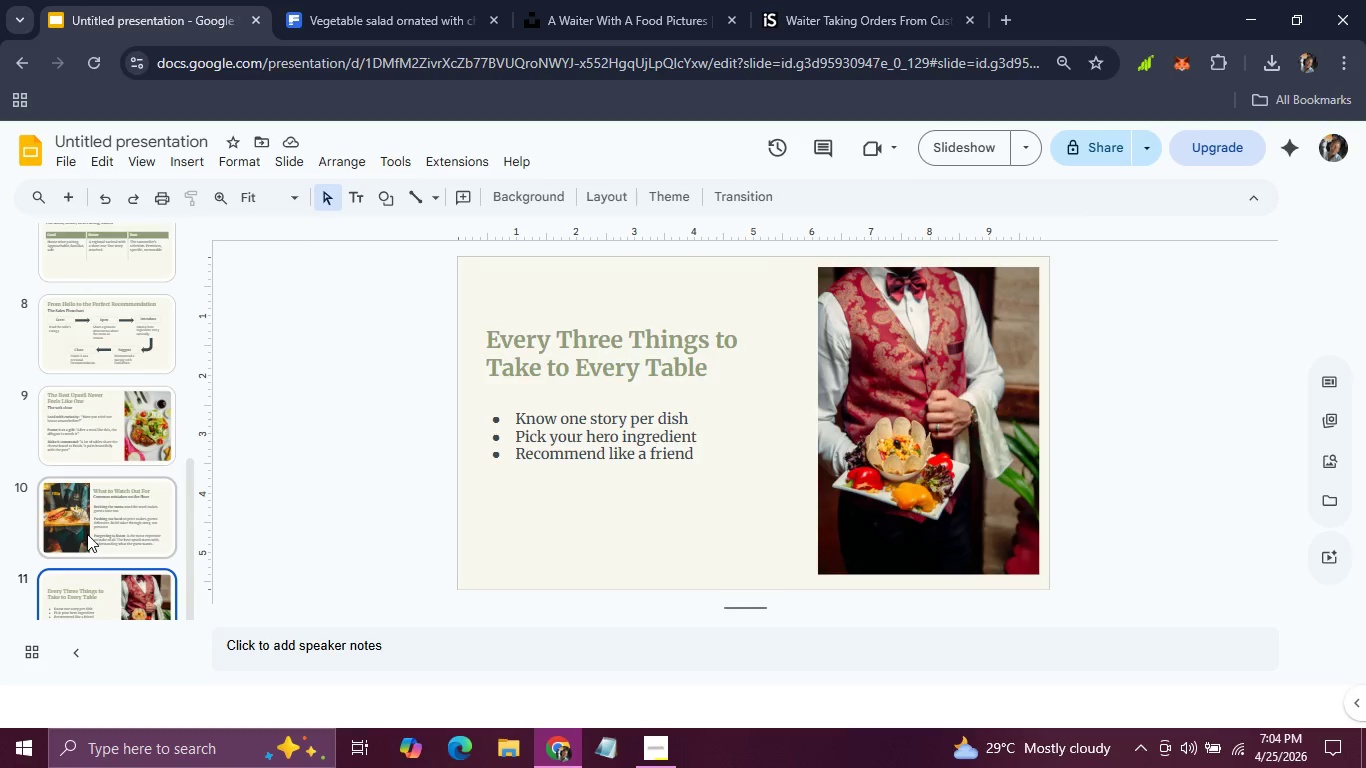 
key(ArrowRight)
 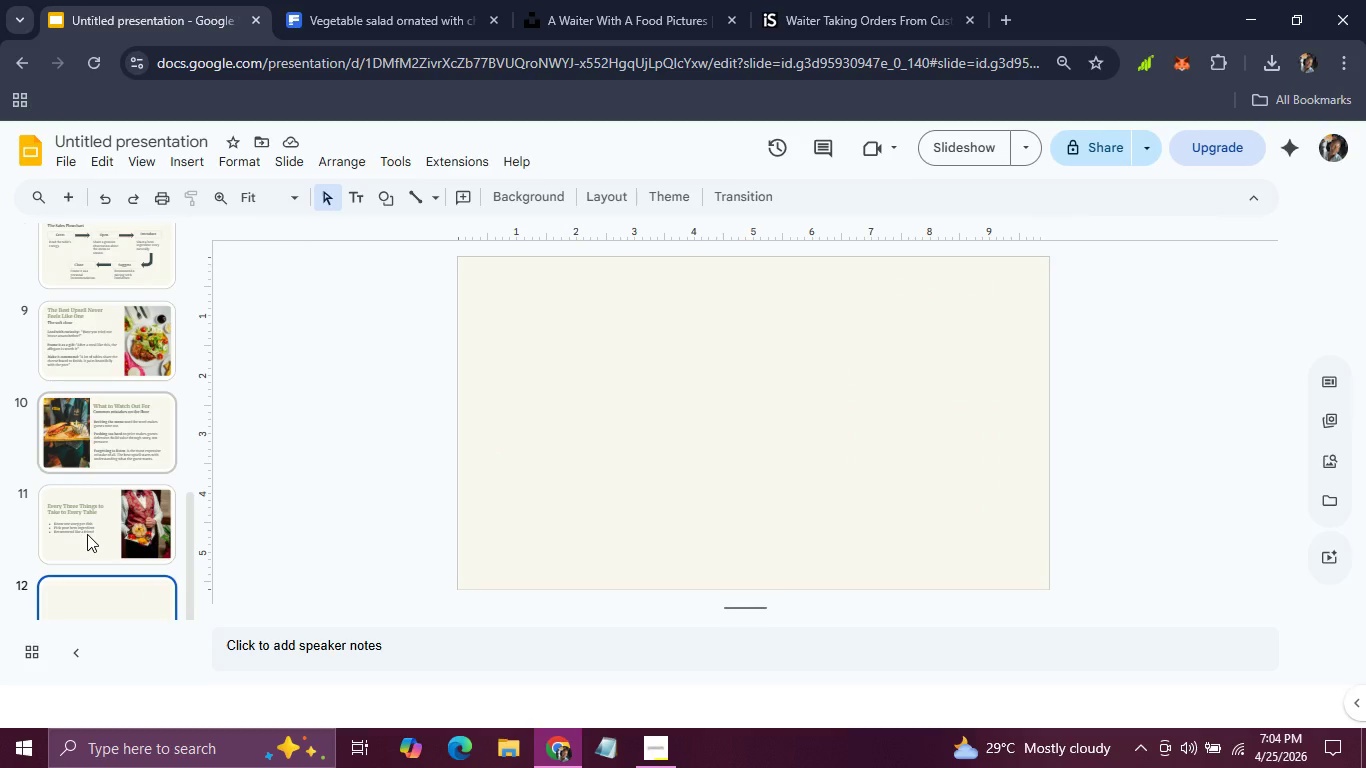 
wait(21.02)
 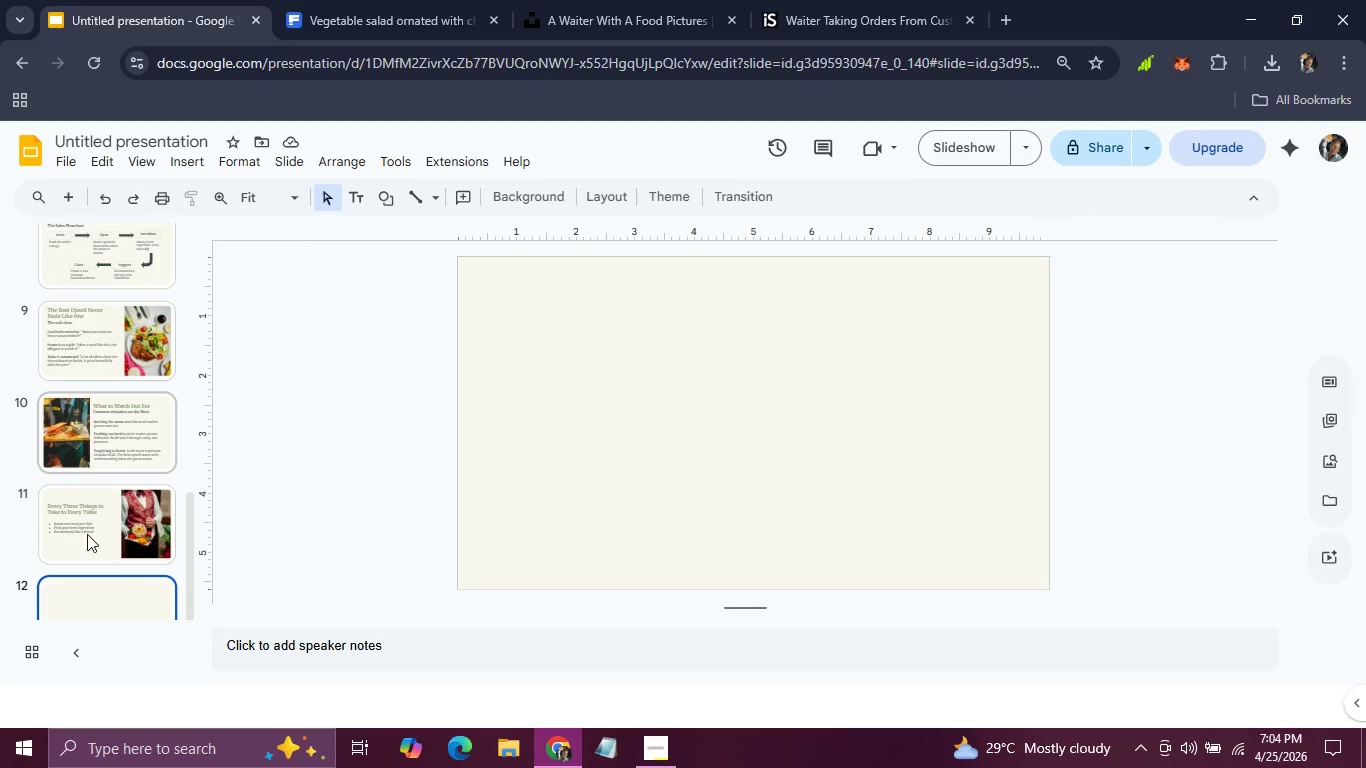 
left_click([98, 544])
 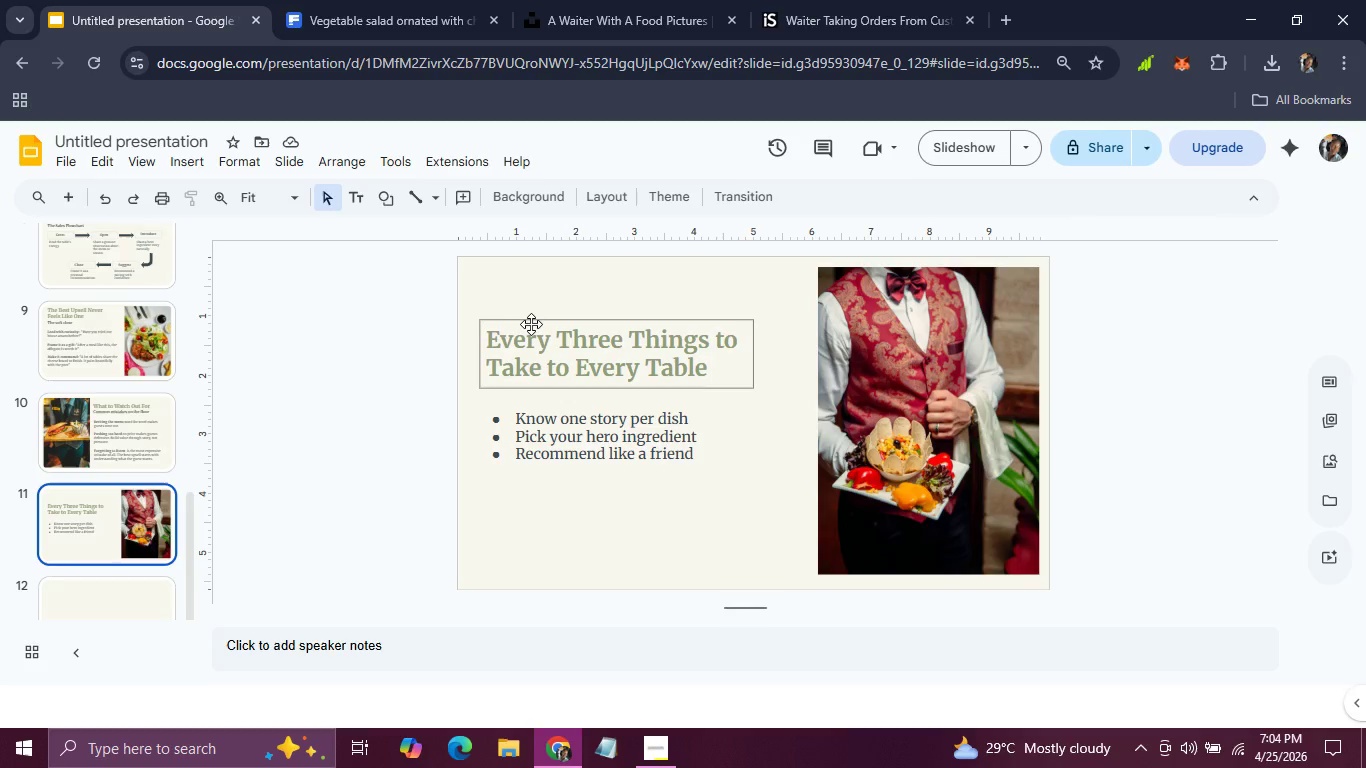 
left_click([531, 324])
 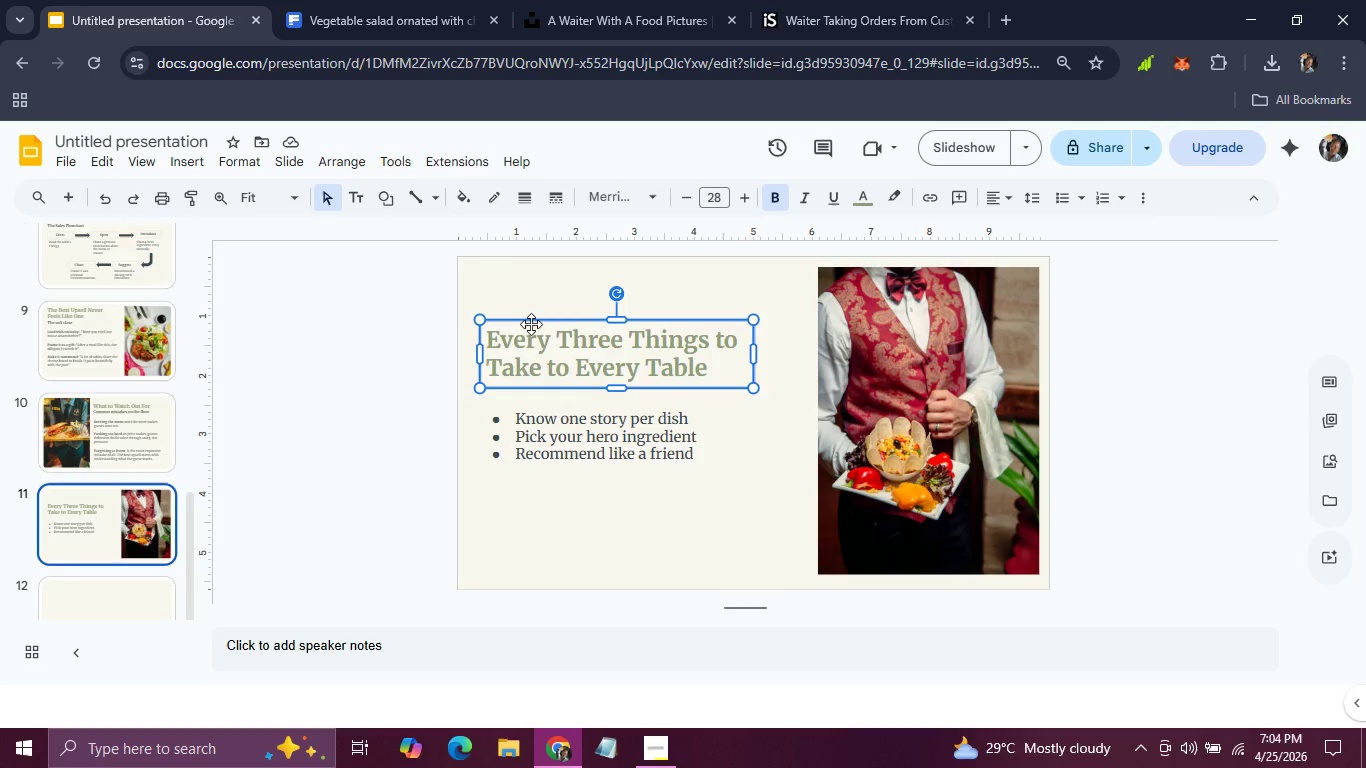 
key(Control+C)
 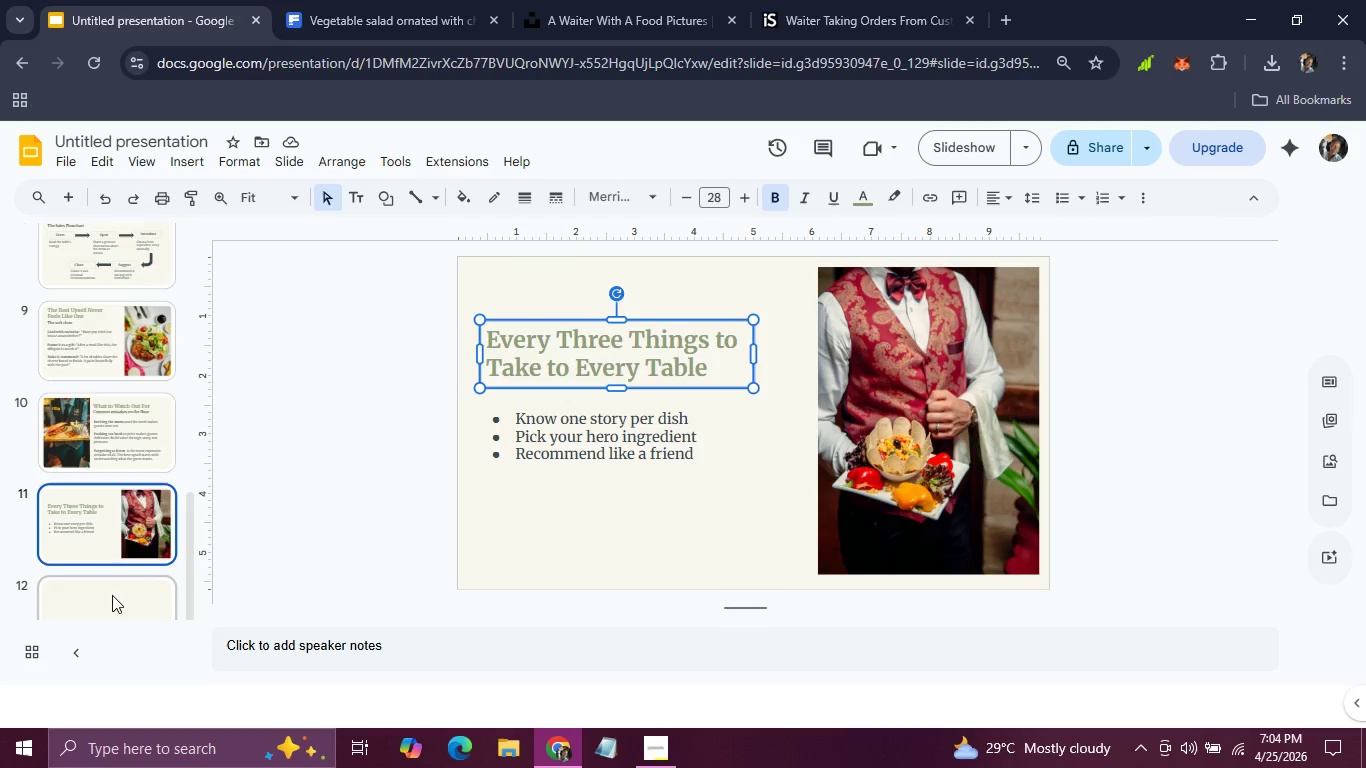 
left_click([112, 595])
 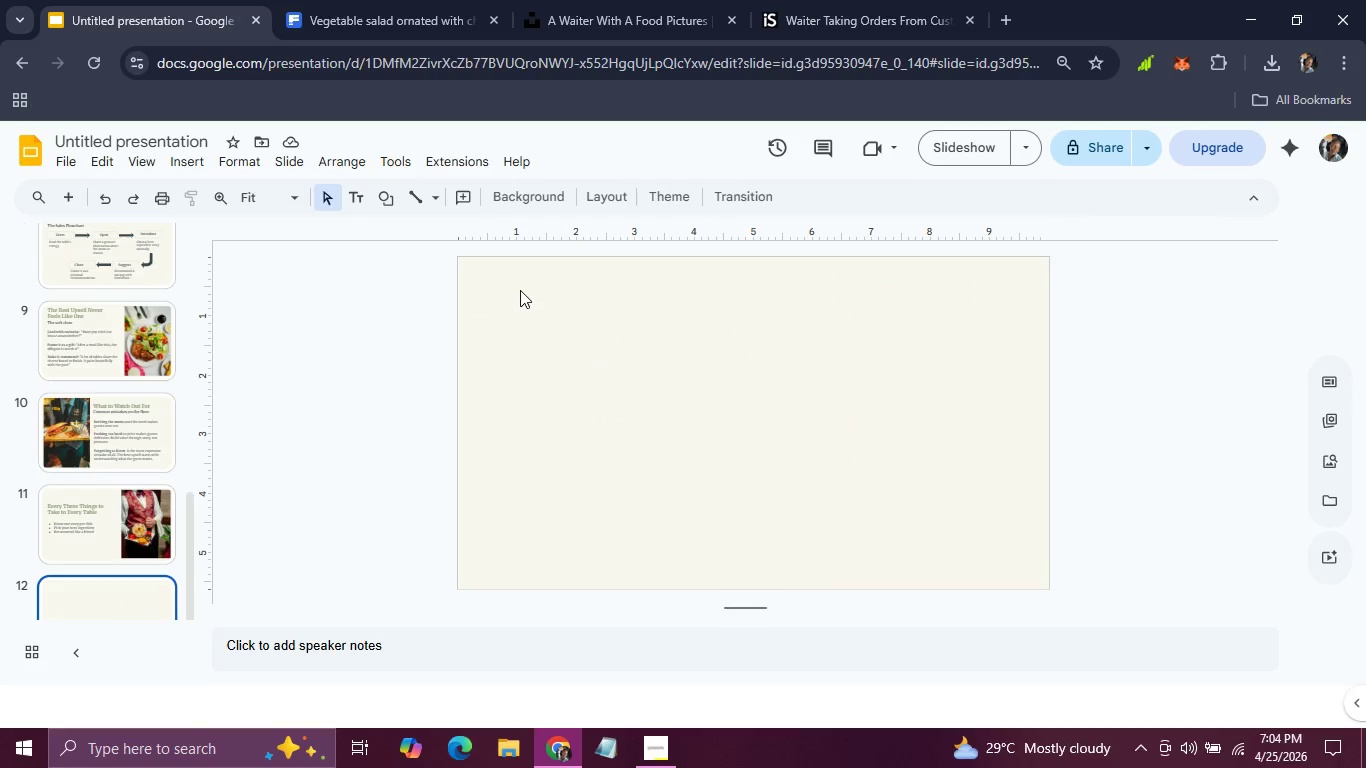 
key(Control+V)
 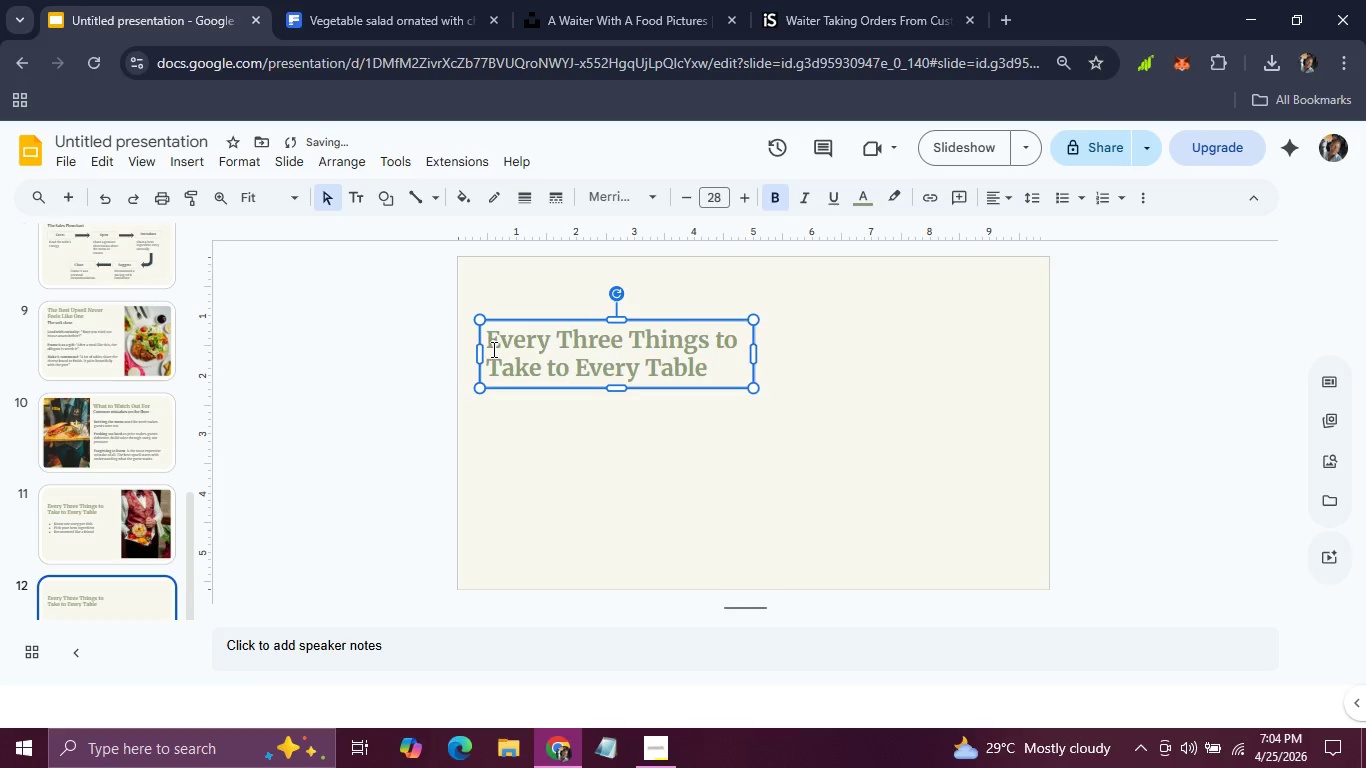 
left_click_drag(start_coordinate=[490, 346], to_coordinate=[722, 365])
 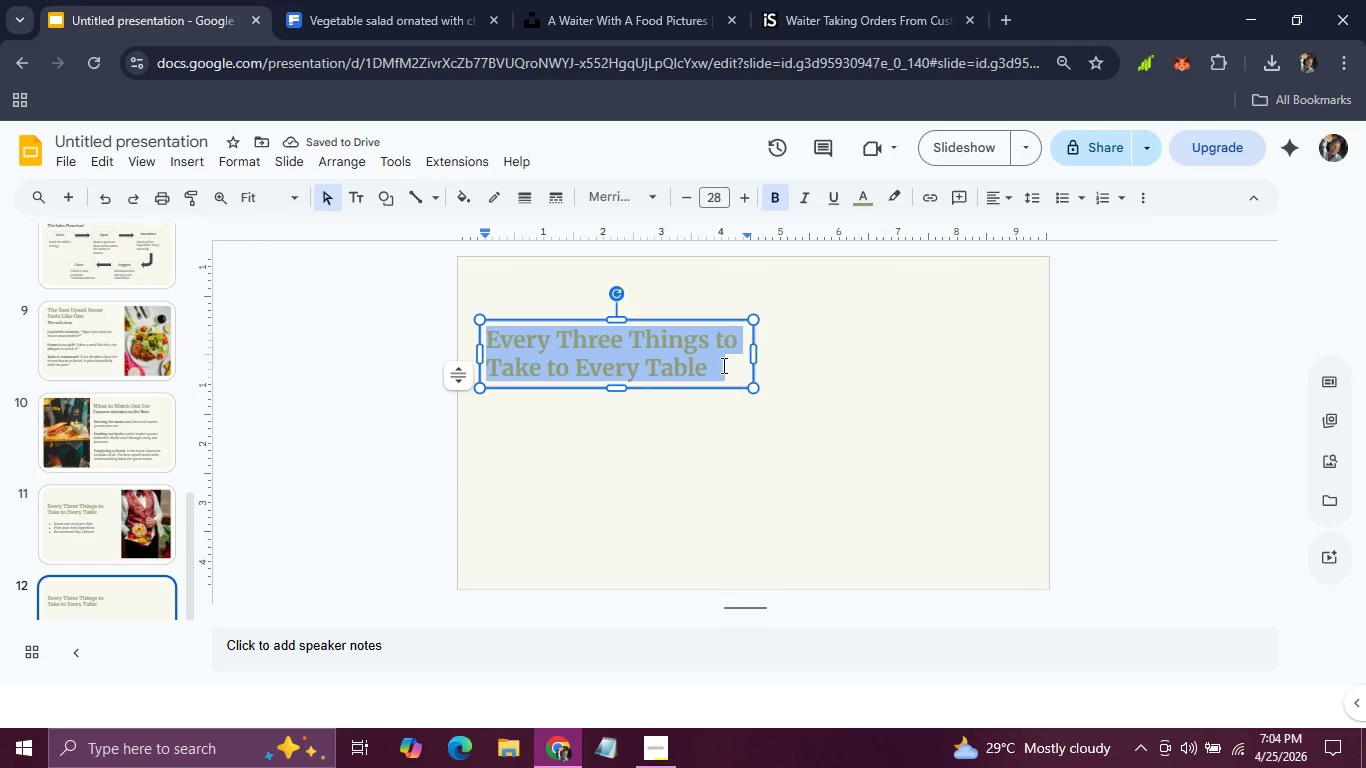 
type(You Already Know How to Tell )
 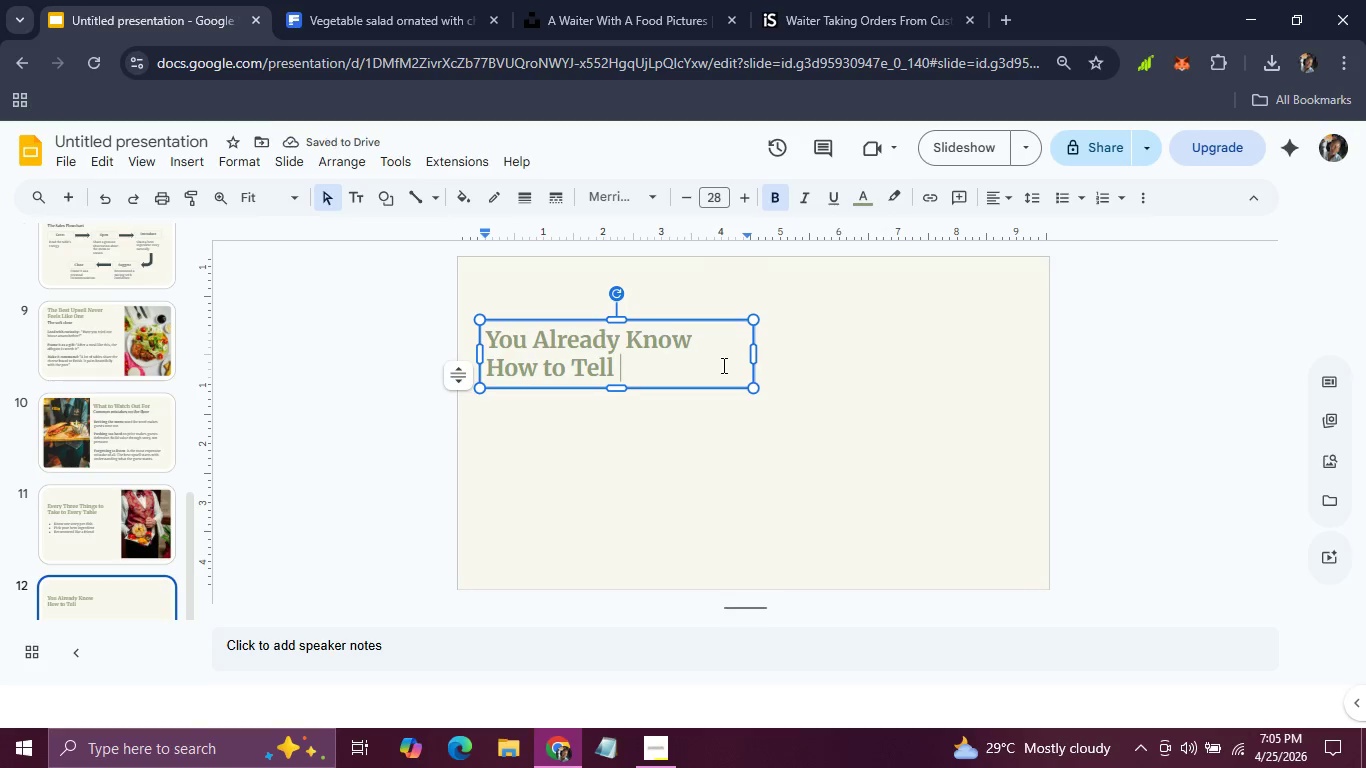 
type(a Great Story)
 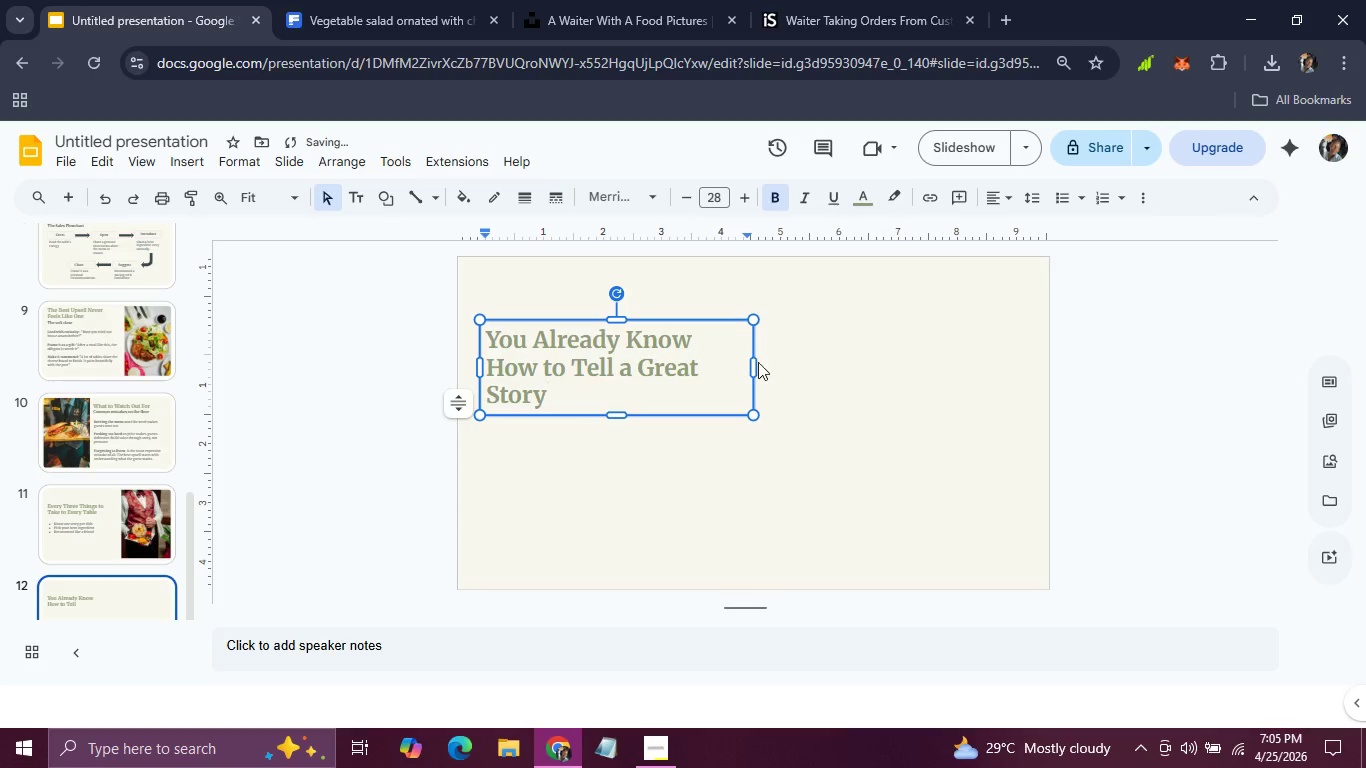 
left_click_drag(start_coordinate=[752, 362], to_coordinate=[937, 354])
 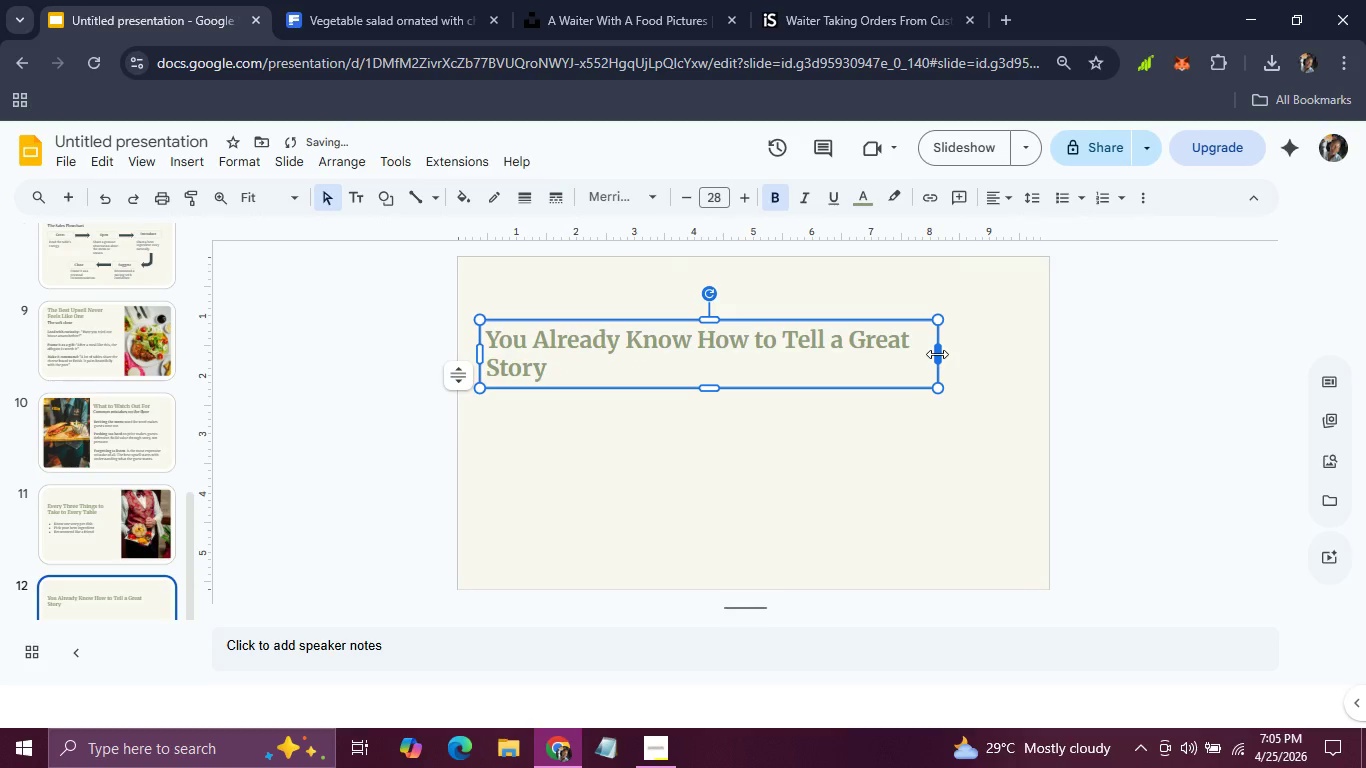 
left_click_drag(start_coordinate=[937, 354], to_coordinate=[972, 354])
 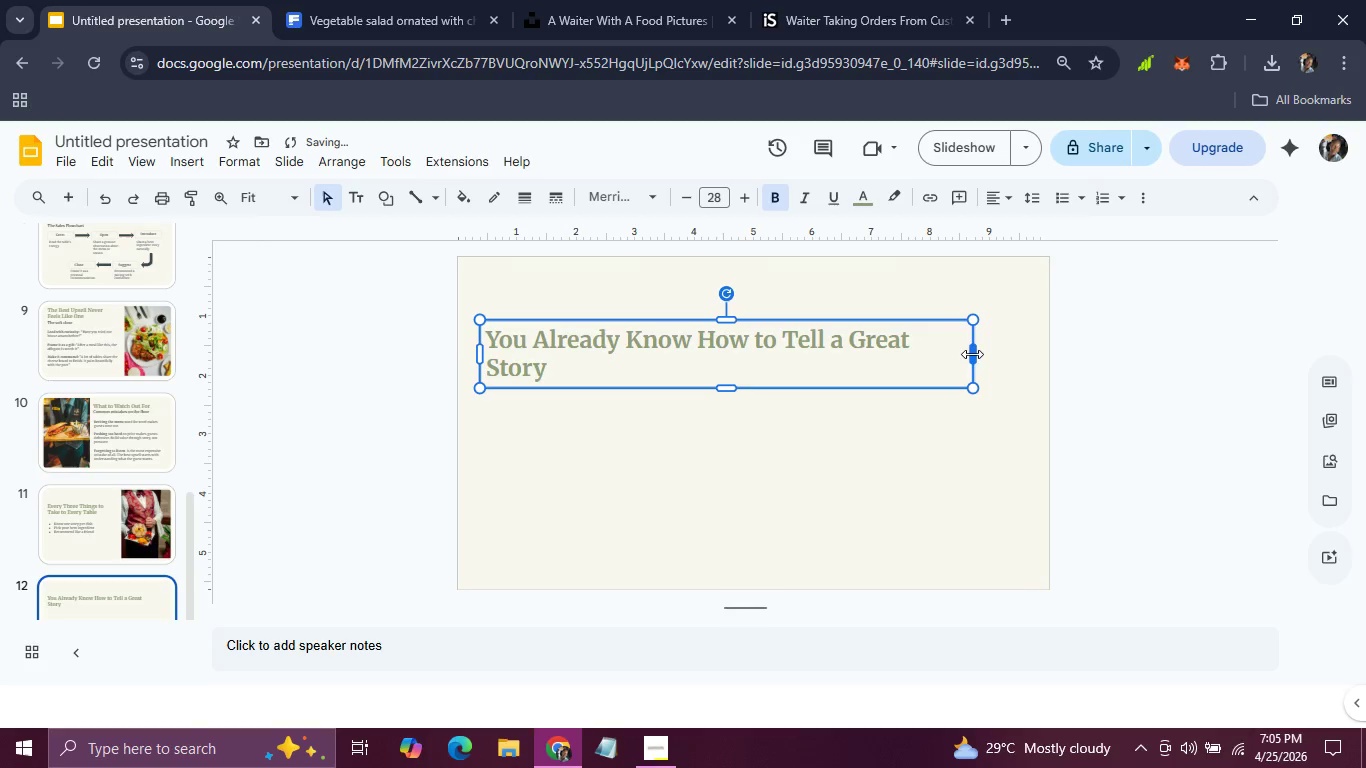 
left_click_drag(start_coordinate=[972, 354], to_coordinate=[995, 354])
 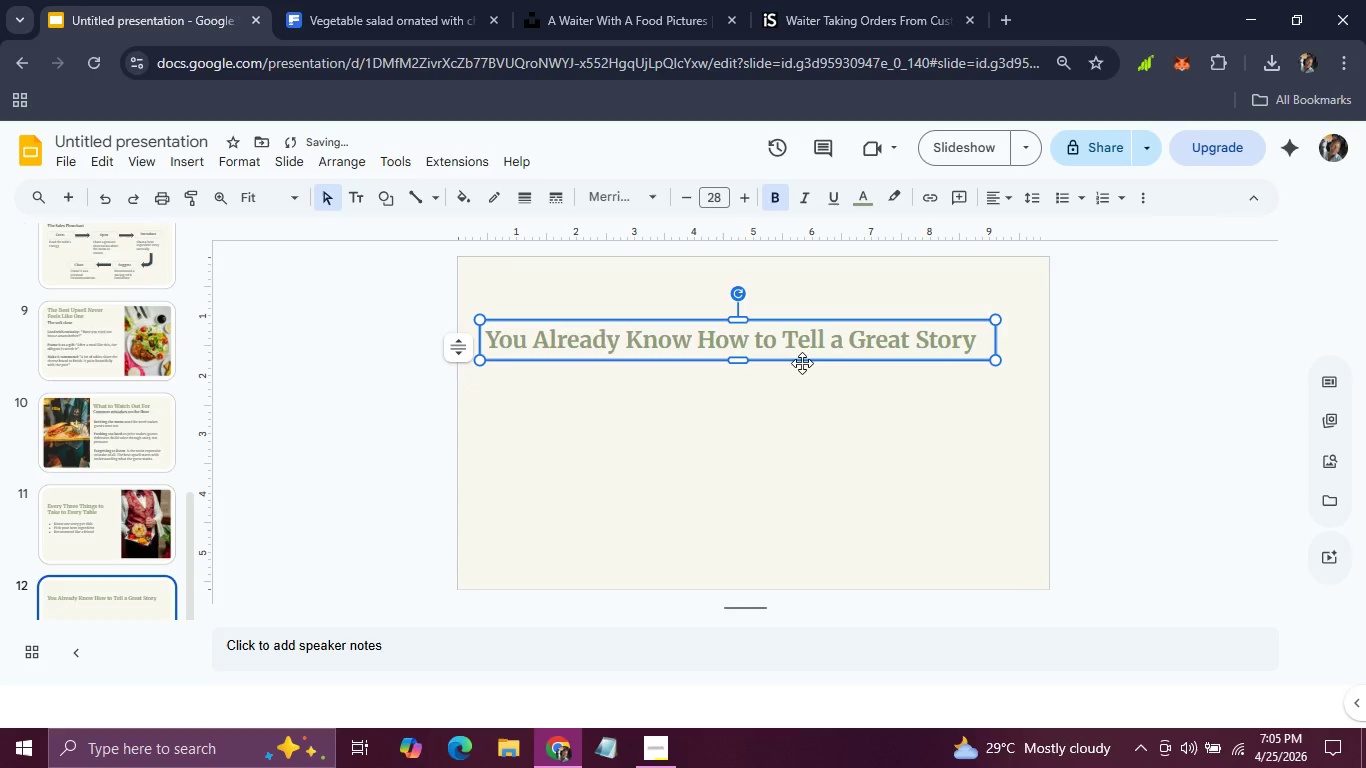 
left_click_drag(start_coordinate=[802, 364], to_coordinate=[806, 333])
 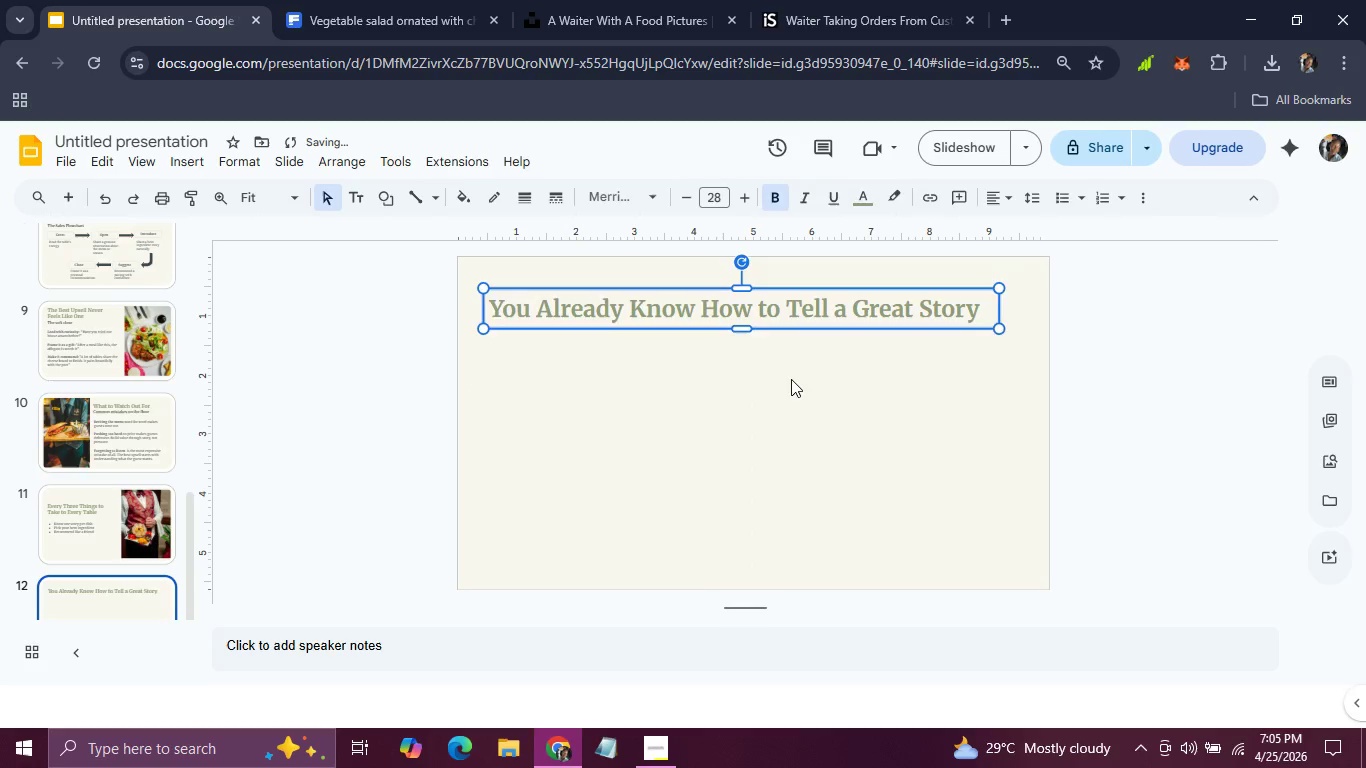 
left_click([790, 380])
 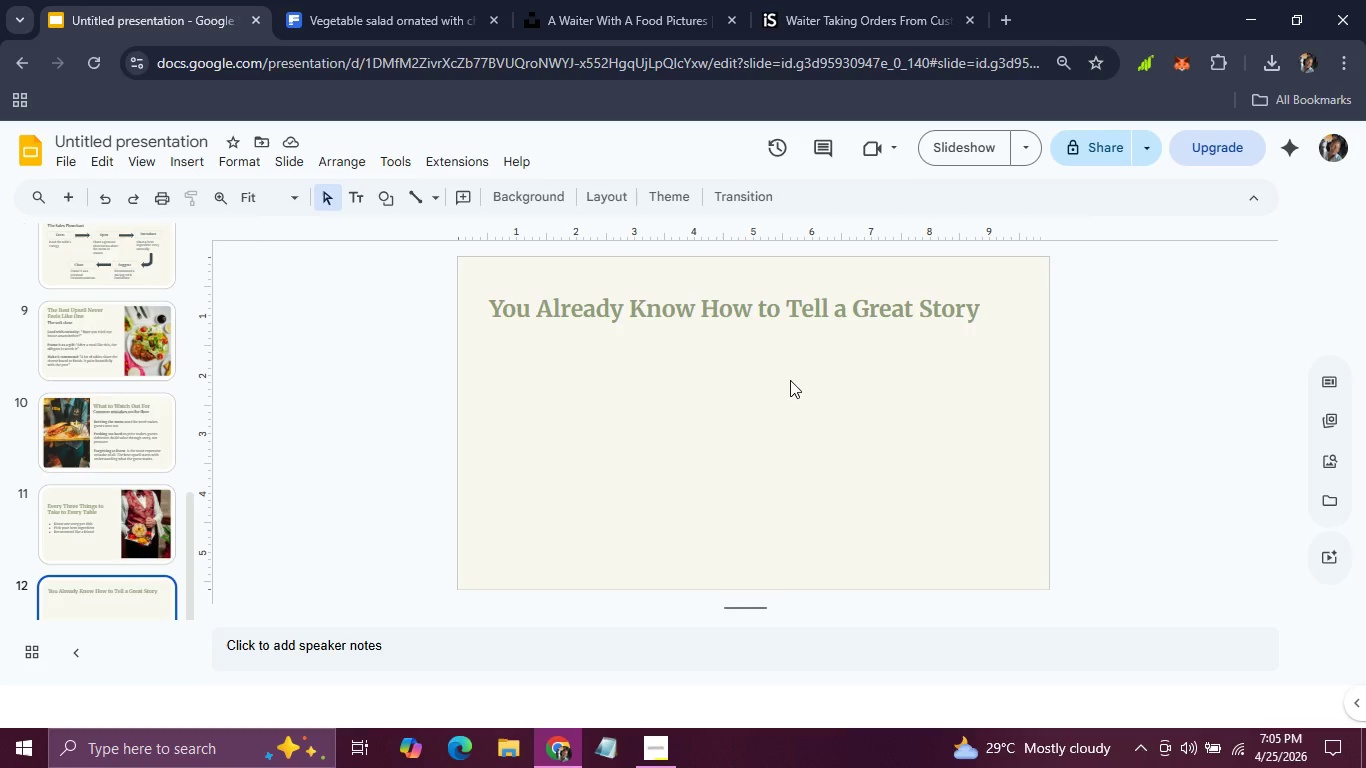 
wait(6.14)
 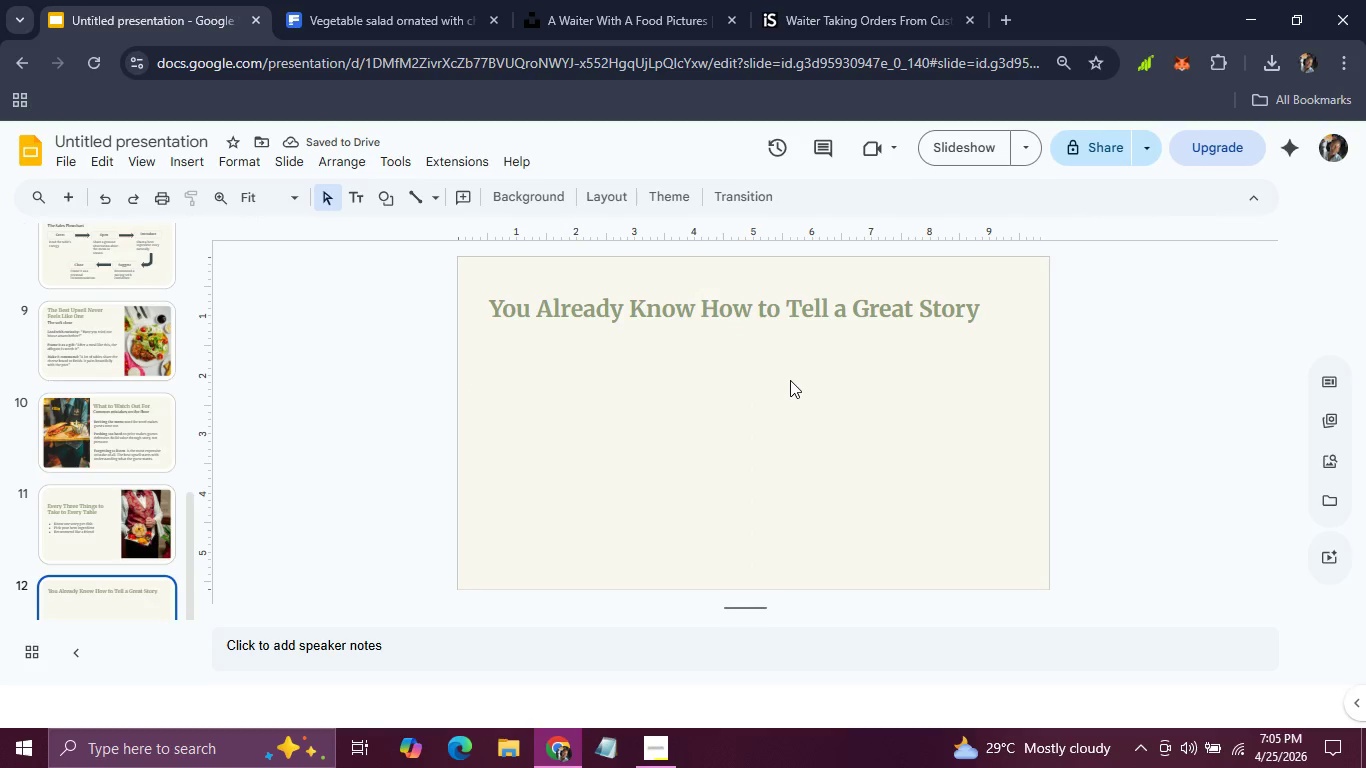 
left_click([114, 447])
 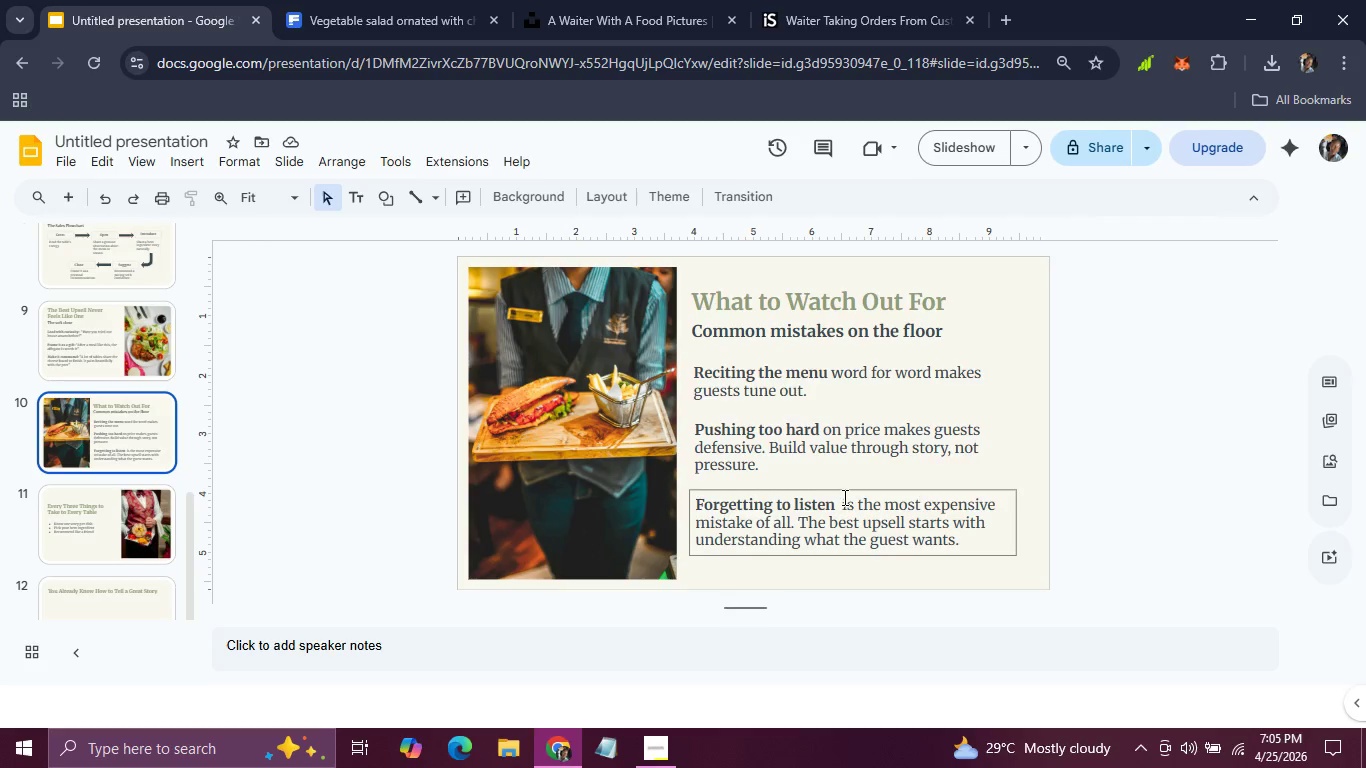 
left_click_drag(start_coordinate=[847, 497], to_coordinate=[861, 538])
 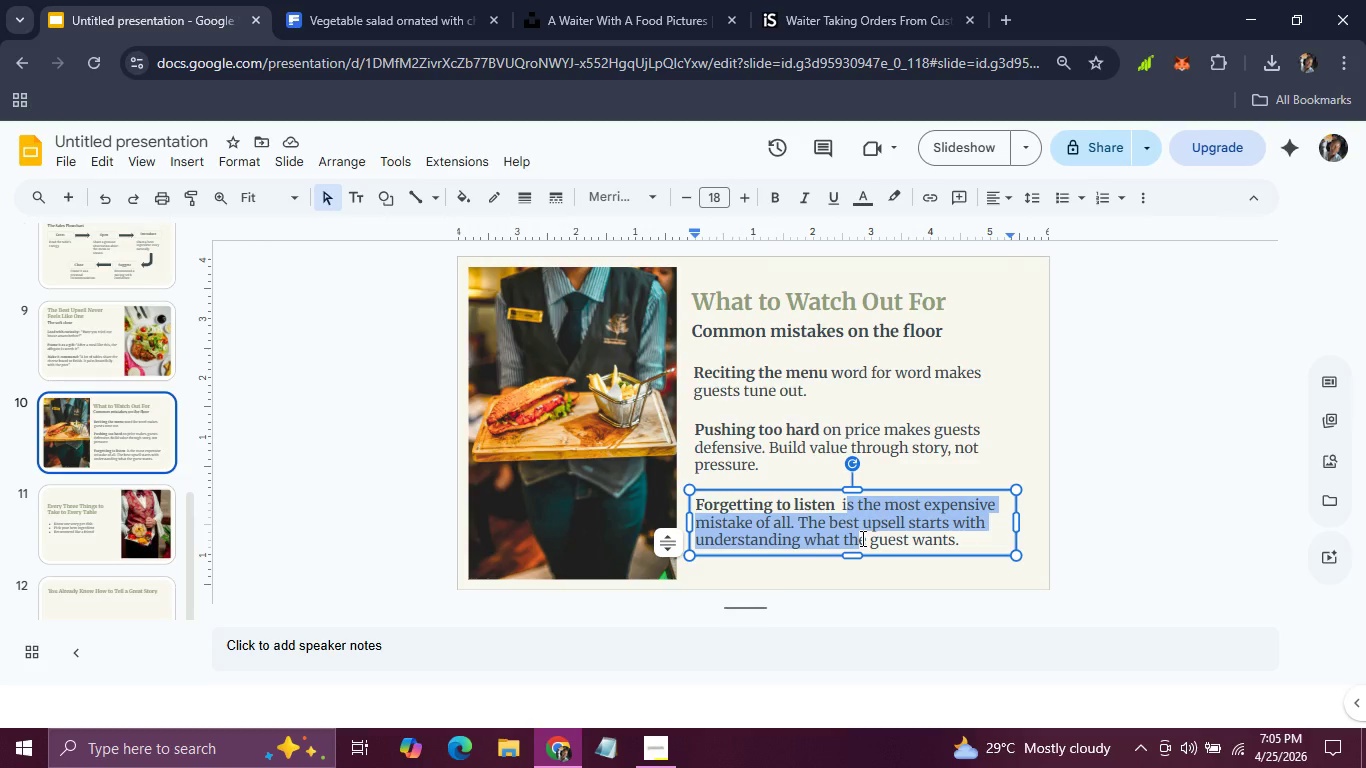 
key(Control+C)
 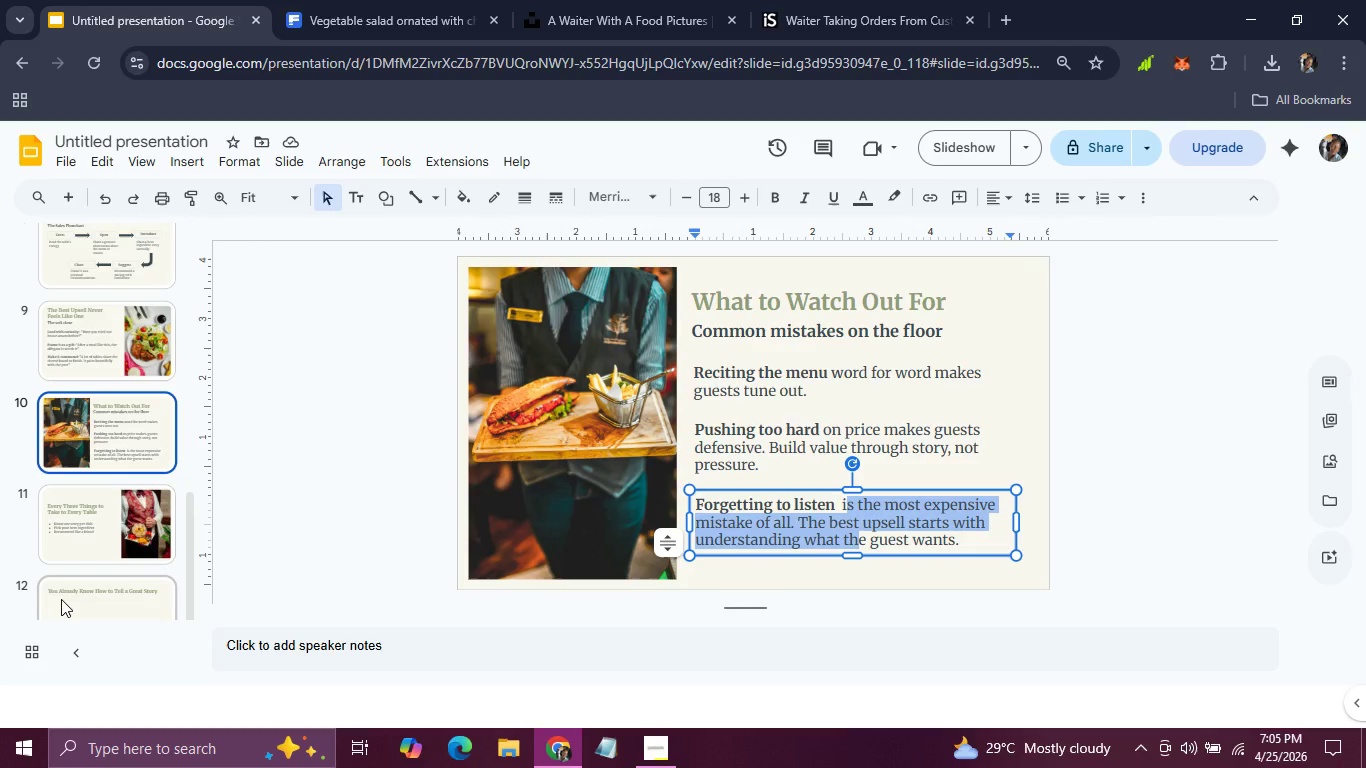 
left_click([61, 599])
 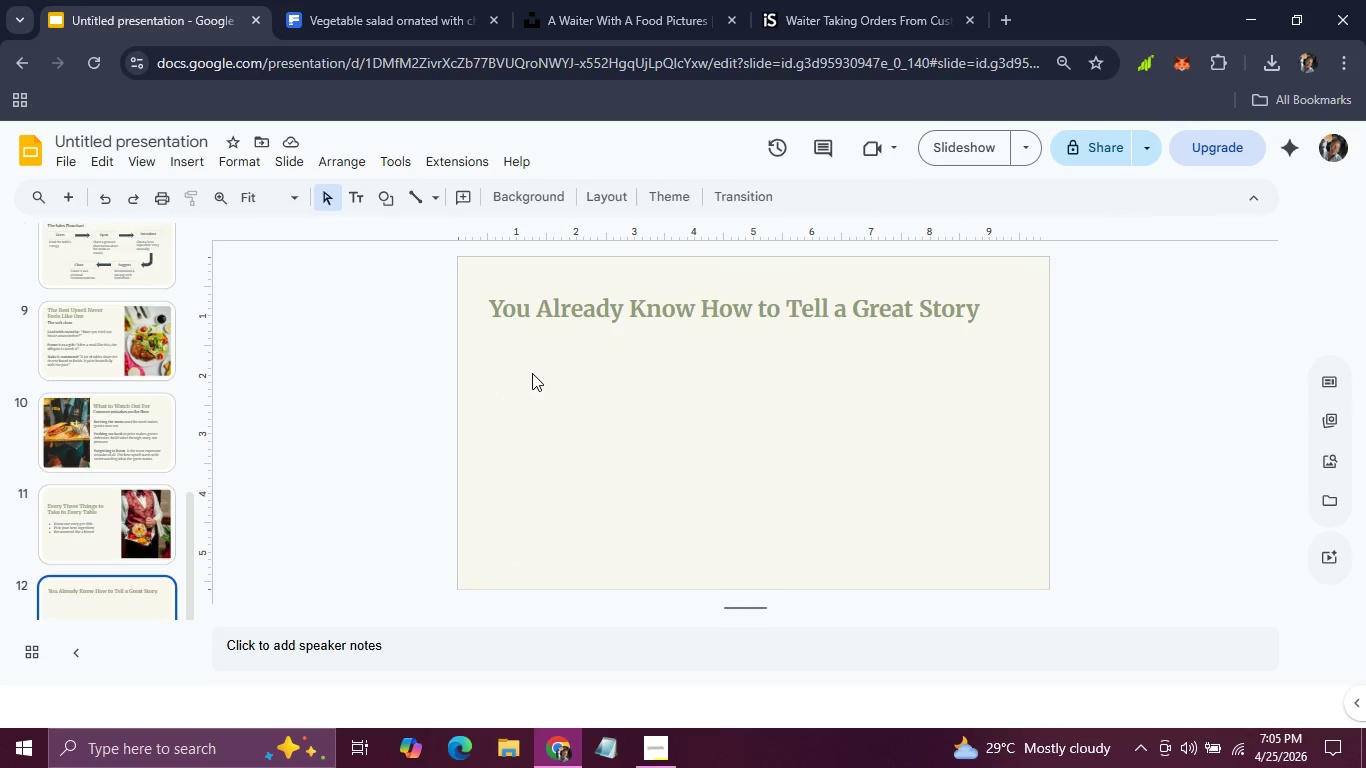 
key(Control+V)
 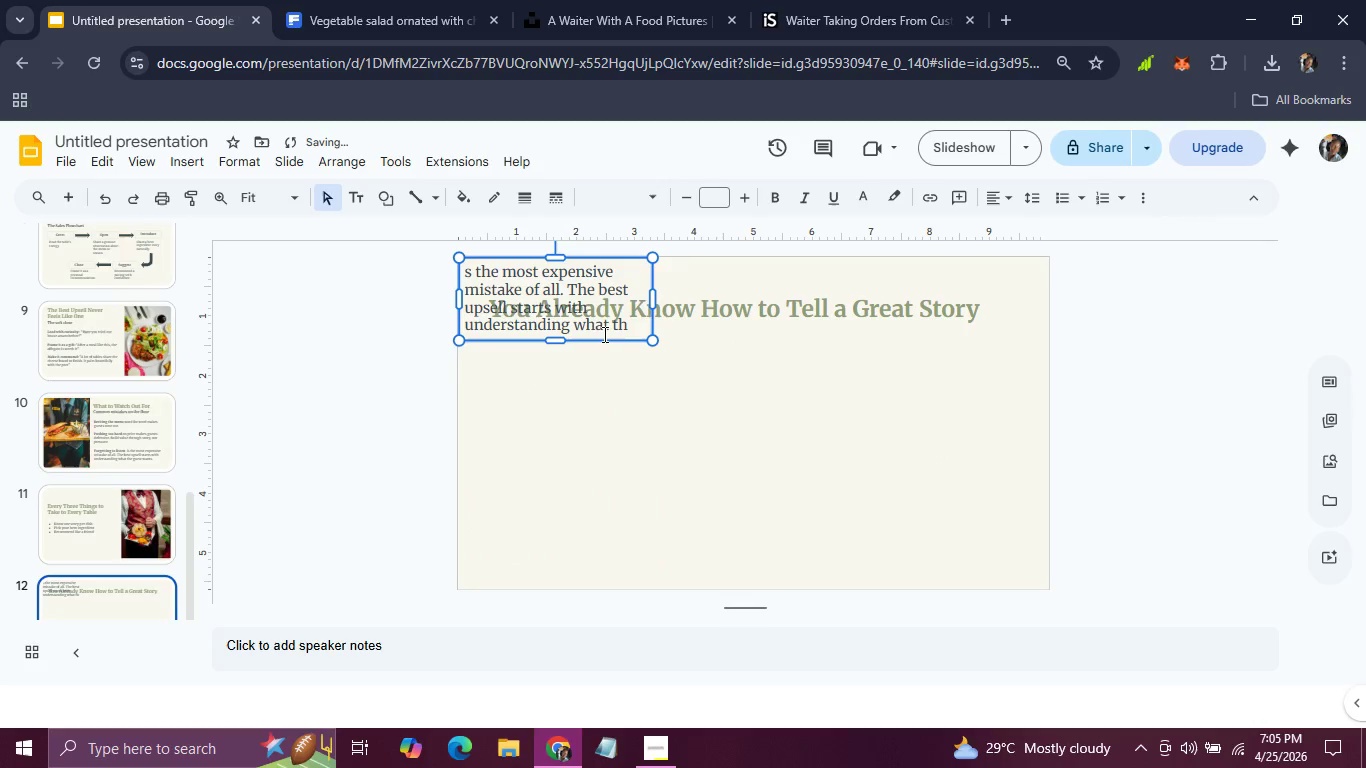 
left_click_drag(start_coordinate=[603, 341], to_coordinate=[626, 424])
 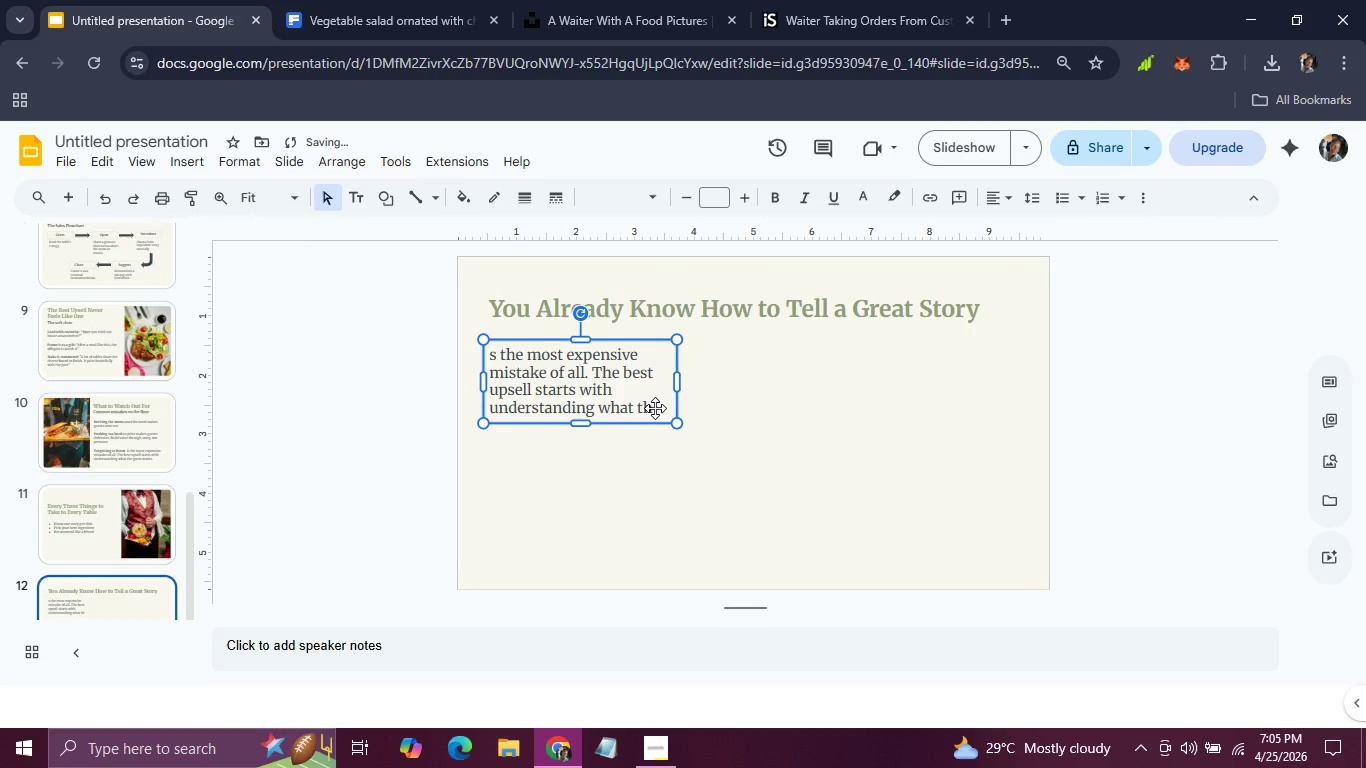 
left_click_drag(start_coordinate=[655, 408], to_coordinate=[542, 395])
 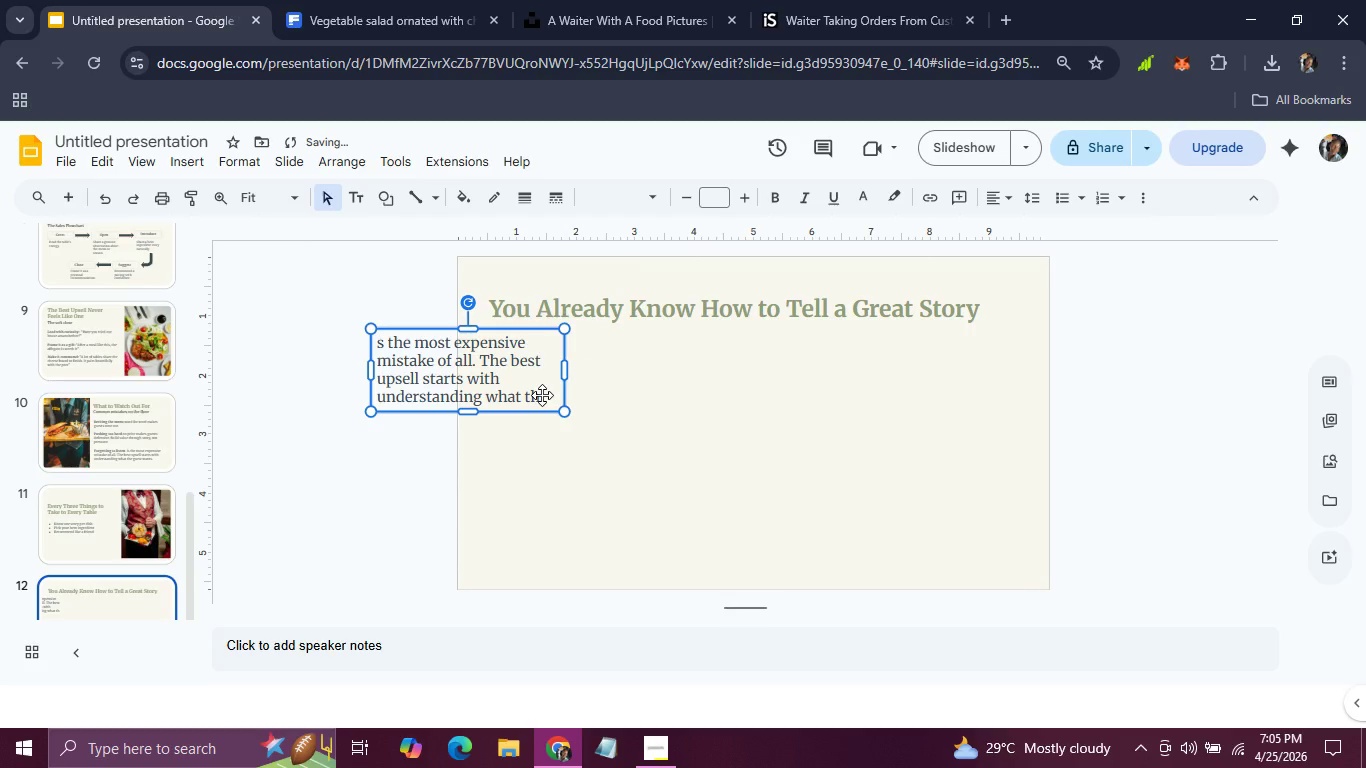 
key(Control+Z)
 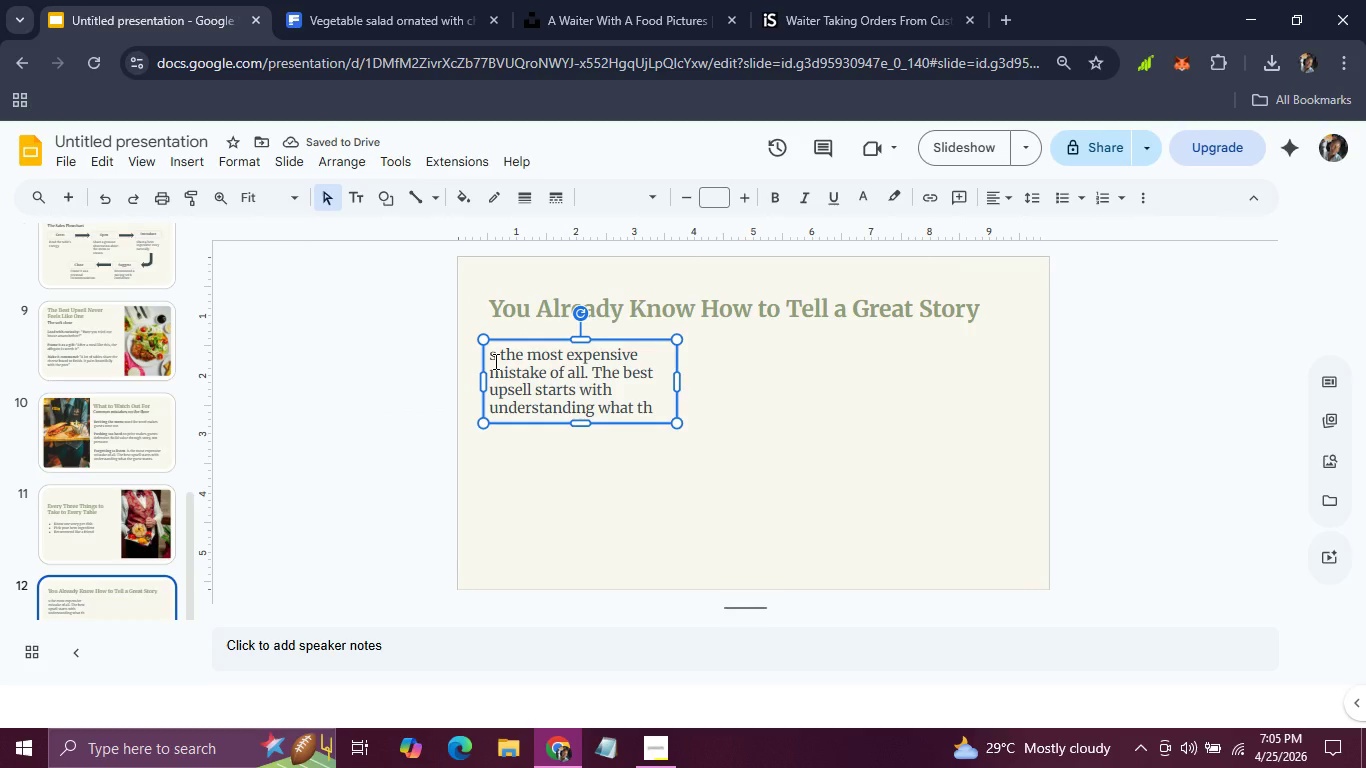 
left_click_drag(start_coordinate=[491, 358], to_coordinate=[693, 410])
 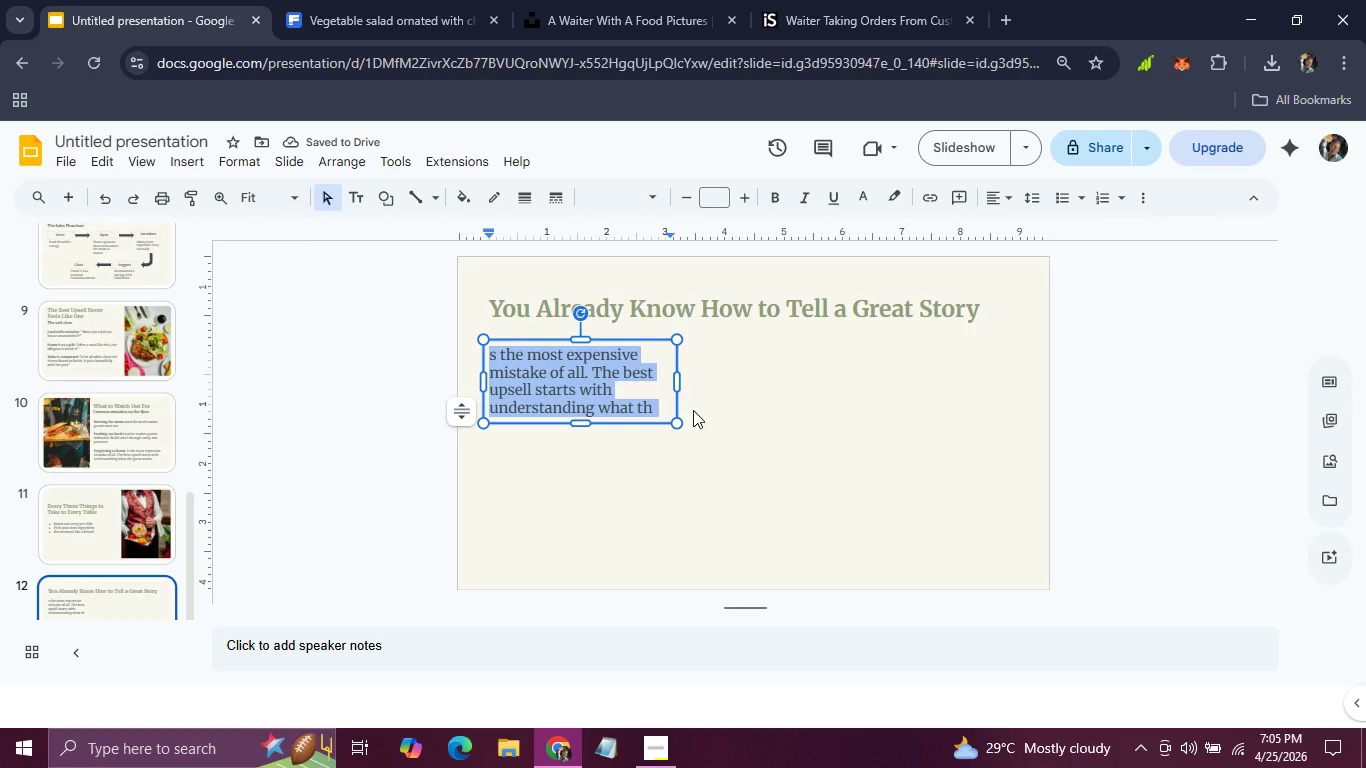 
type(Every table is a new audience. Your)
key(Backspace)
key(Backspace)
type('re m)
key(Backspace)
type(not just serving food - you;)
key(Backspace)
type('re sharing the journey )
 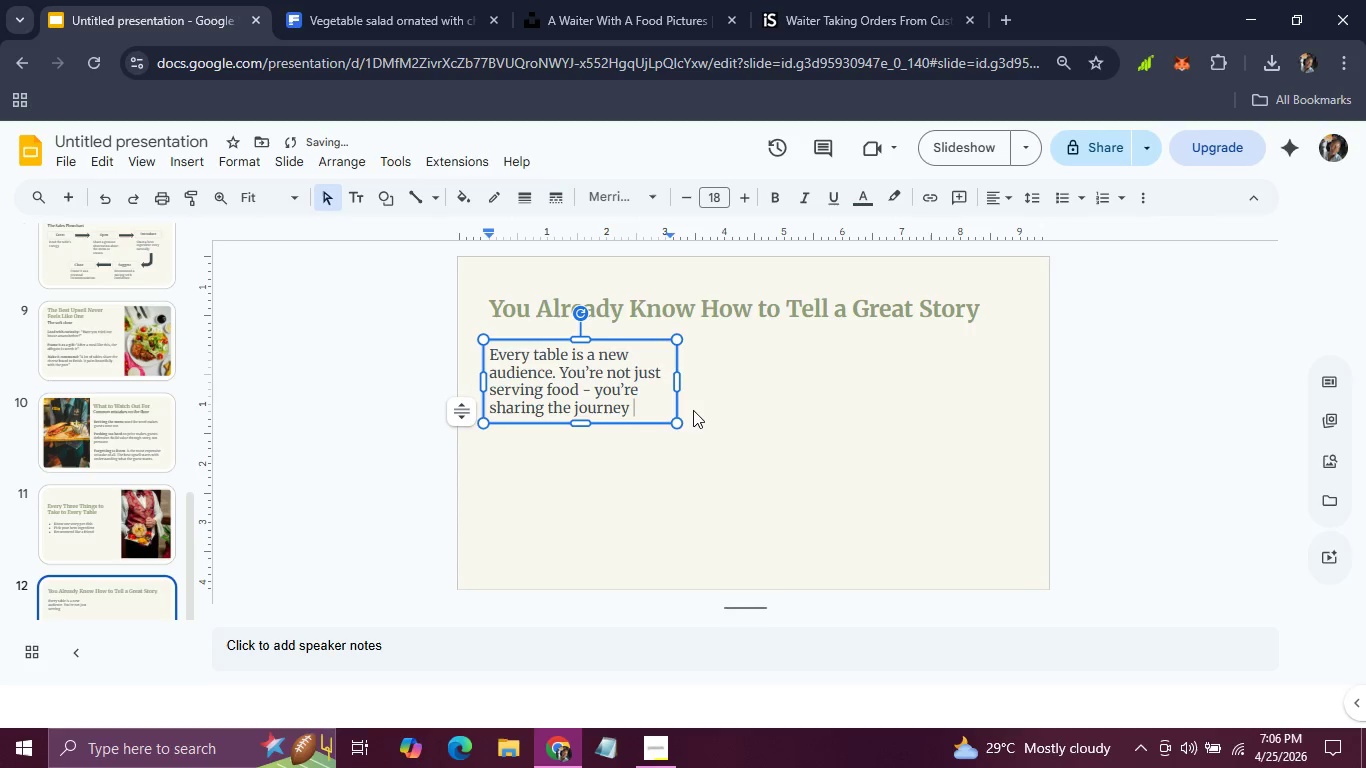 
type(from farm to fork. )
 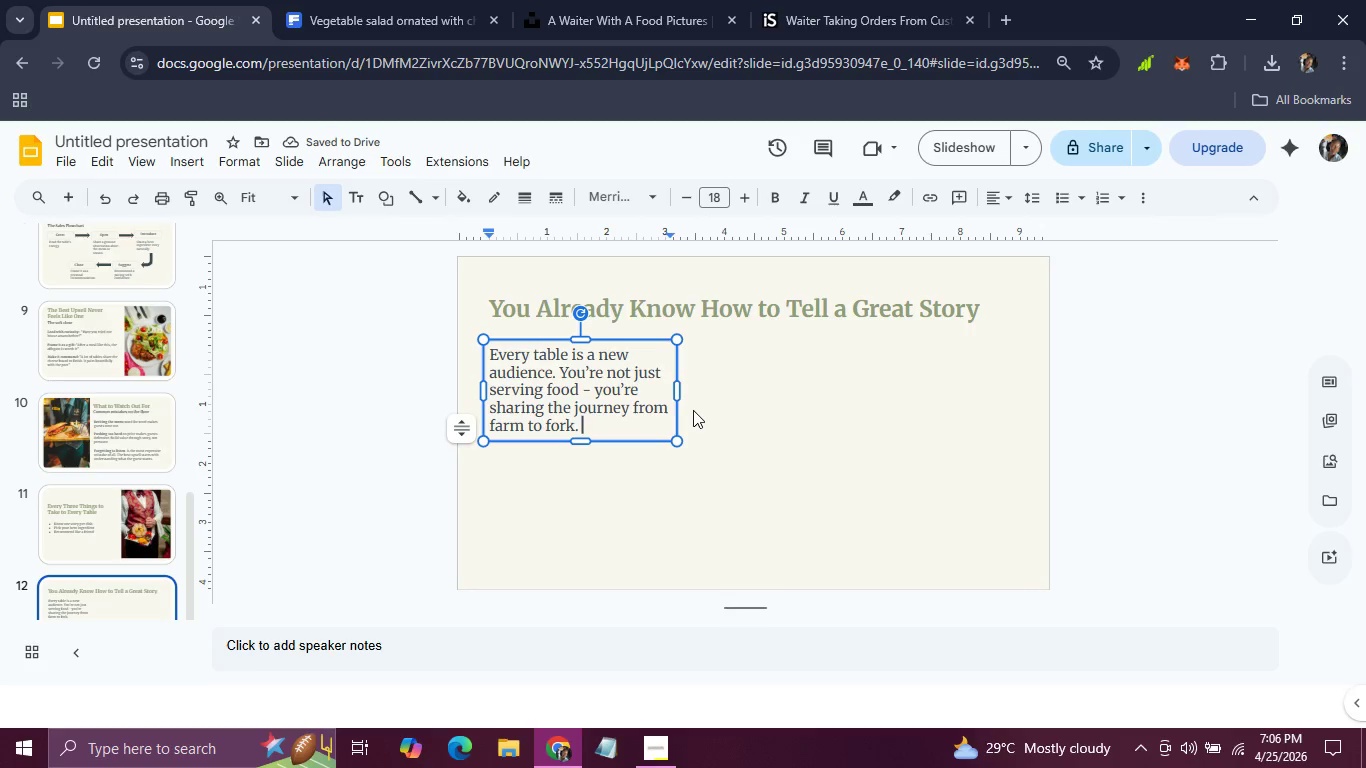 
type(Give them something worth remembering.)
 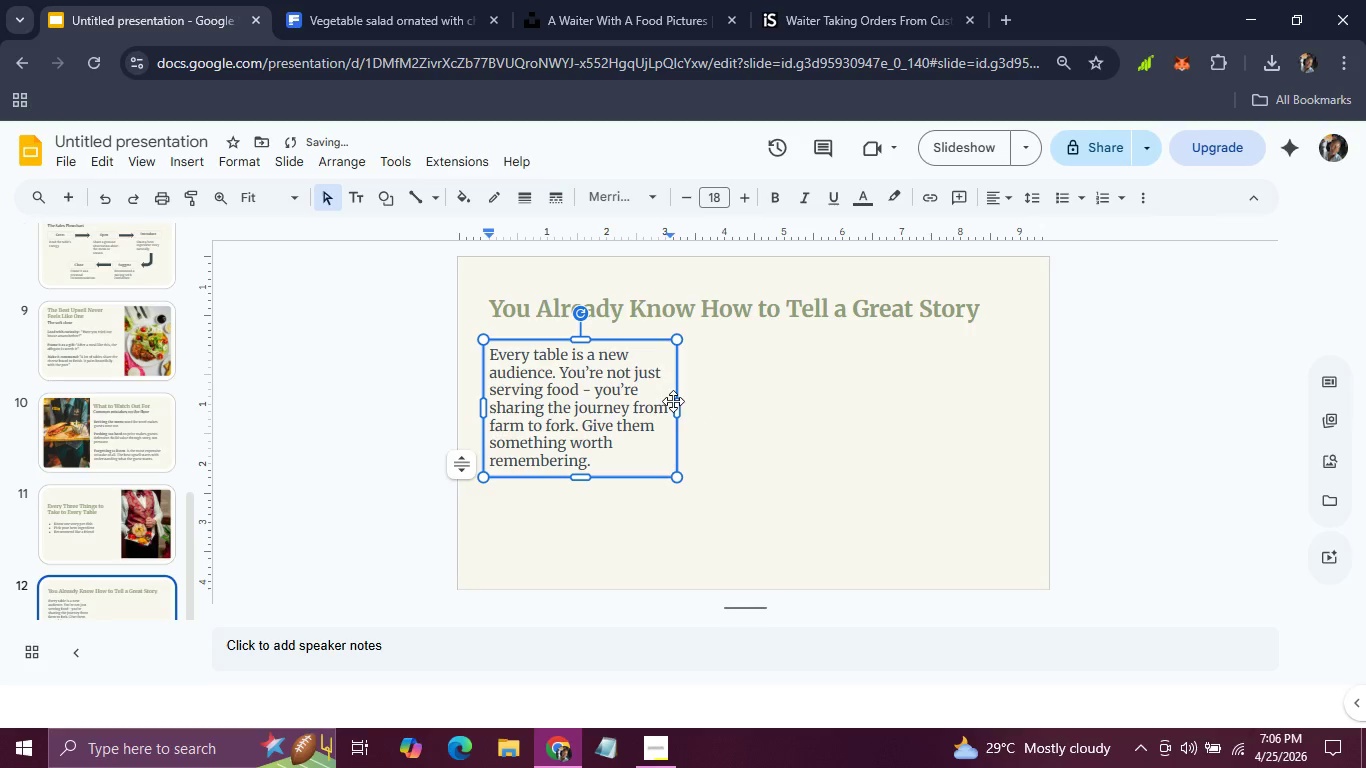 
left_click_drag(start_coordinate=[675, 405], to_coordinate=[996, 341])
 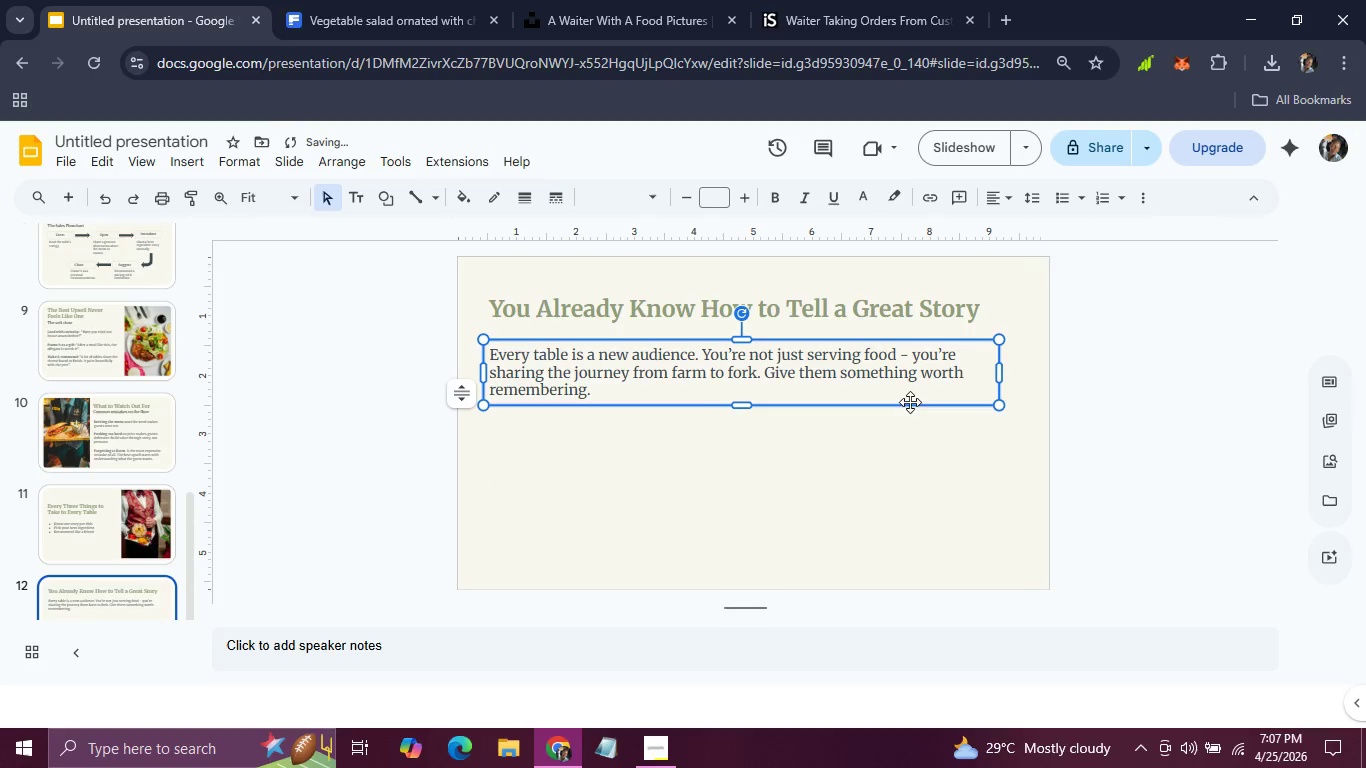 
left_click([894, 441])
 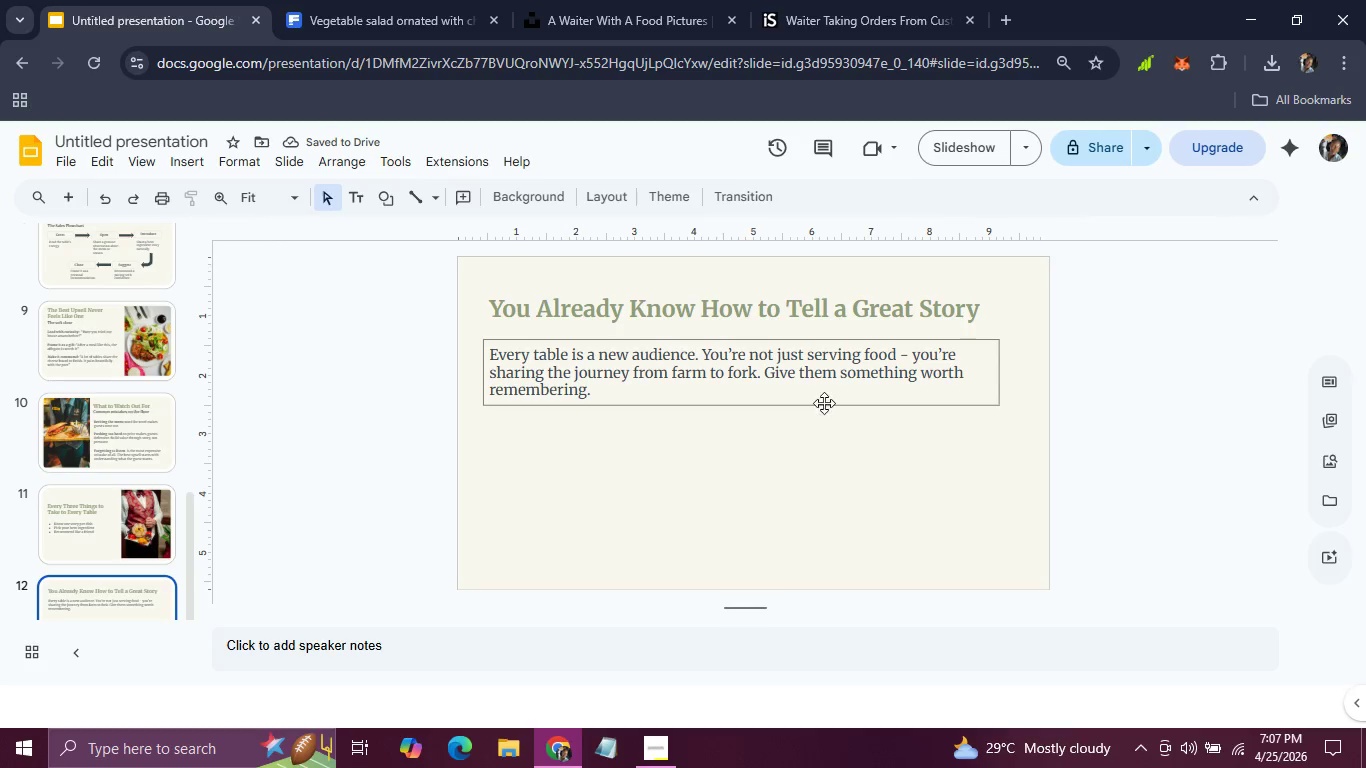 
left_click([824, 403])
 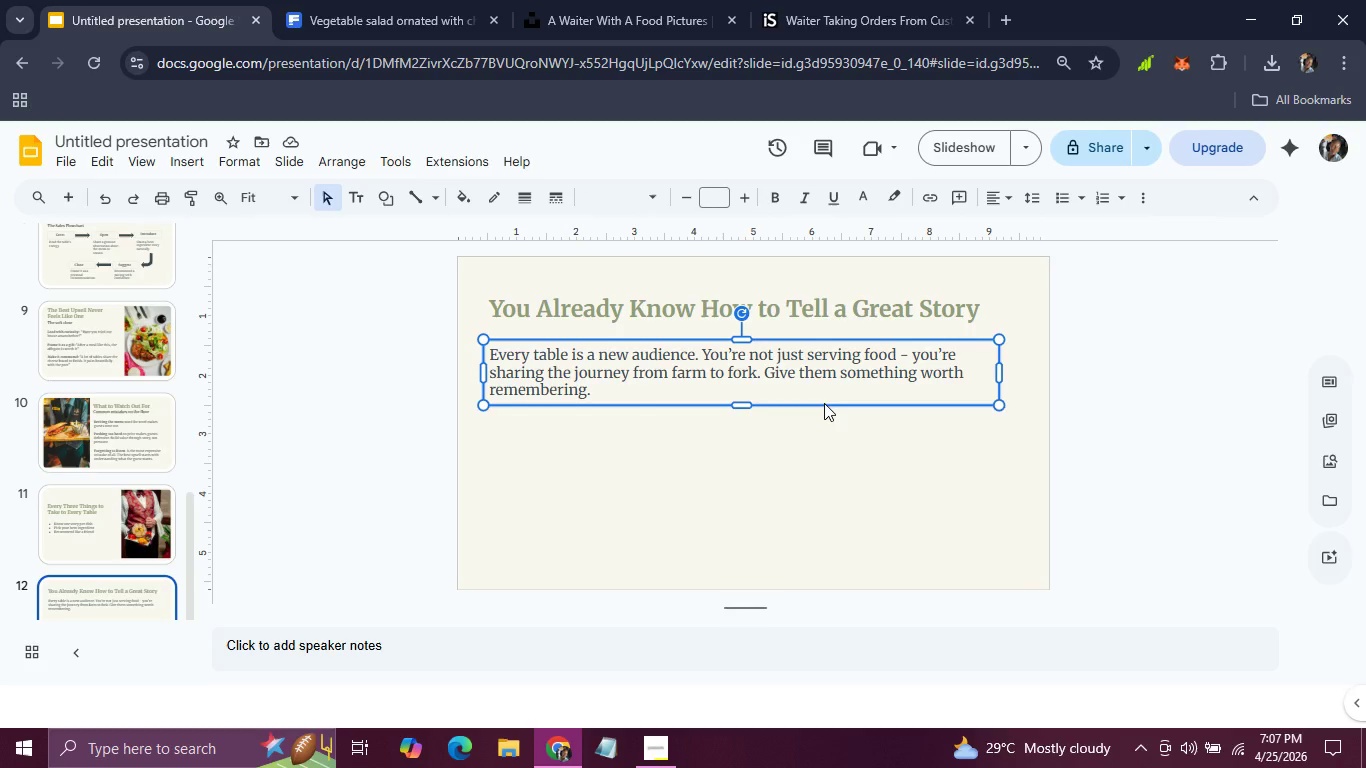 
hold_key(key=ArrowUp, duration=0.78)
 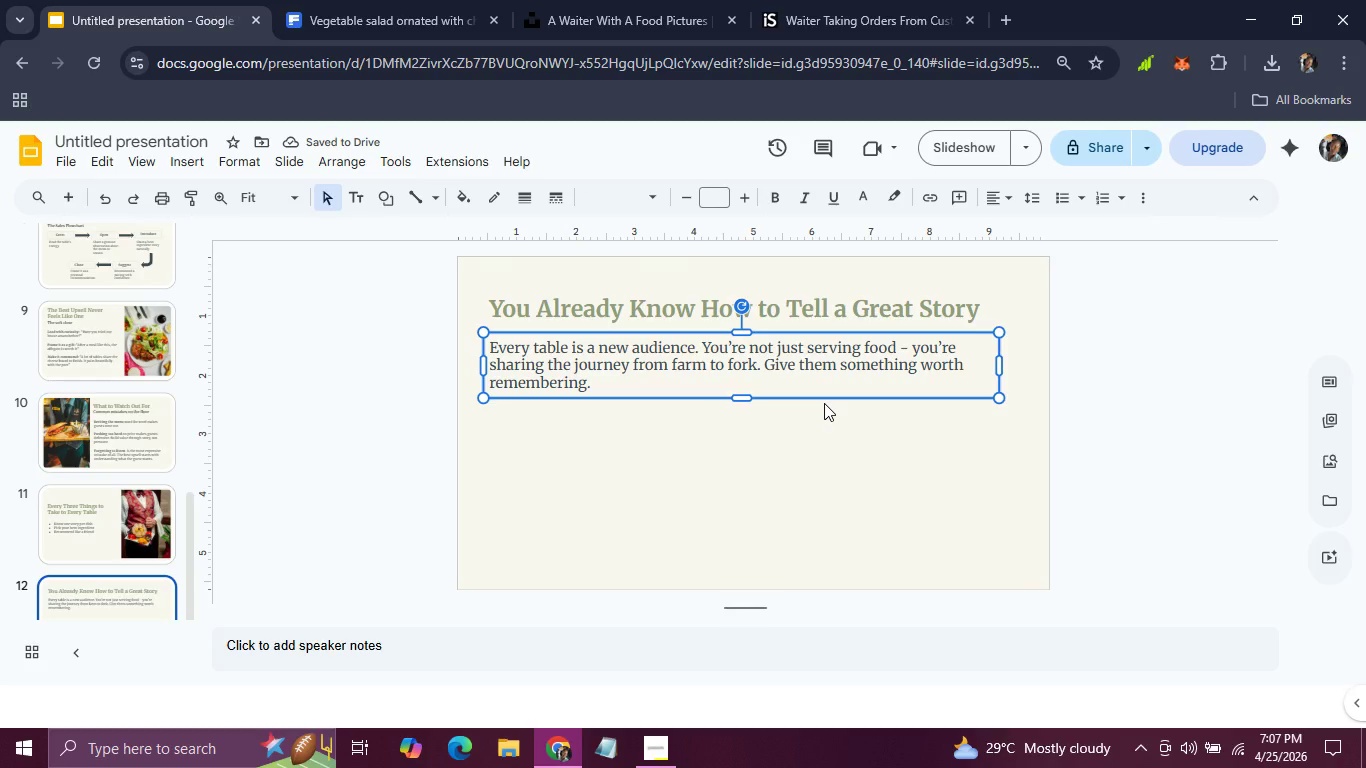 
wait(8.84)
 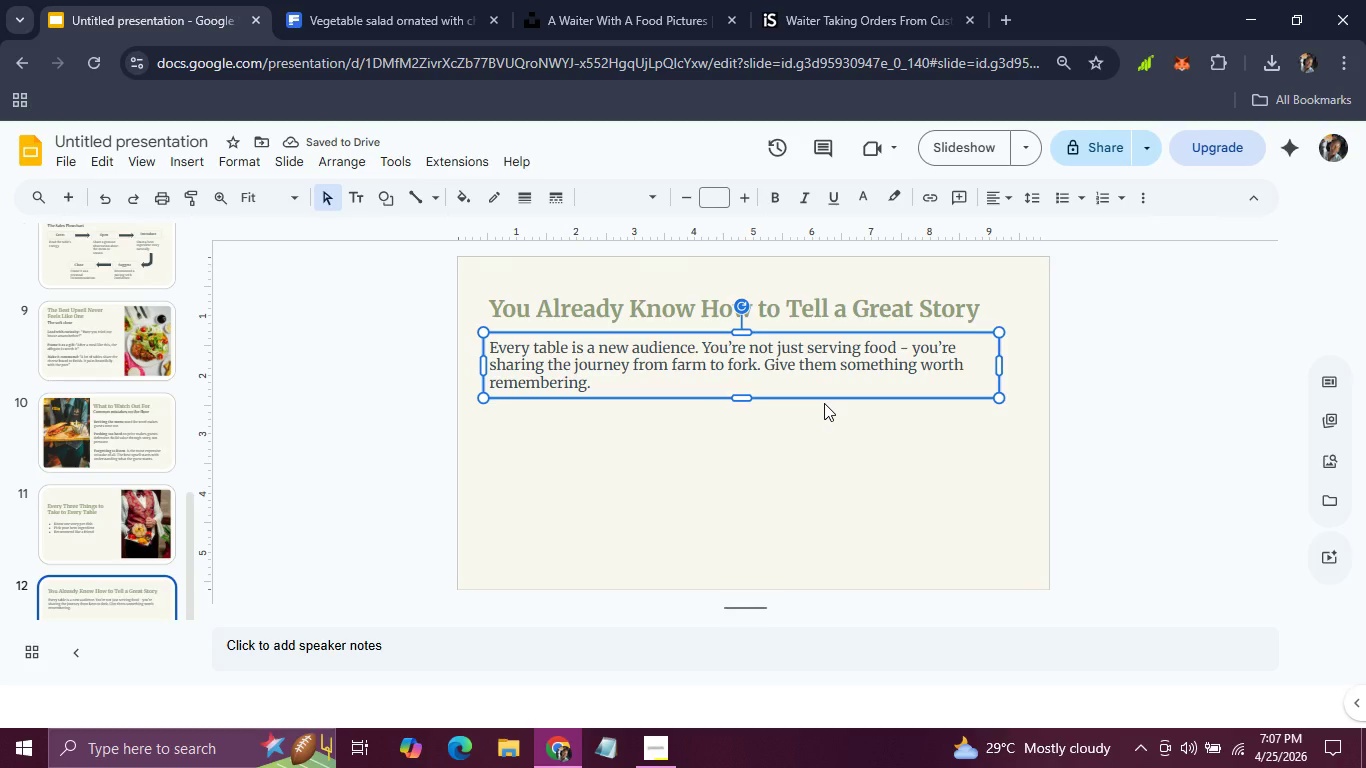 
left_click([415, 197])
 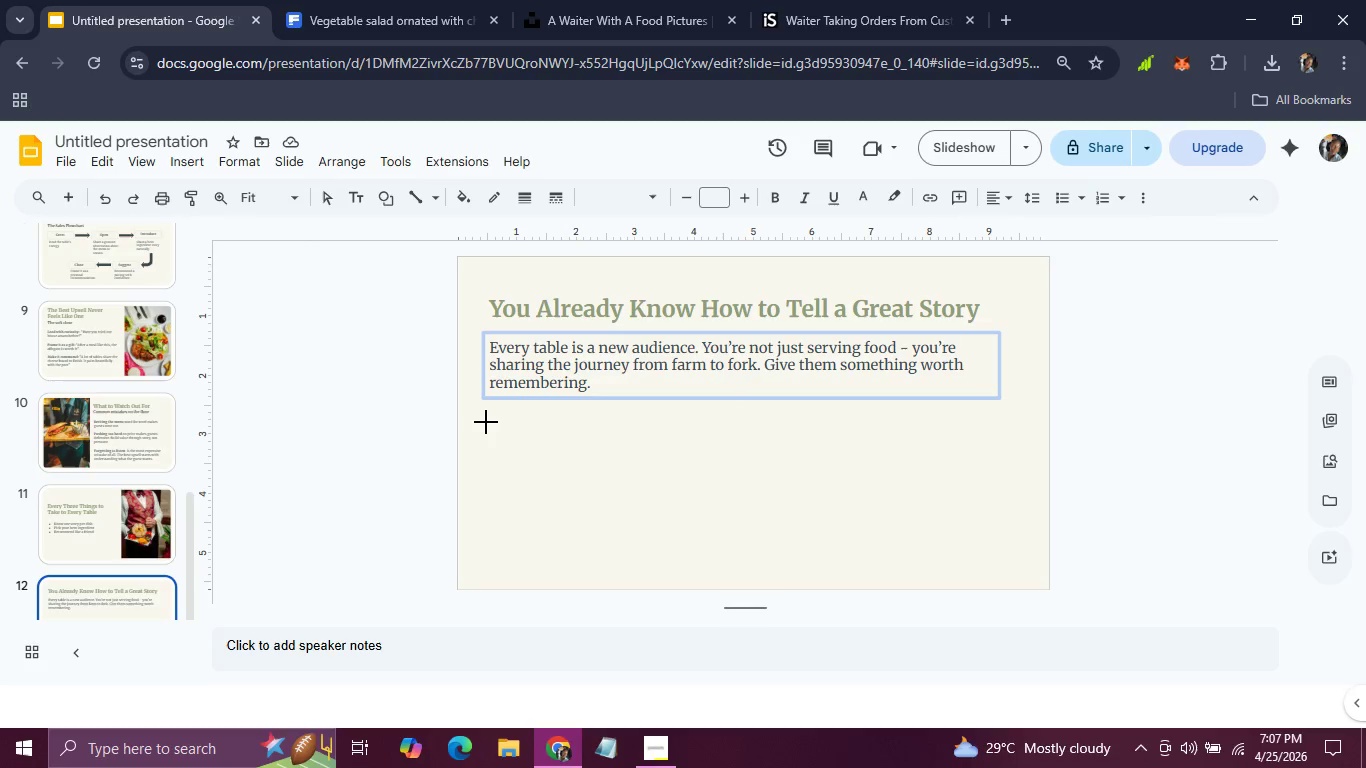 
left_click_drag(start_coordinate=[480, 422], to_coordinate=[1021, 421])
 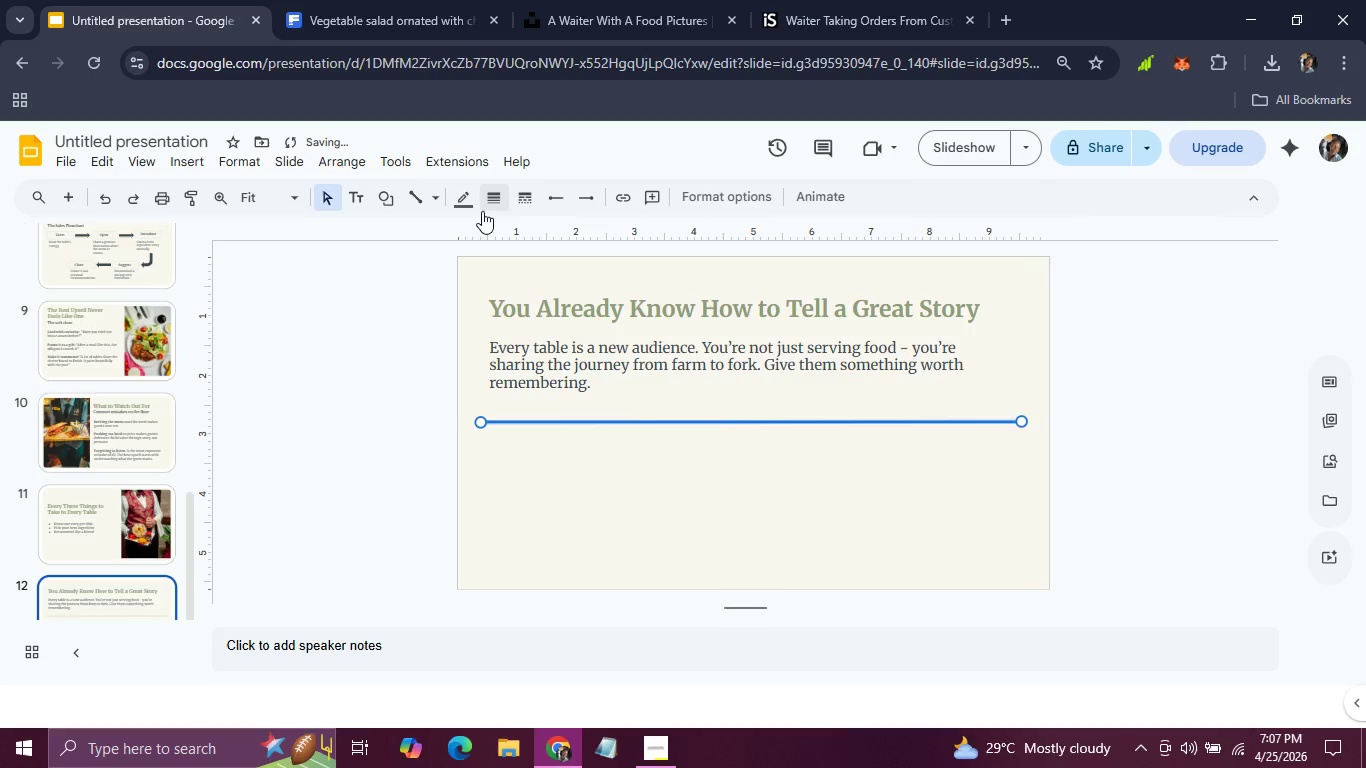 
left_click([463, 211])
 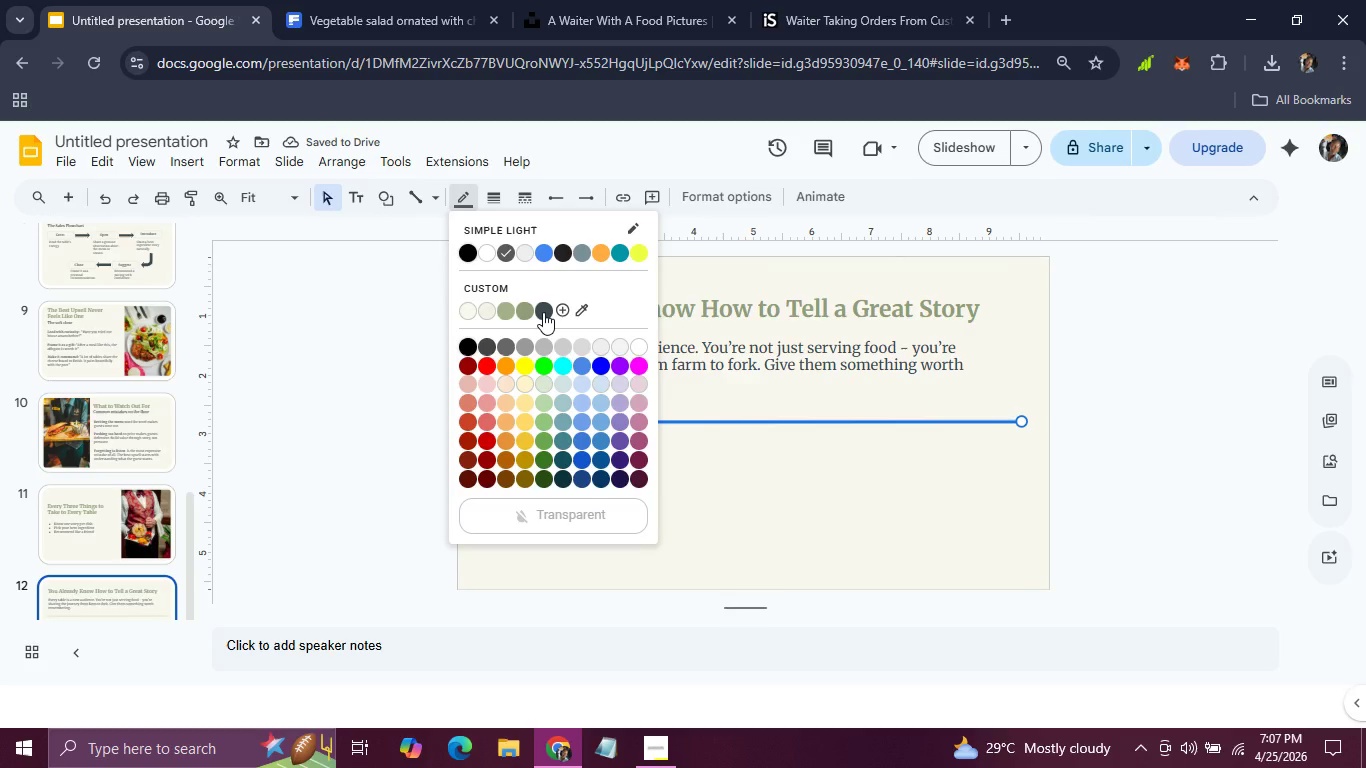 
left_click([543, 312])
 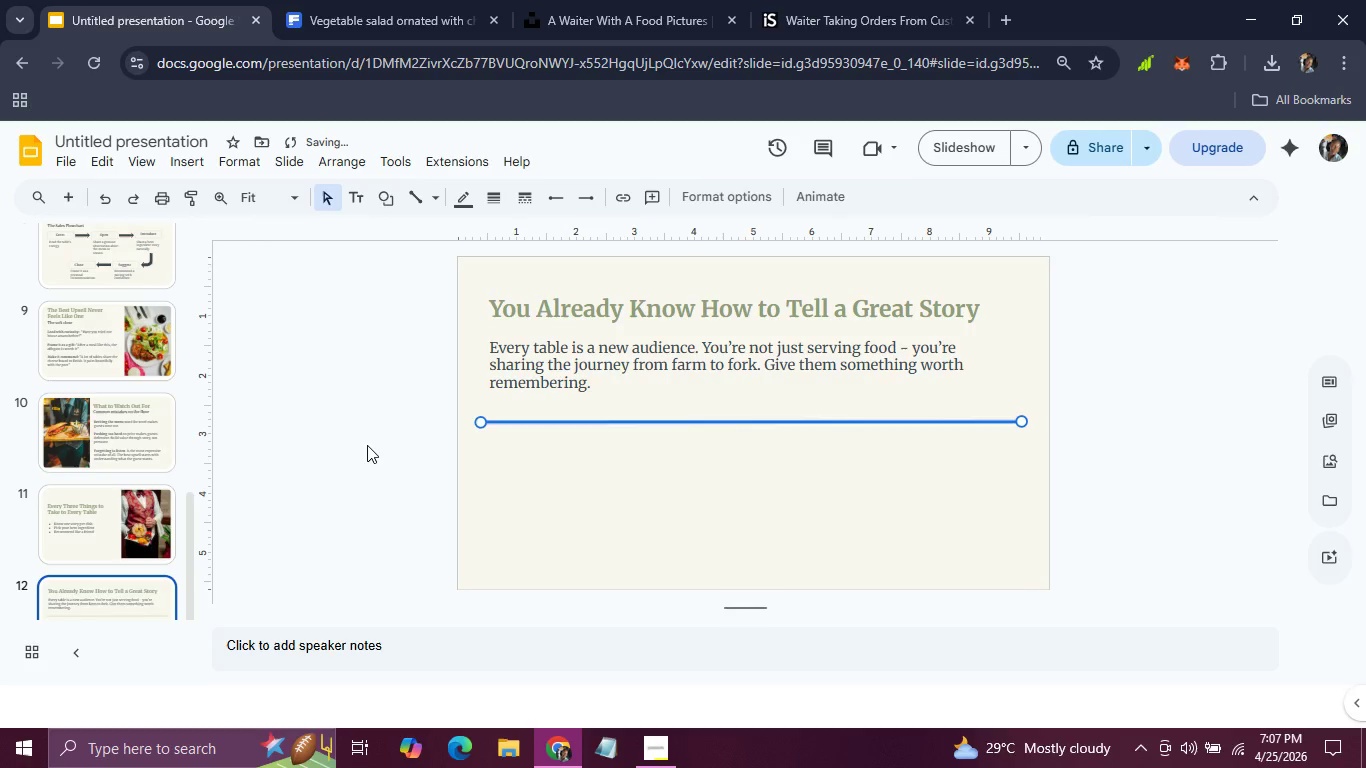 
left_click([367, 445])
 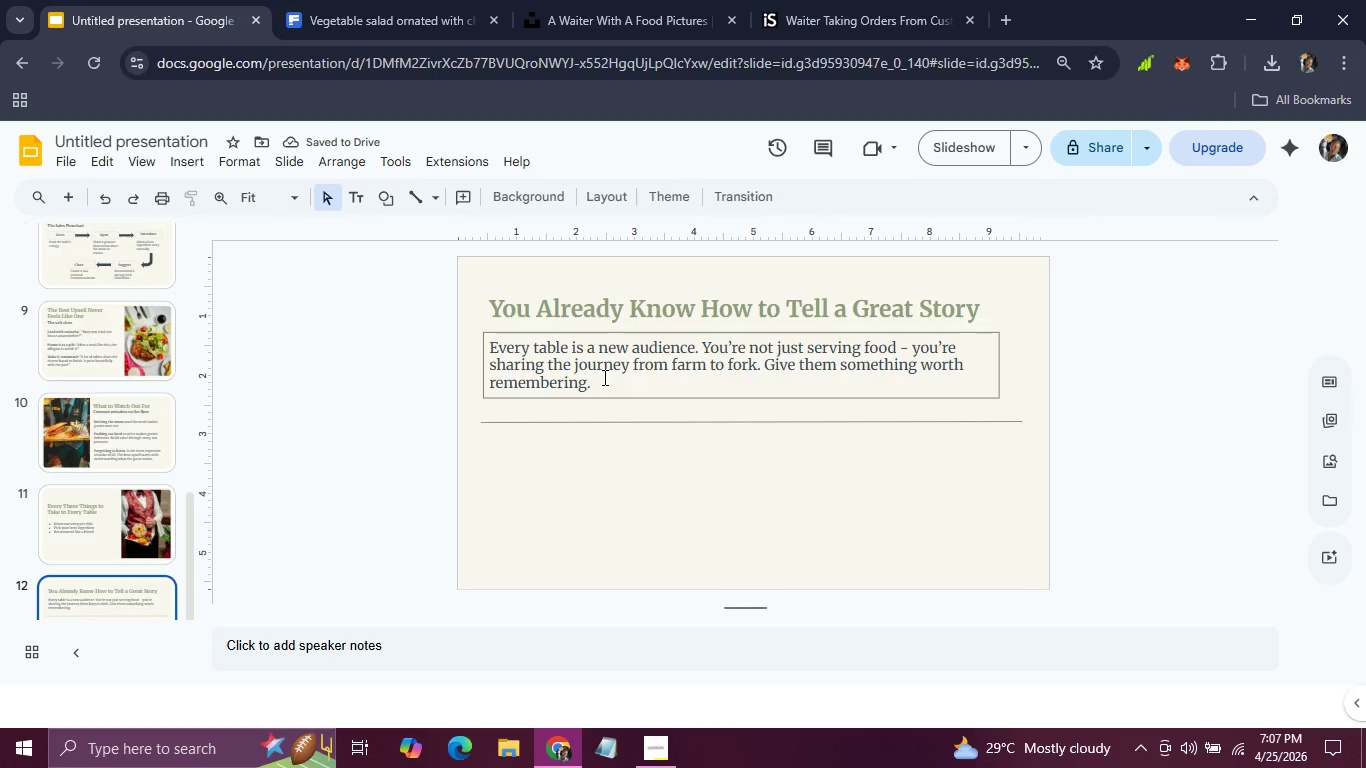 
left_click([109, 424])
 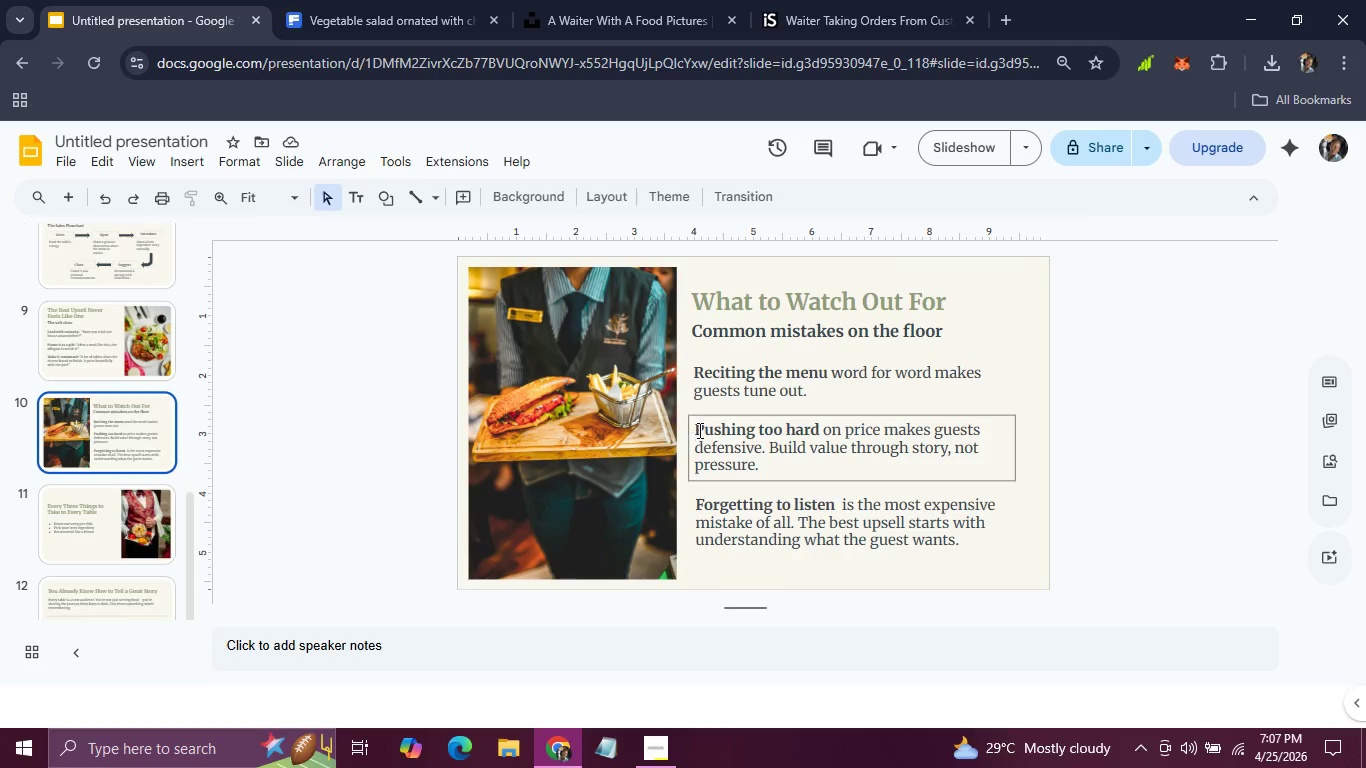 
left_click_drag(start_coordinate=[698, 430], to_coordinate=[980, 425])
 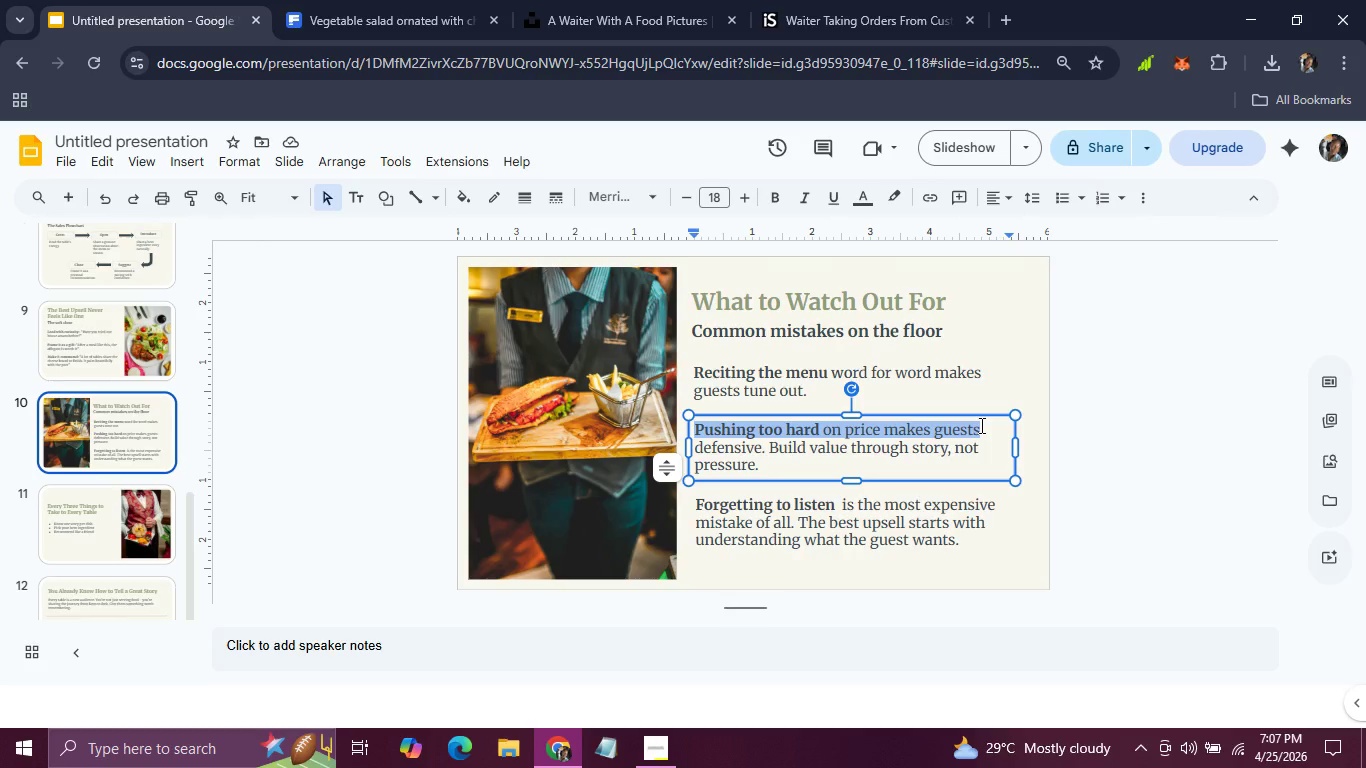 
key(Control+C)
 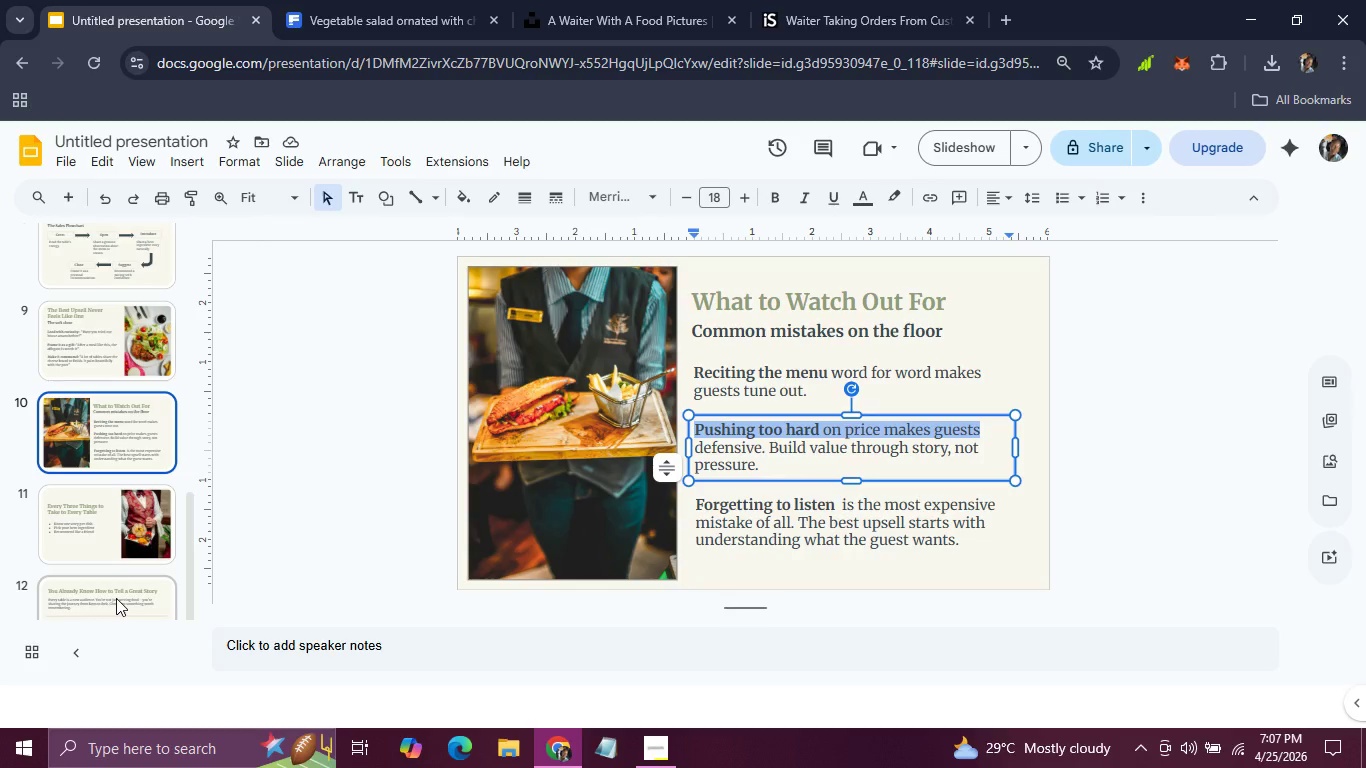 
left_click([116, 598])
 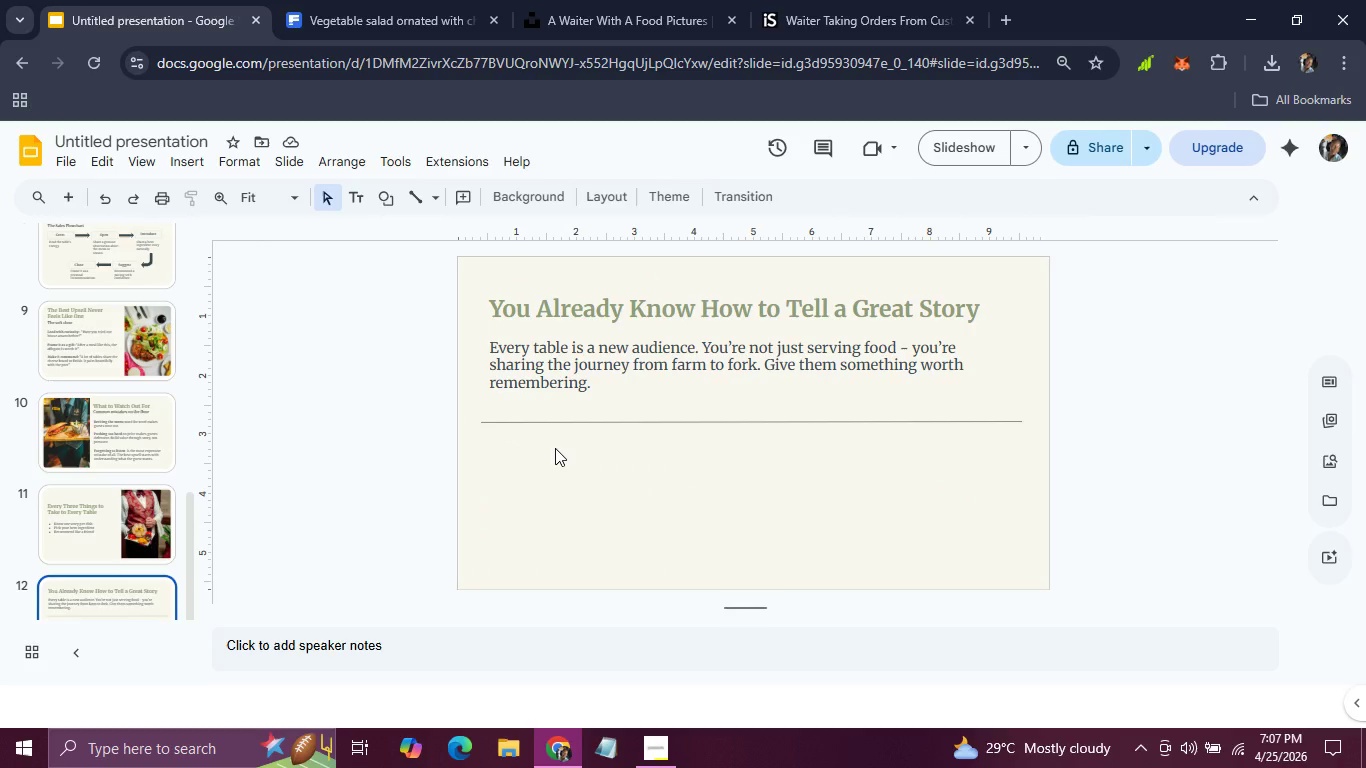 
key(Control+V)
 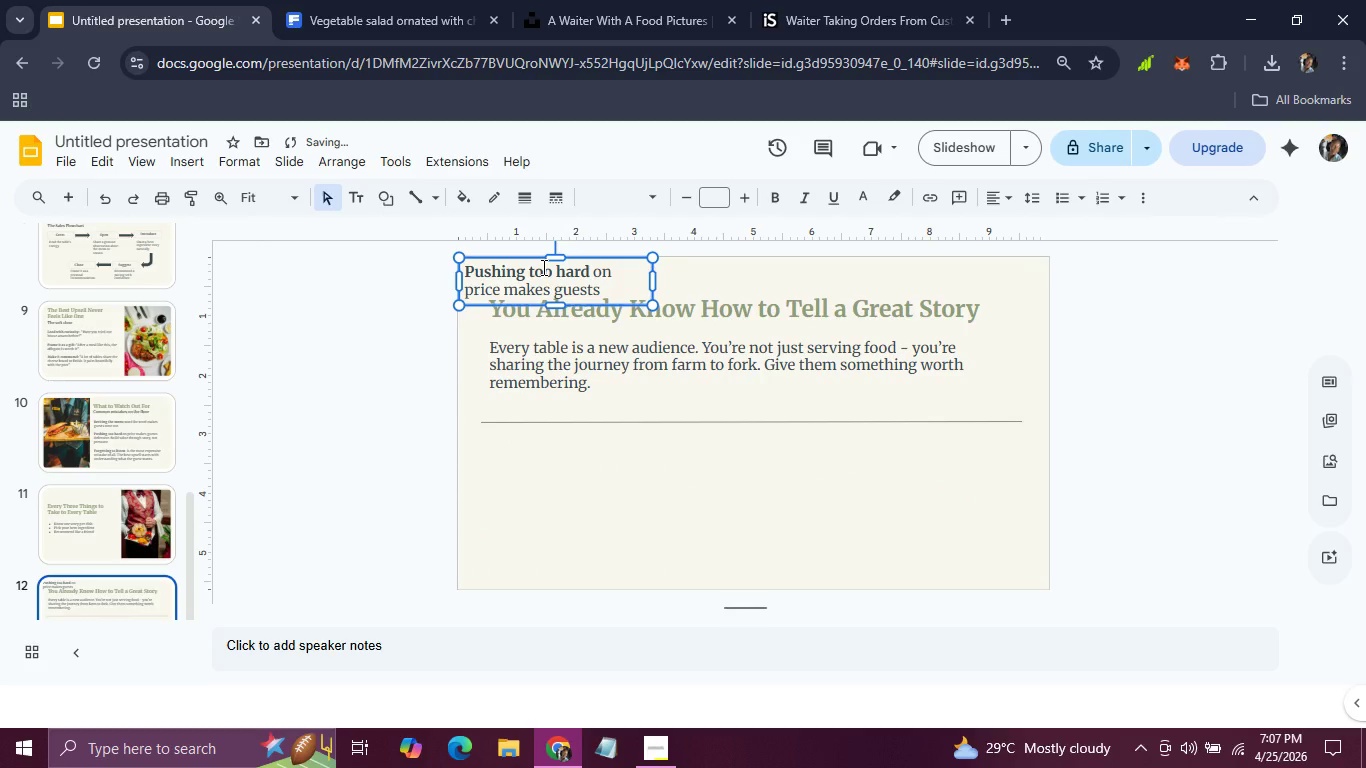 
left_click_drag(start_coordinate=[541, 259], to_coordinate=[568, 439])
 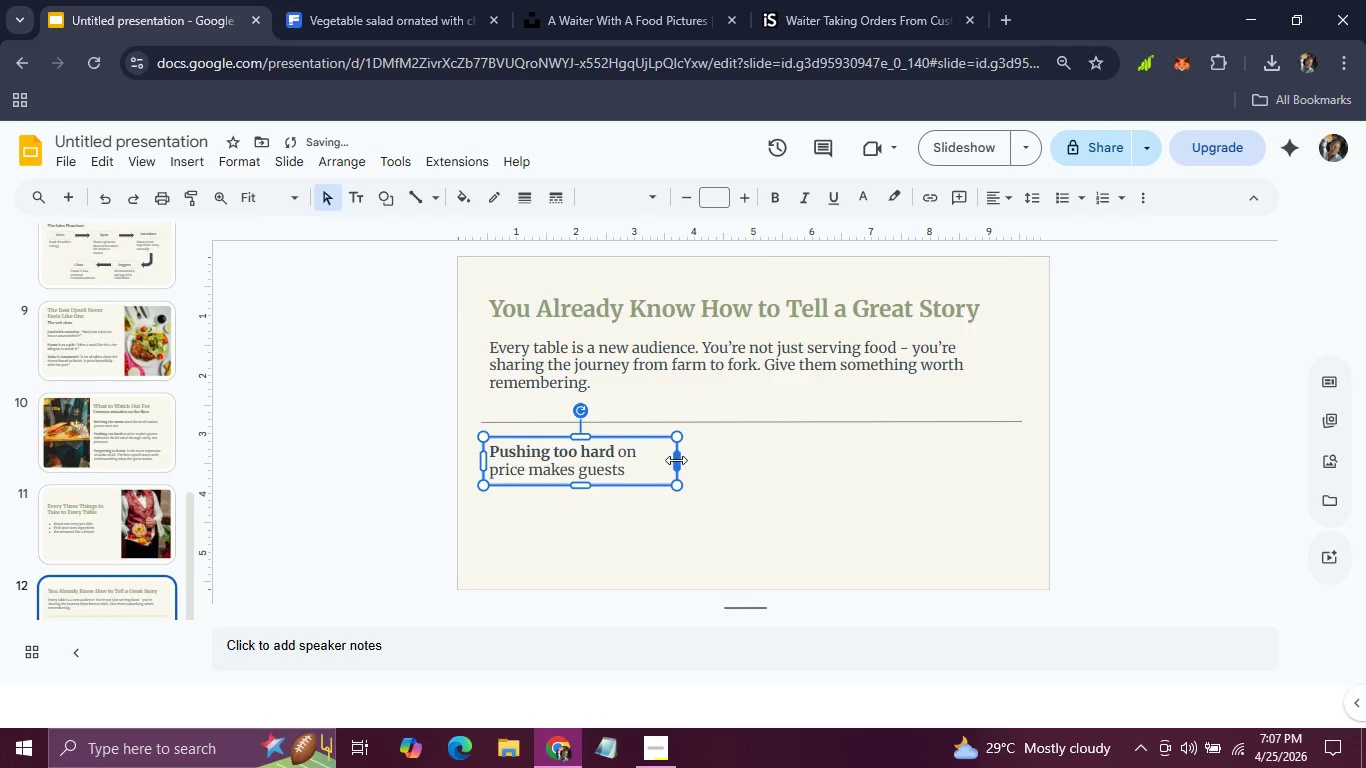 
left_click_drag(start_coordinate=[679, 460], to_coordinate=[747, 440])
 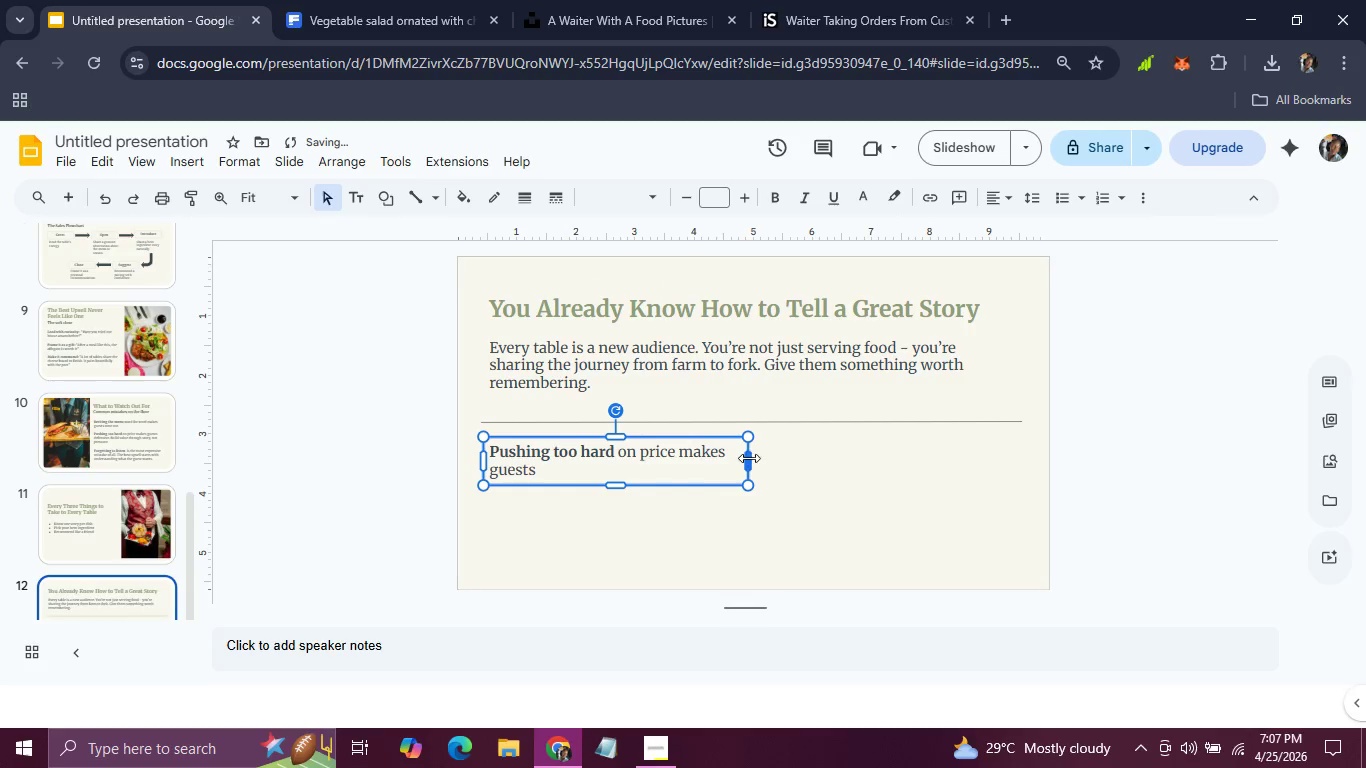 
left_click_drag(start_coordinate=[748, 459], to_coordinate=[783, 459])
 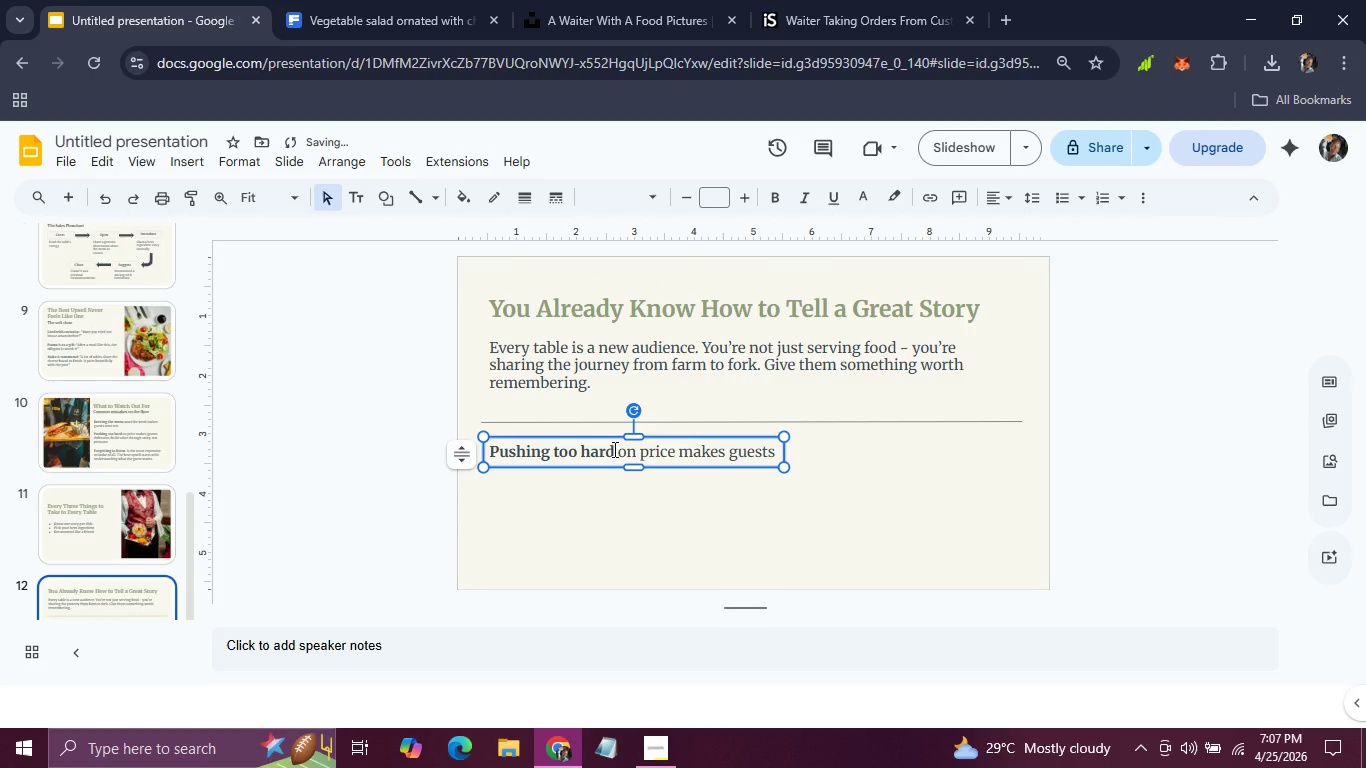 
left_click([613, 449])
 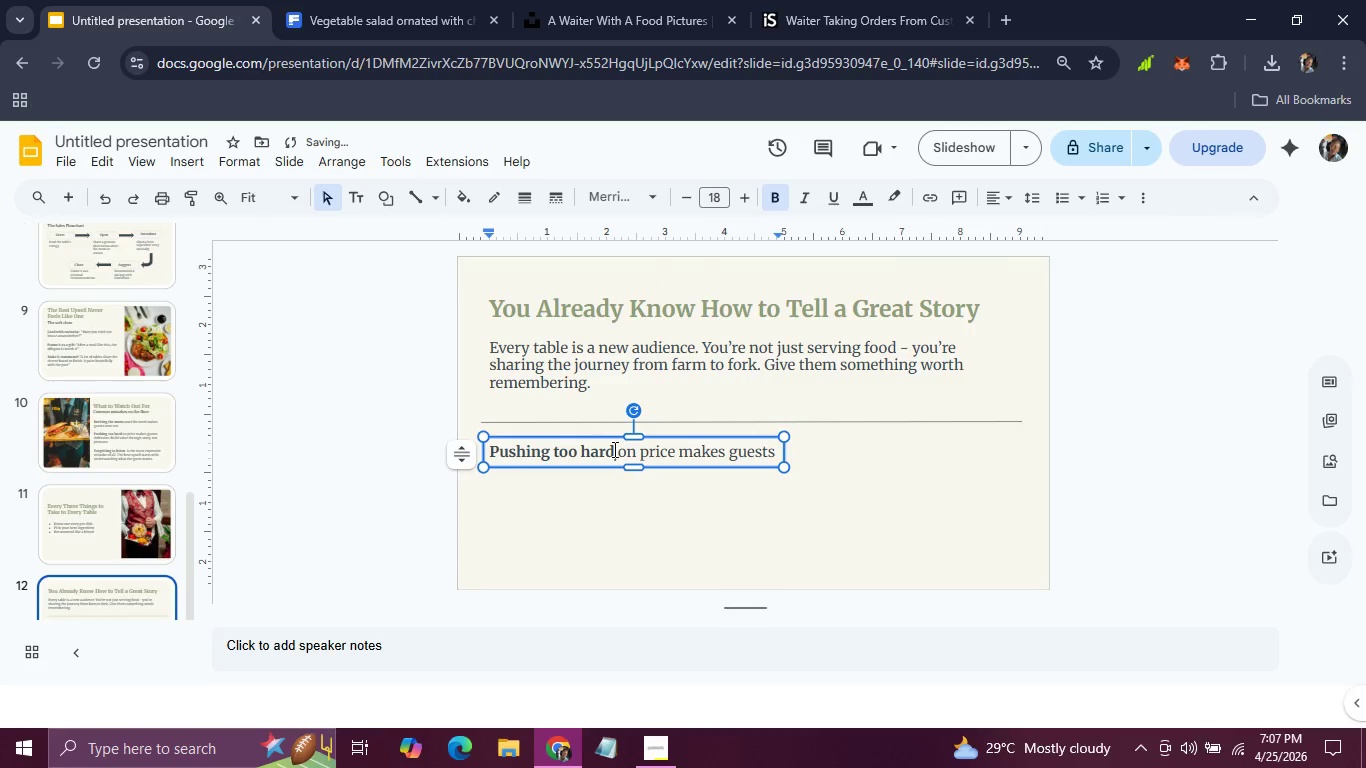 
hold_key(key=Backspace, duration=1.39)
 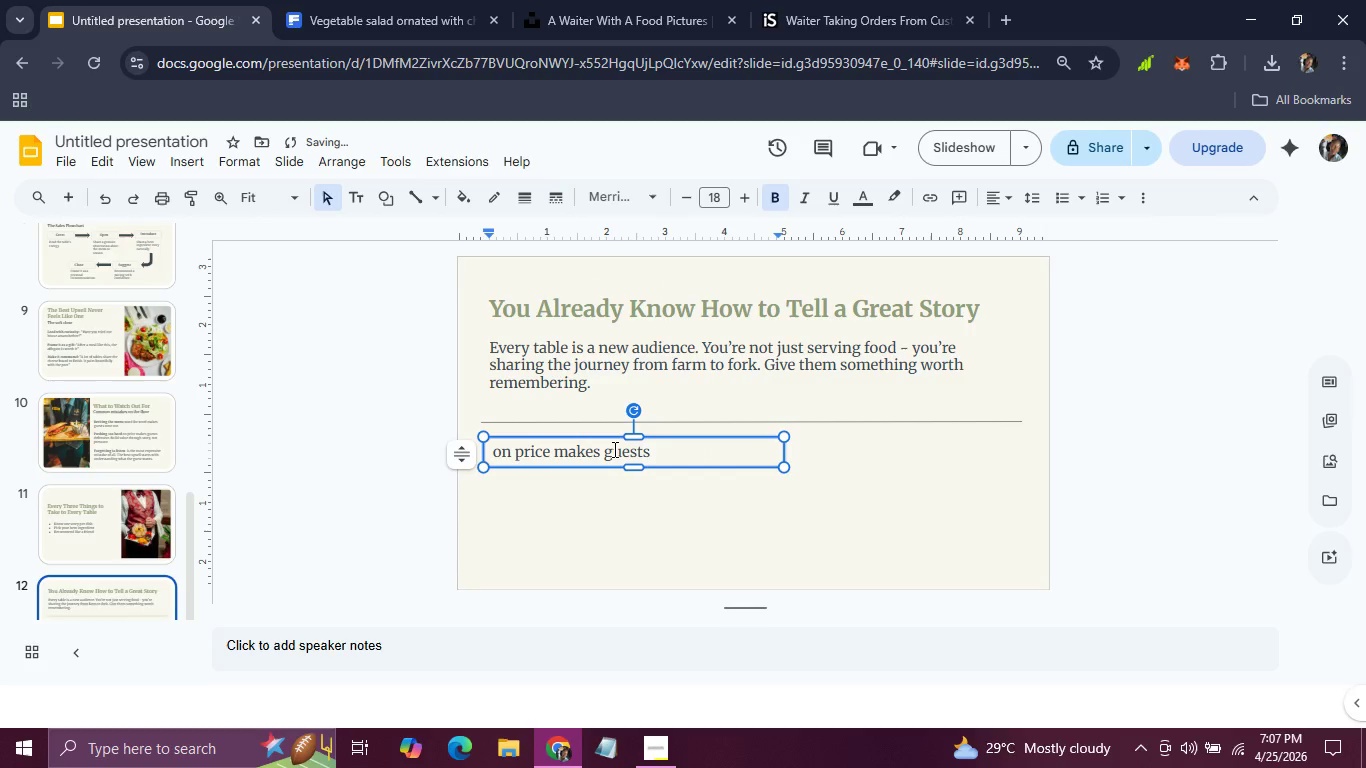 
type(Workshop Facilitatir)
key(Backspace)
key(Backspace)
type(or: )
 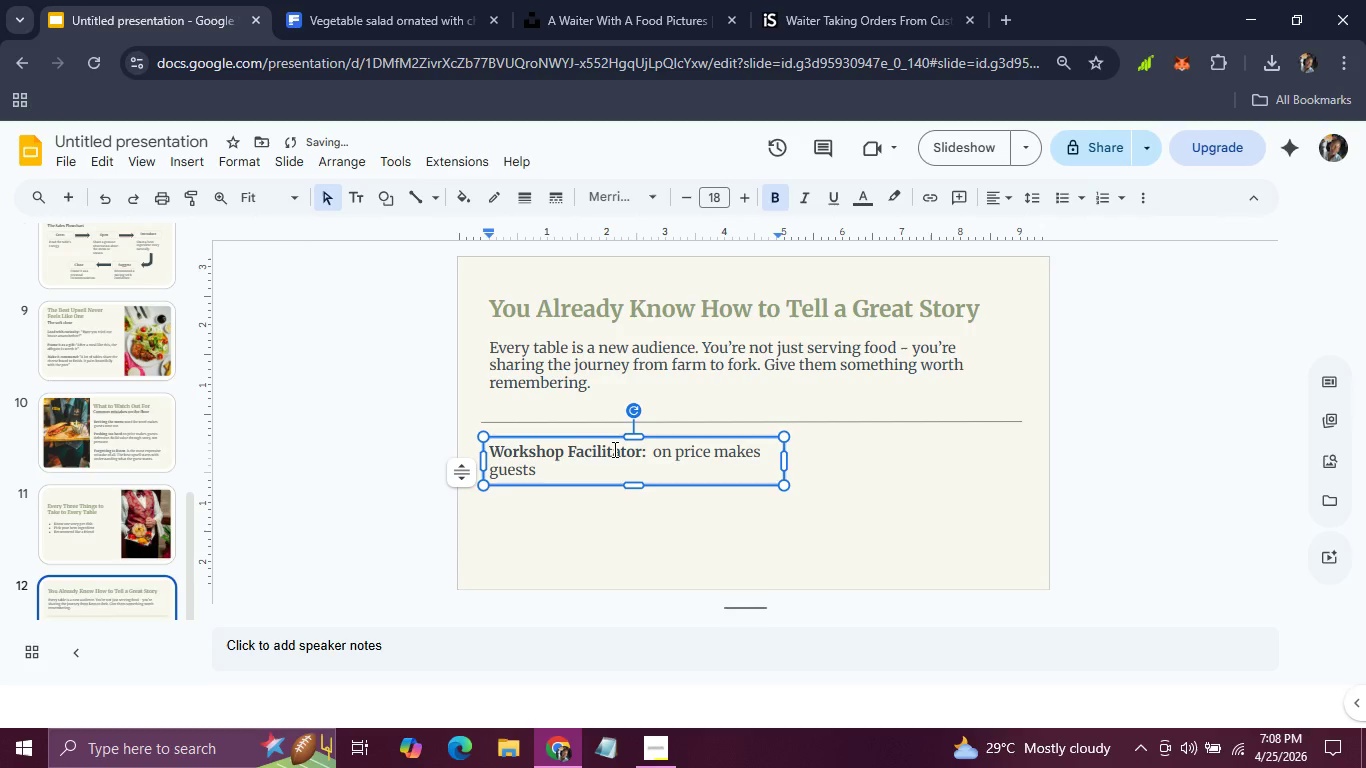 
left_click_drag(start_coordinate=[651, 451], to_coordinate=[676, 467])
 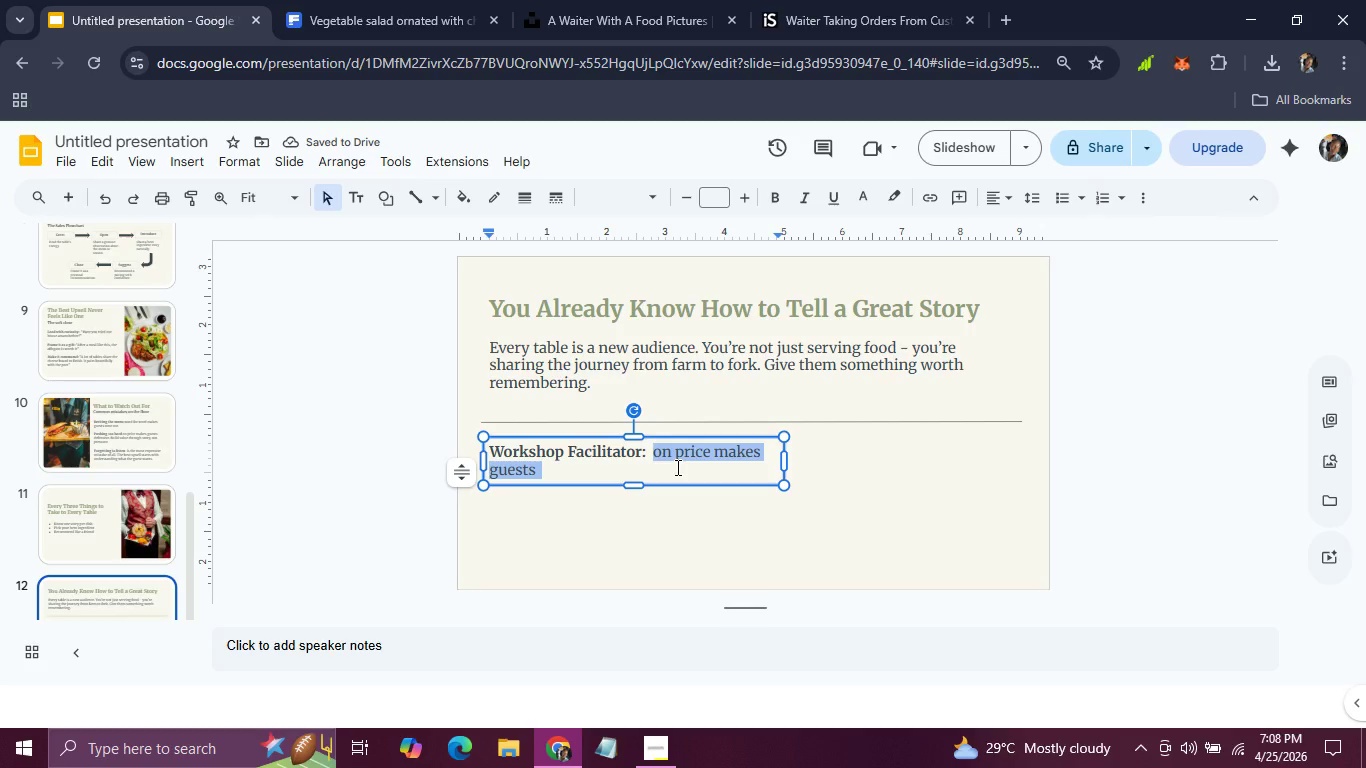 
type([Name] | [Email])
 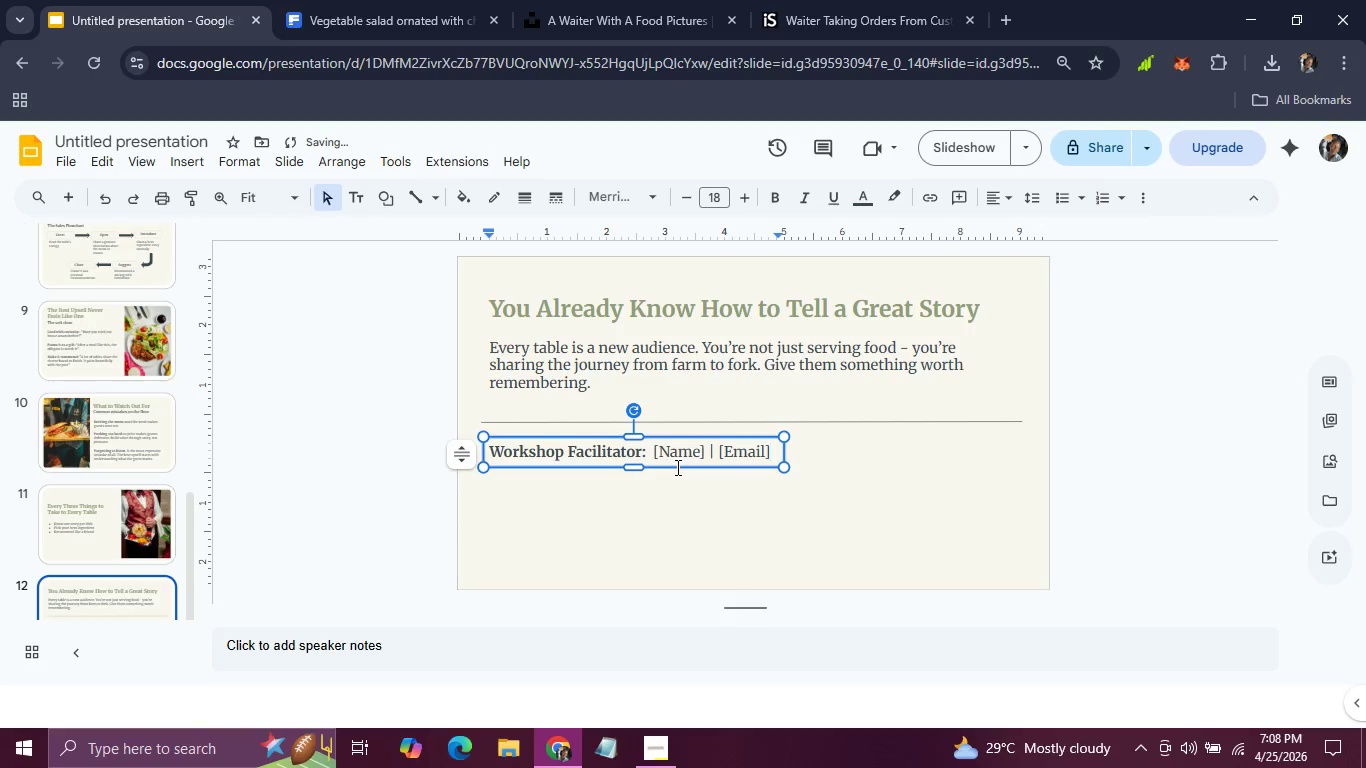 
left_click([663, 468])
 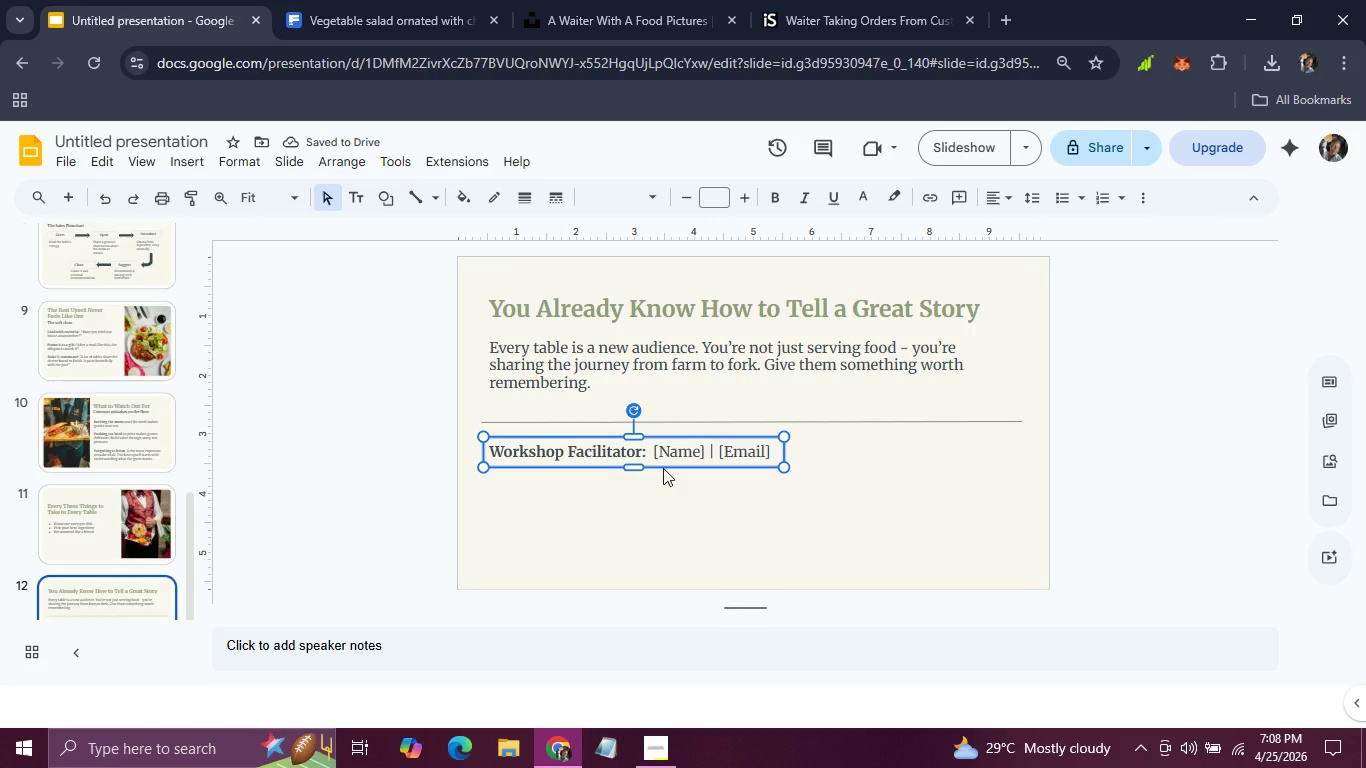 
key(Control+D)
 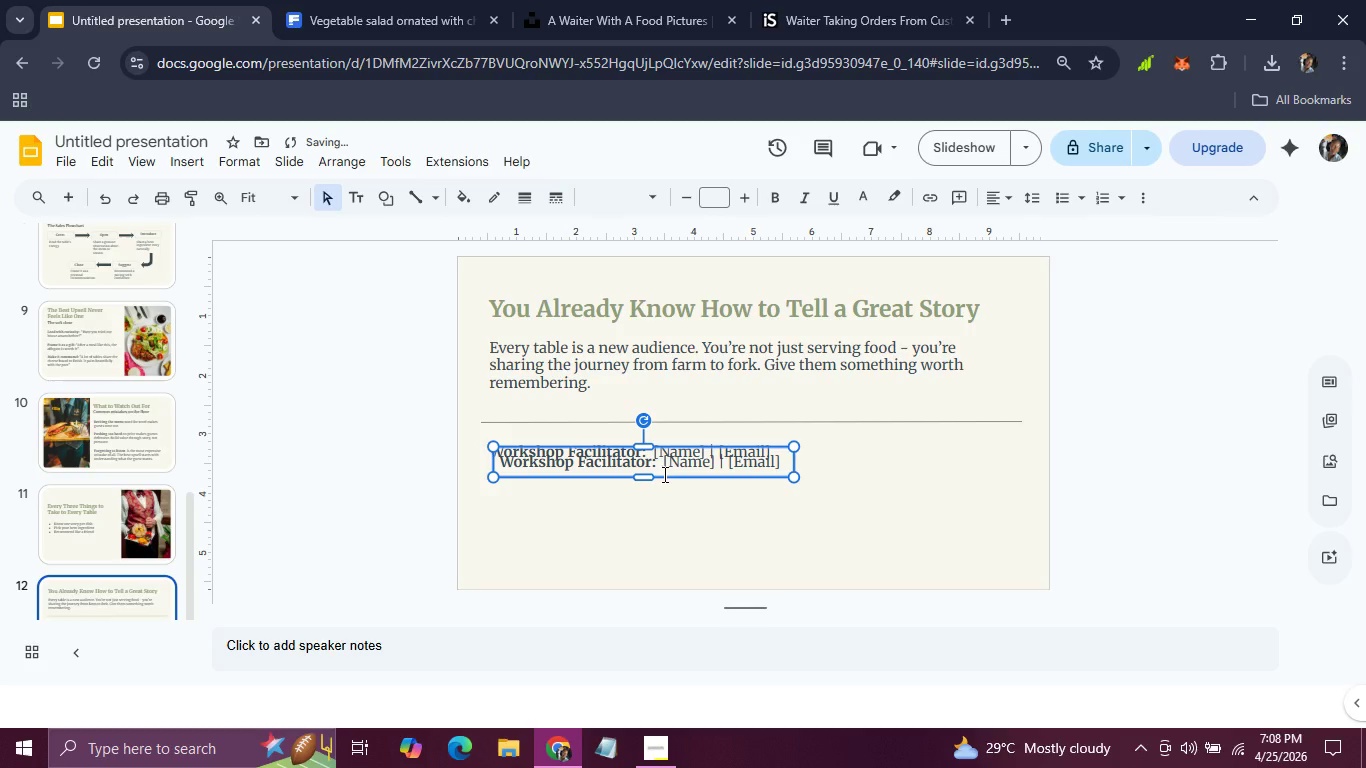 
left_click_drag(start_coordinate=[663, 477], to_coordinate=[655, 498])
 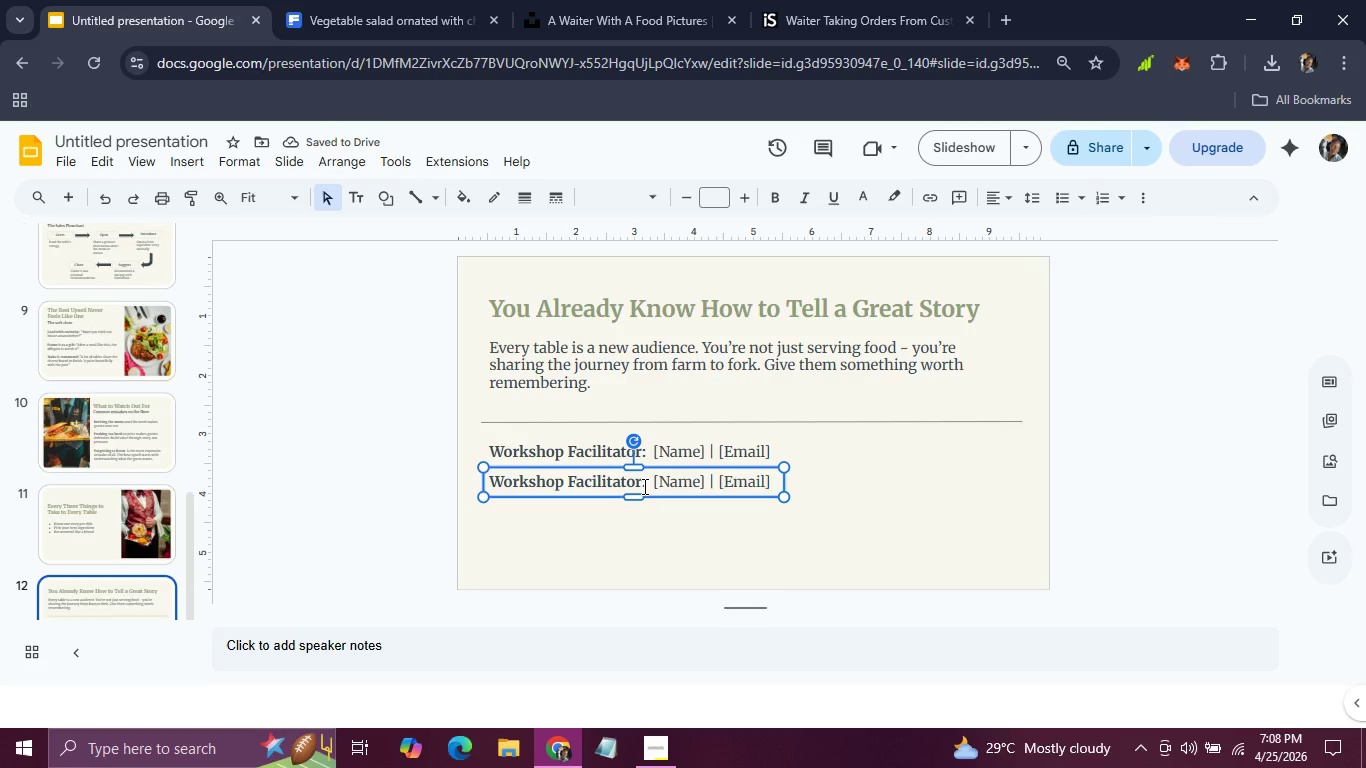 
left_click([639, 485])
 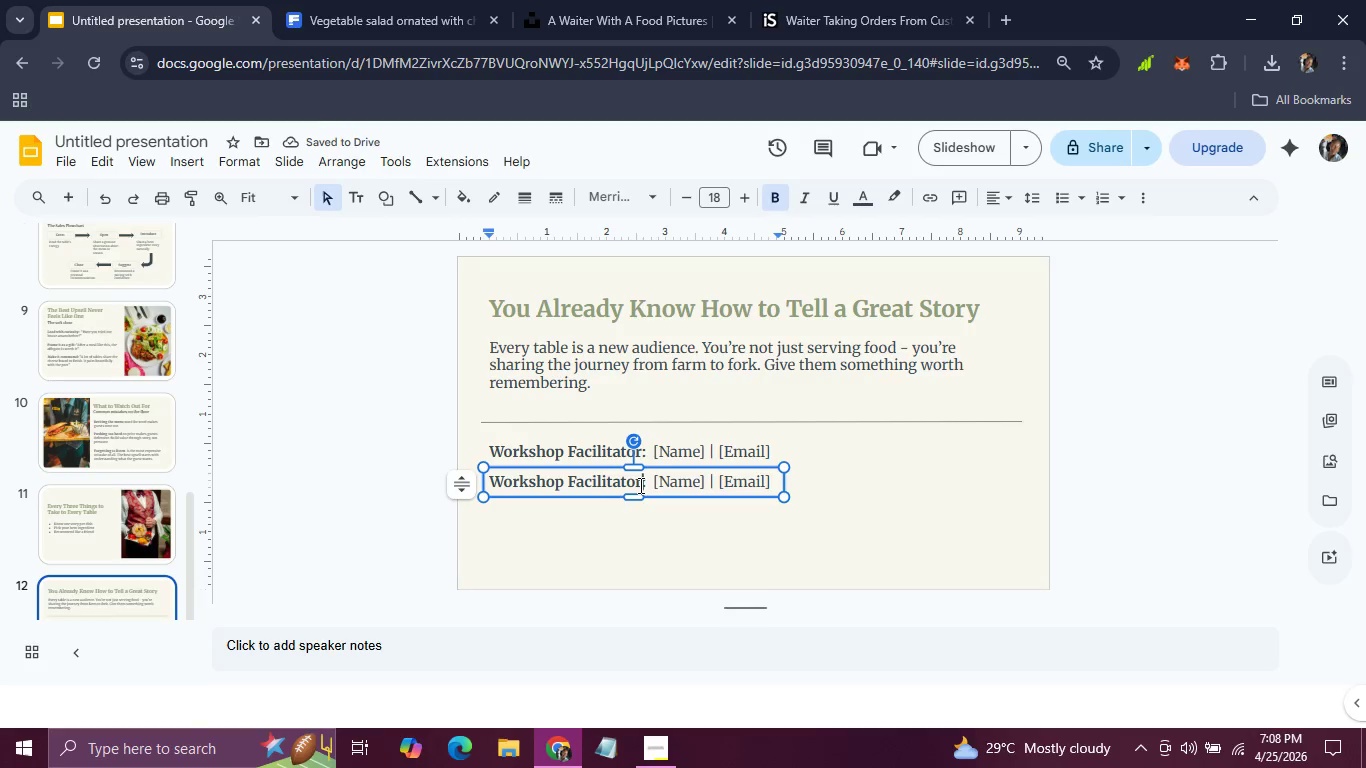 
hold_key(key=Backspace, duration=1.45)
 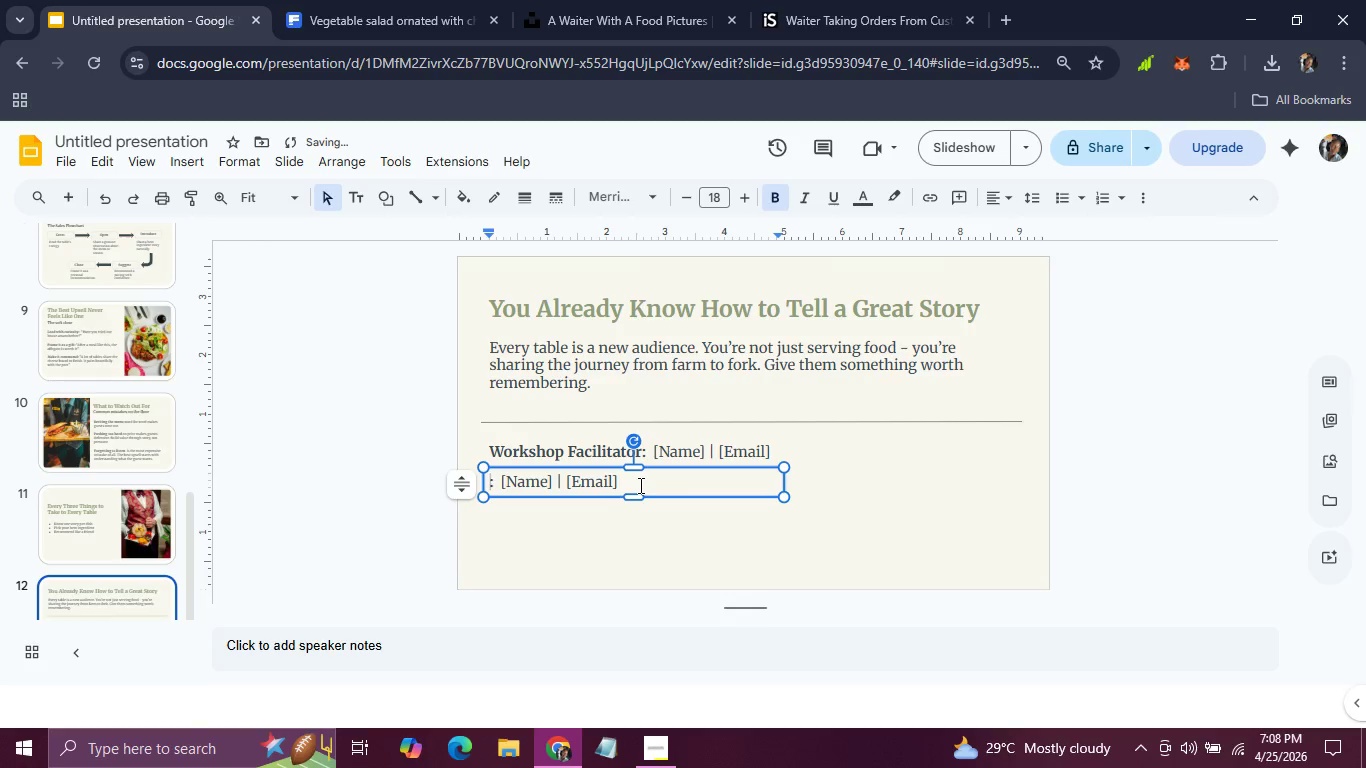 
type(Date & Location)
 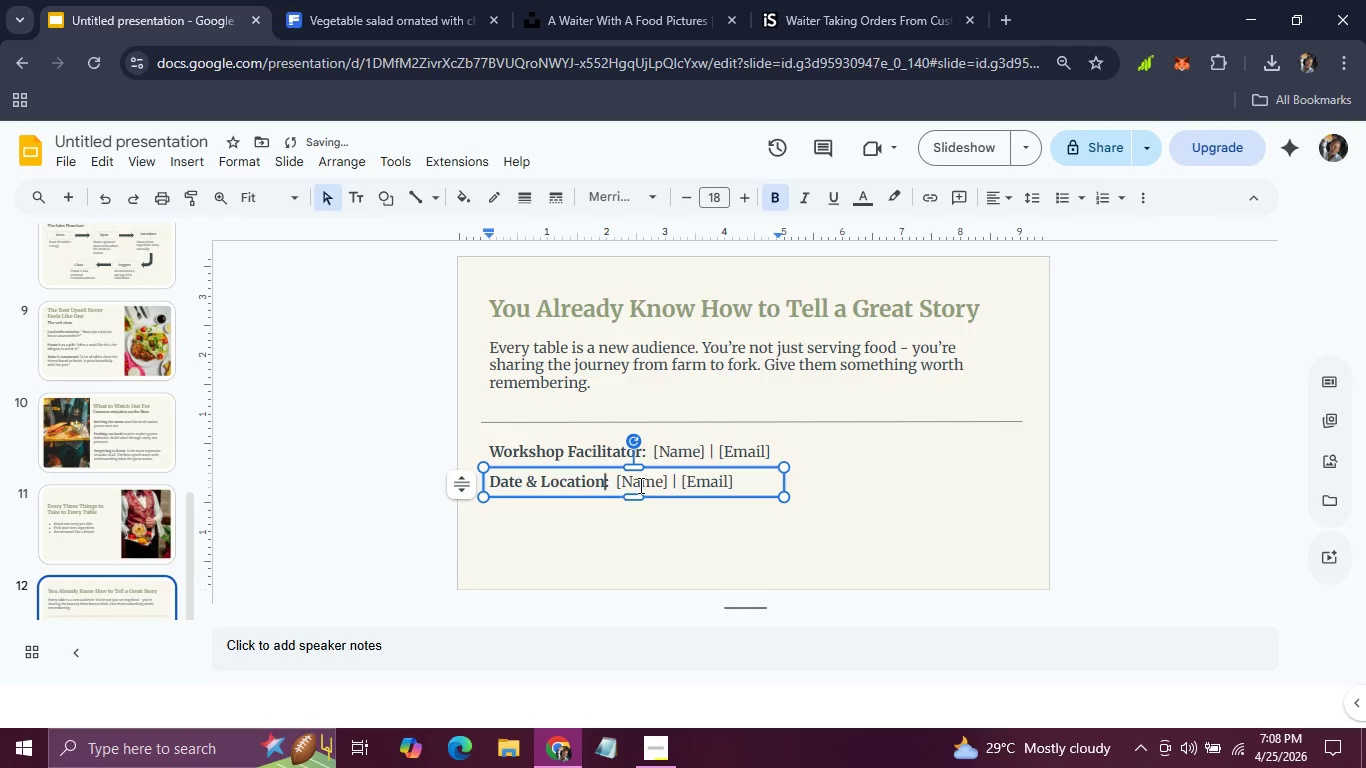 
key(ArrowRight)
 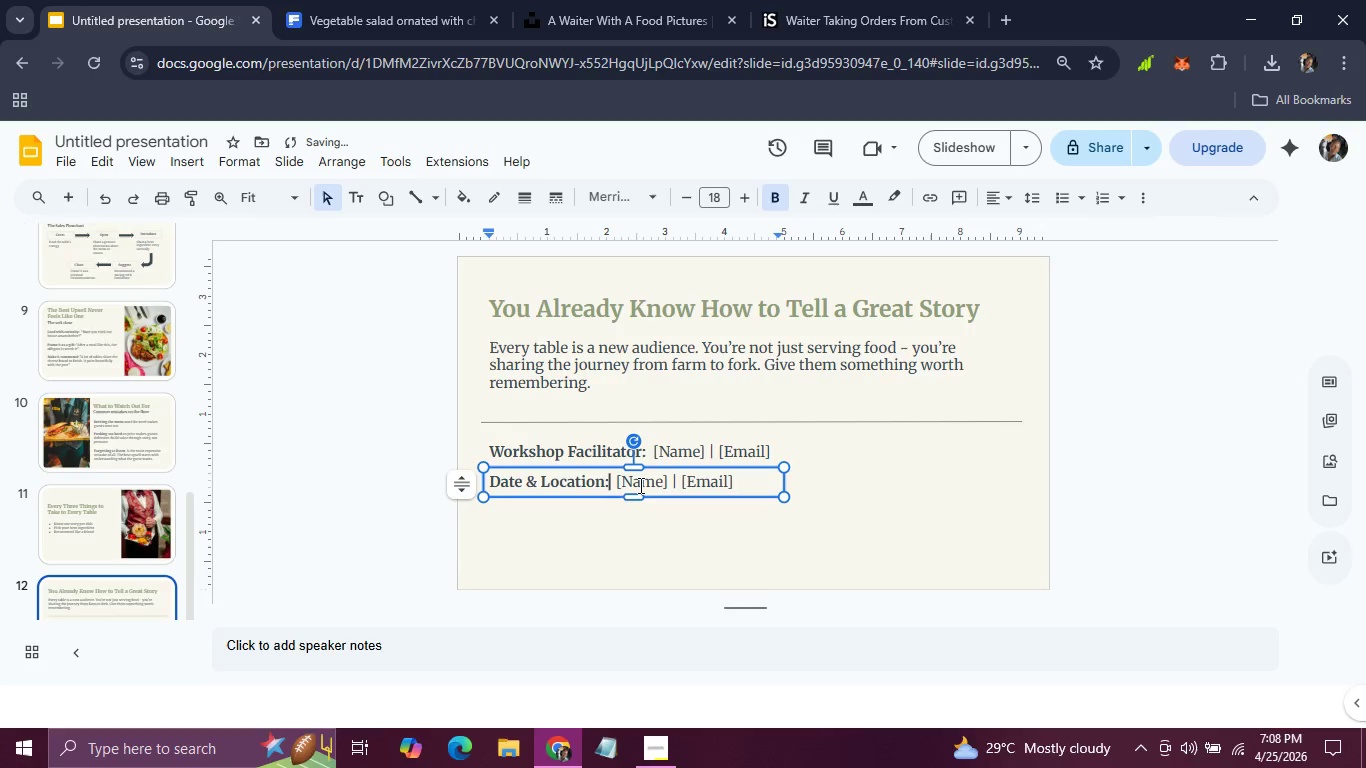 
key(ArrowRight)
 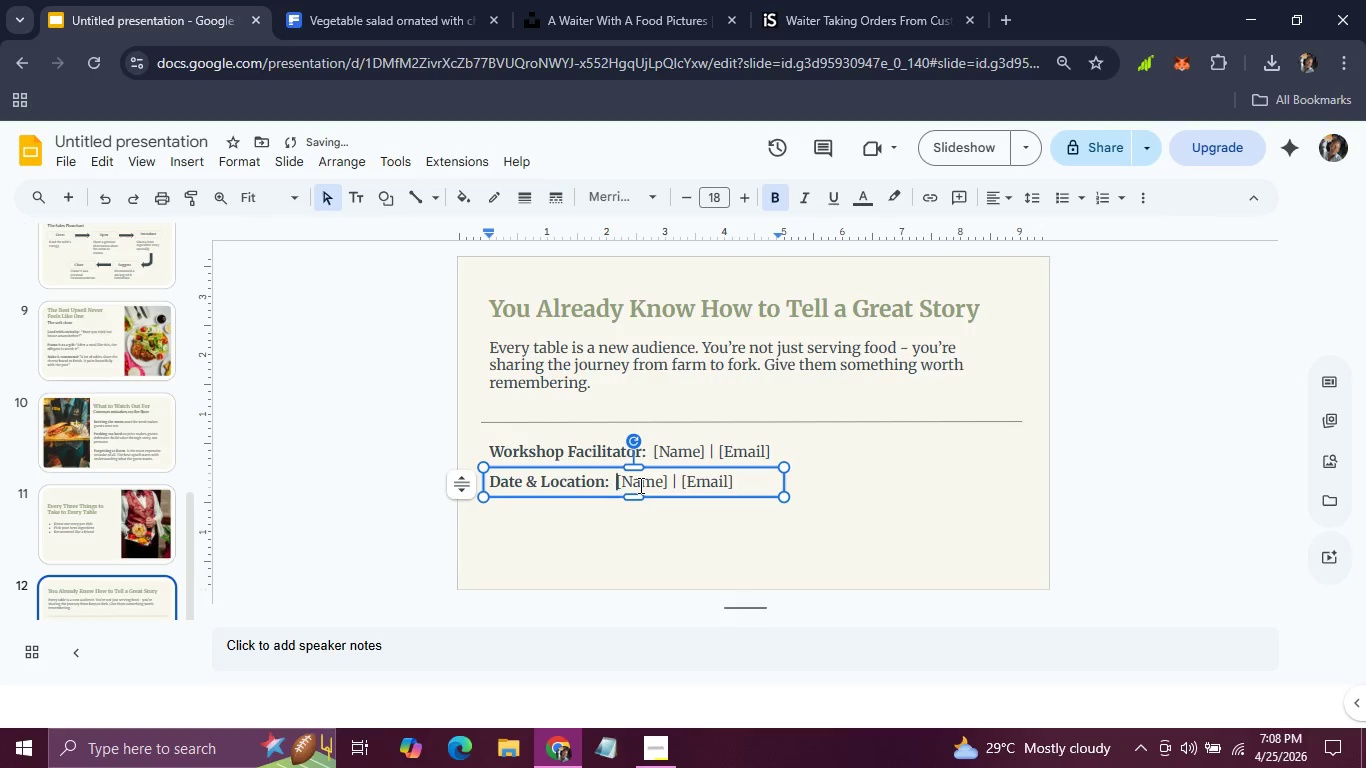 
key(ArrowRight)
 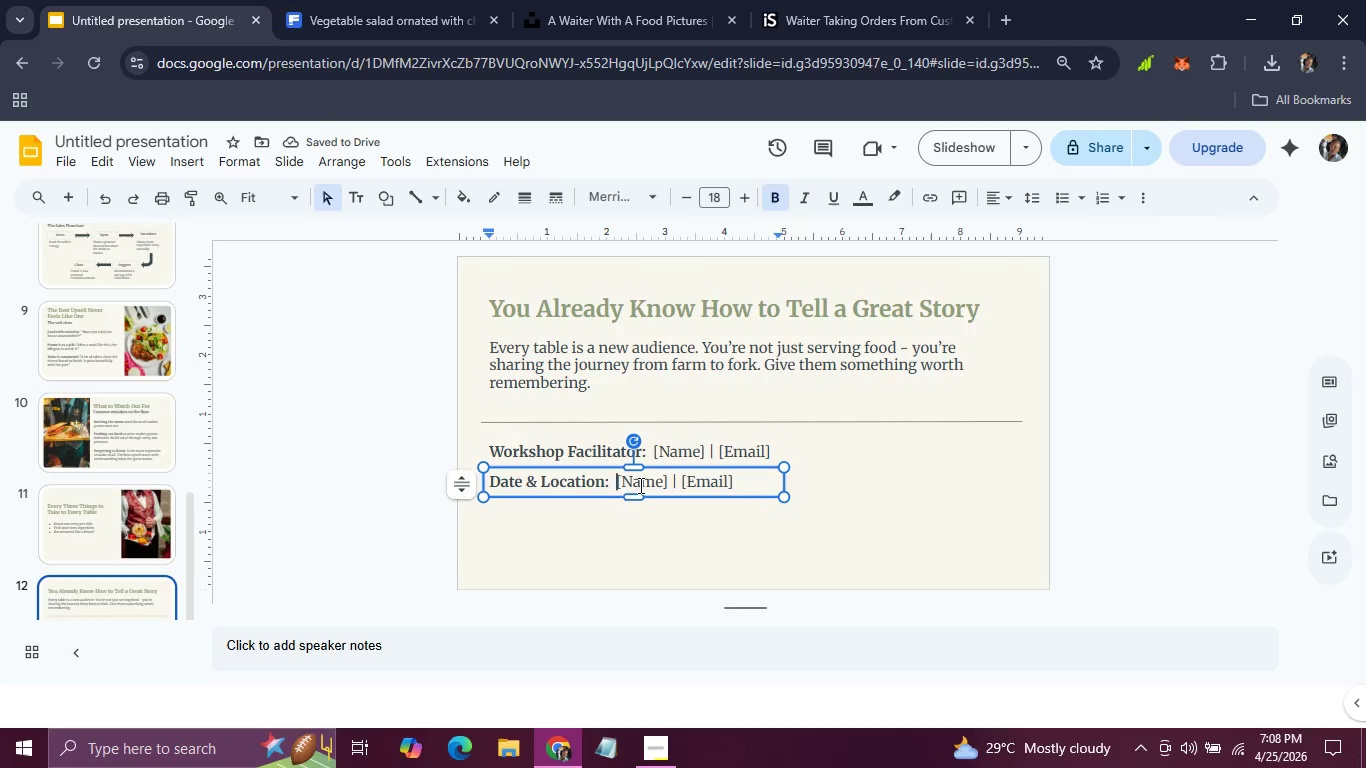 
key(ArrowRight)
 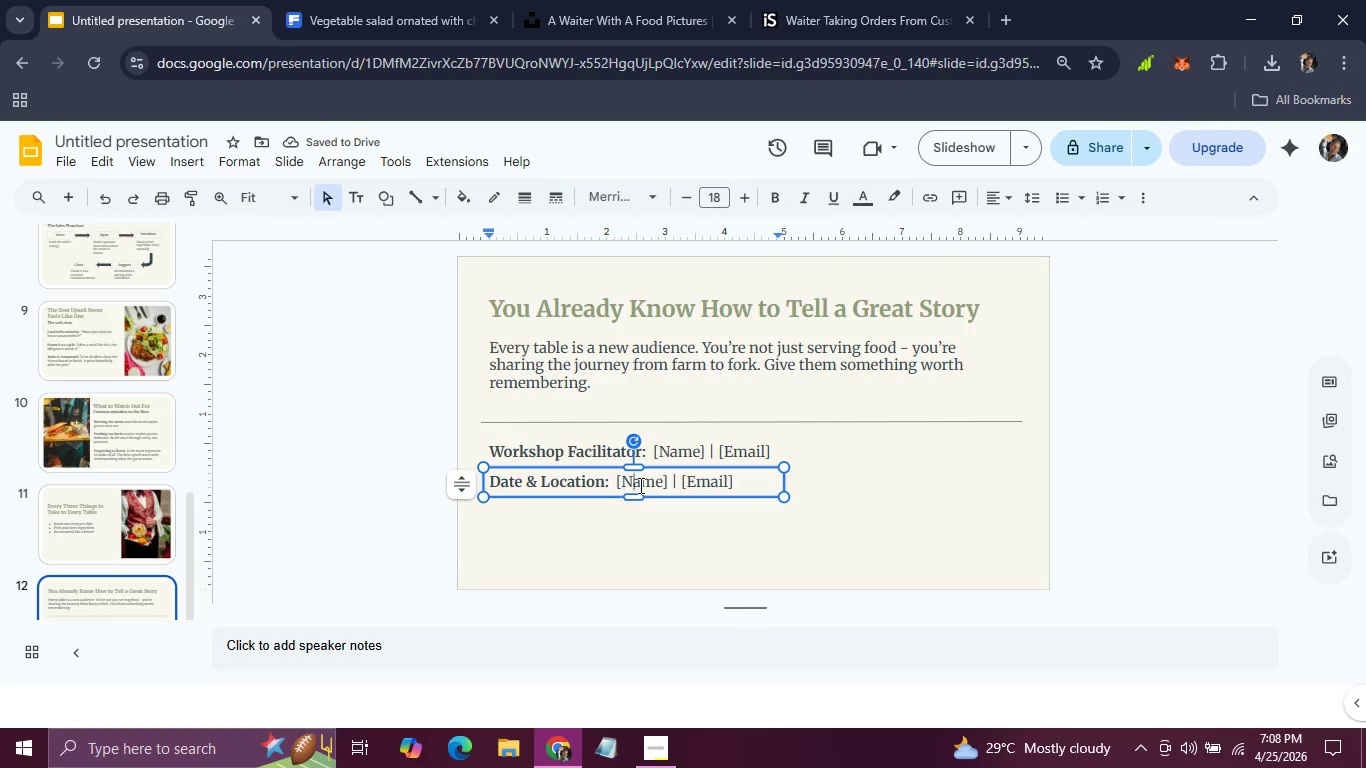 
key(ArrowRight)
 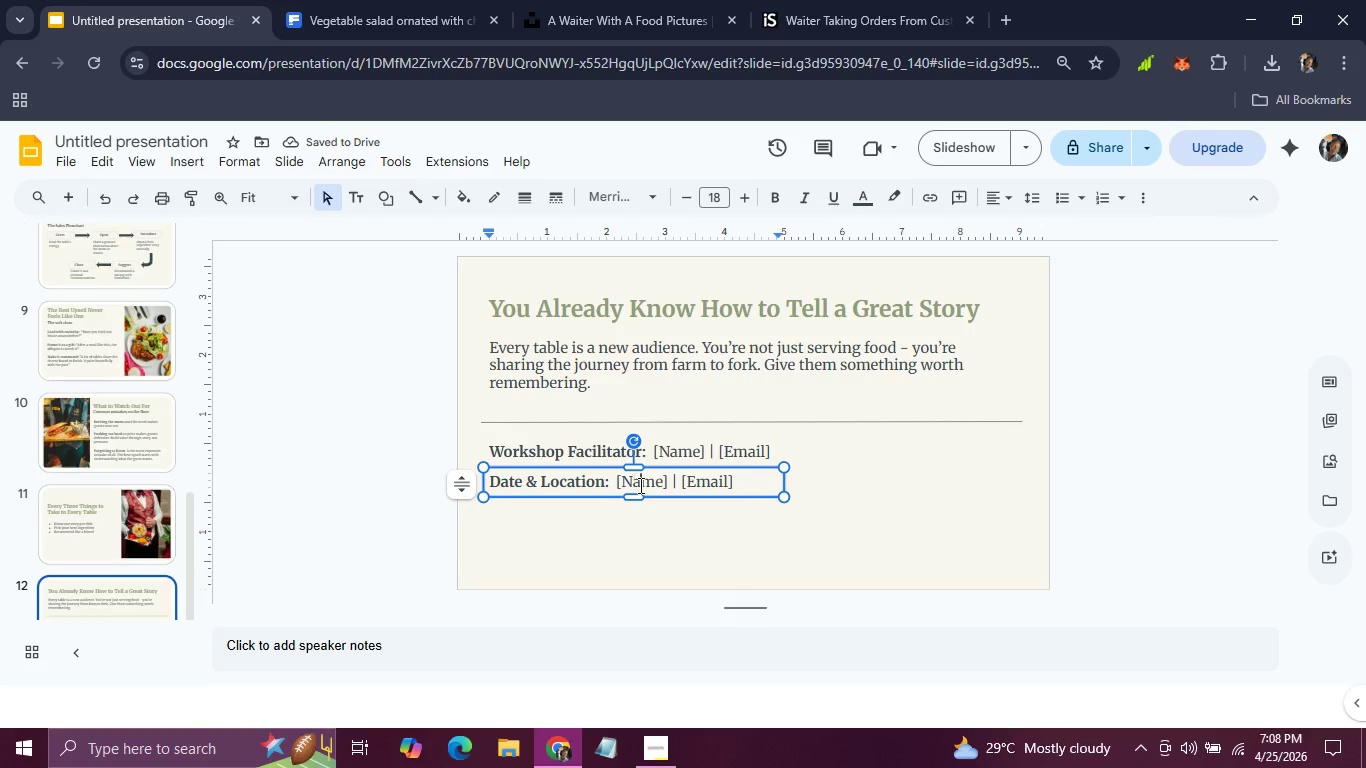 
key(ArrowRight)
 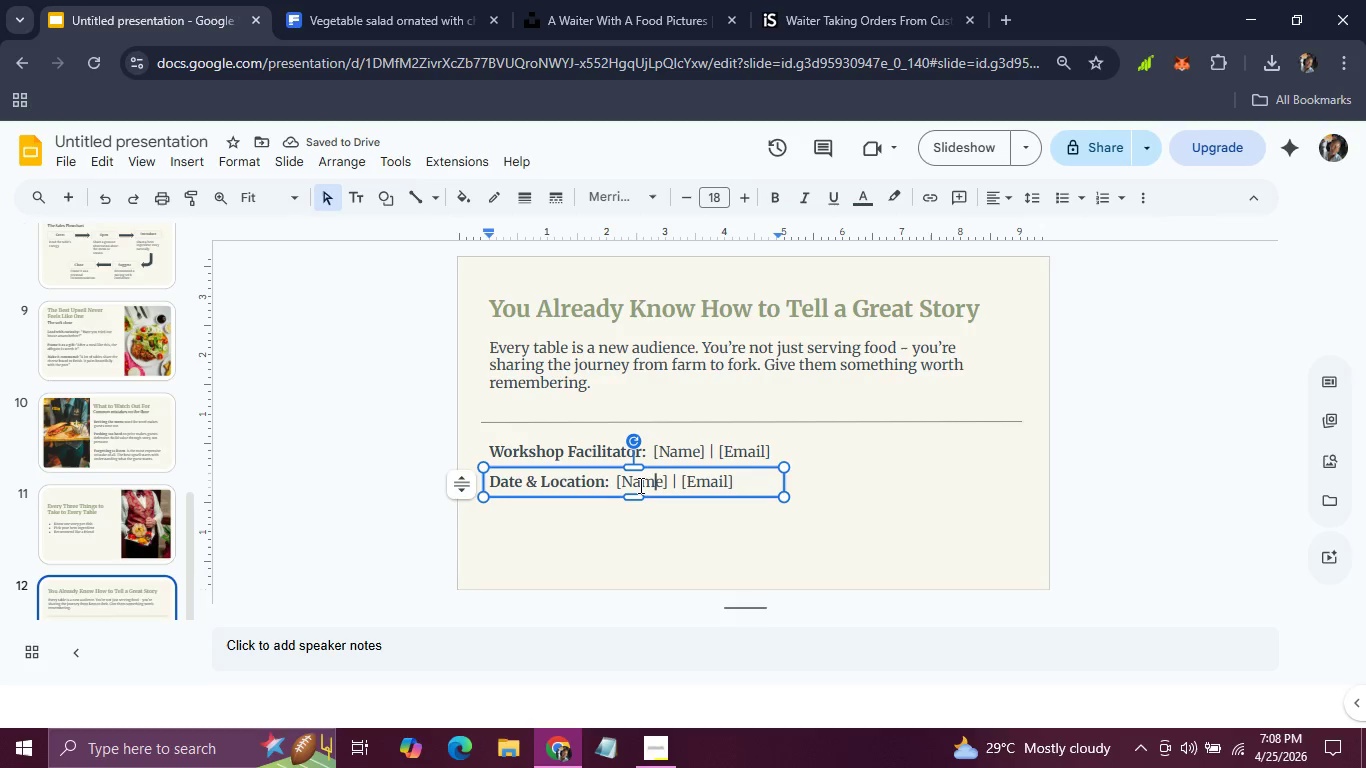 
key(ArrowRight)
 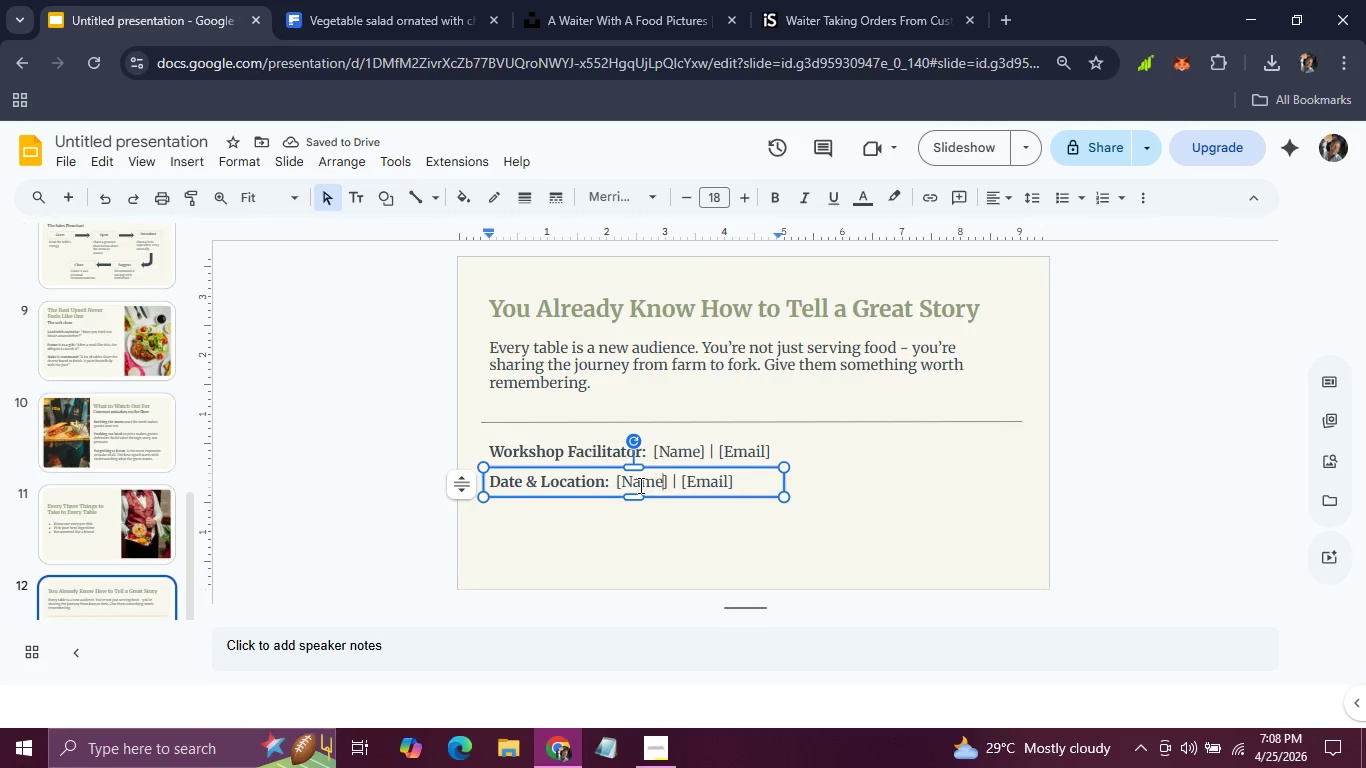 
key(ArrowRight)
 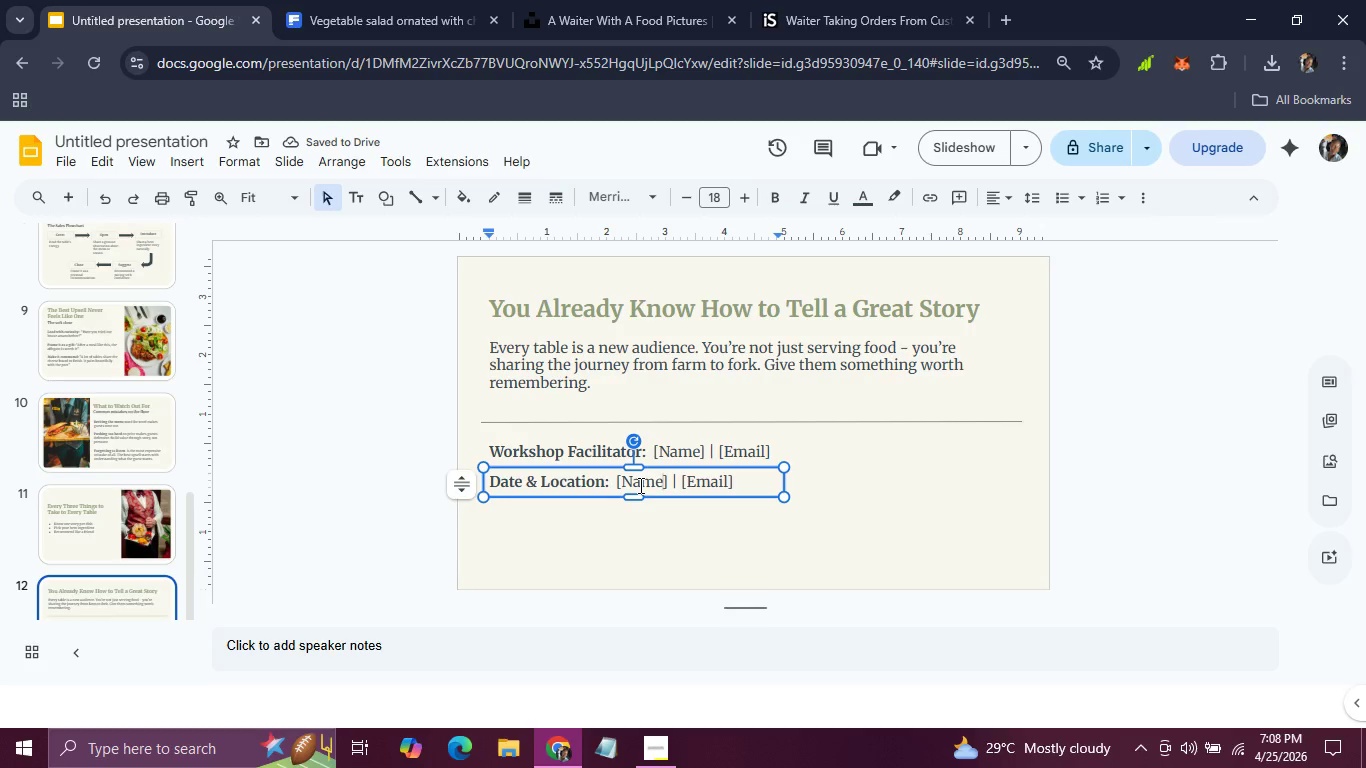 
key(Backspace)
key(Backspace)
key(Backspace)
key(Backspace)
type(Workshop Details)
 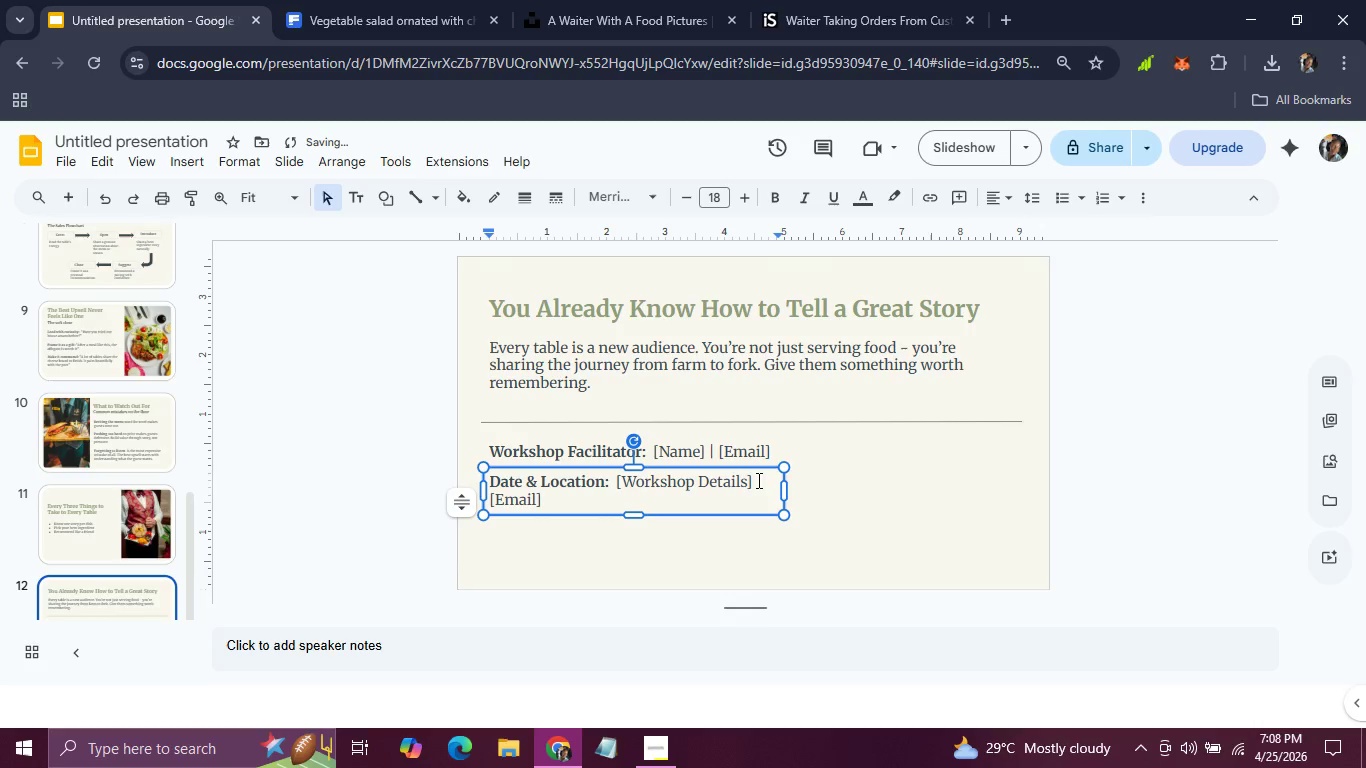 
left_click_drag(start_coordinate=[756, 480], to_coordinate=[760, 505])
 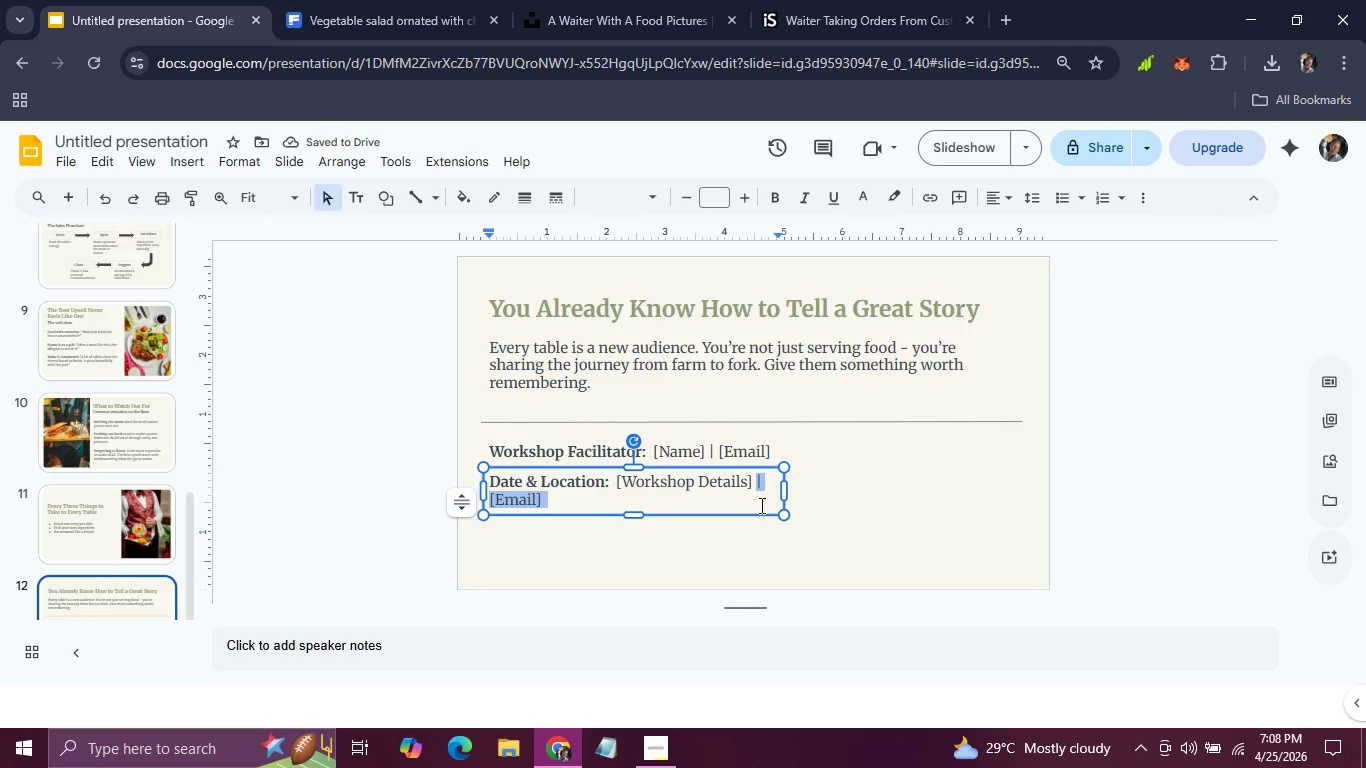 
key(Backspace)
 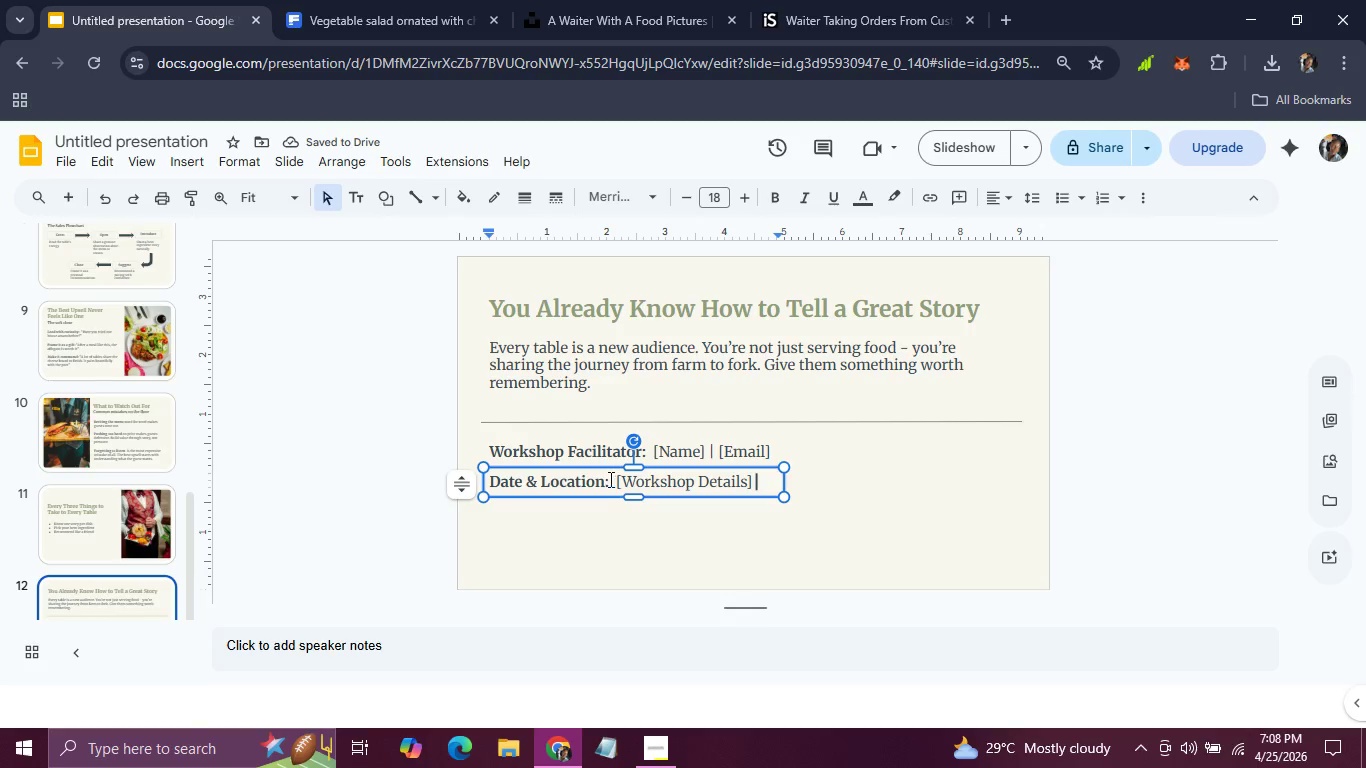 
left_click_drag(start_coordinate=[610, 482], to_coordinate=[487, 469])
 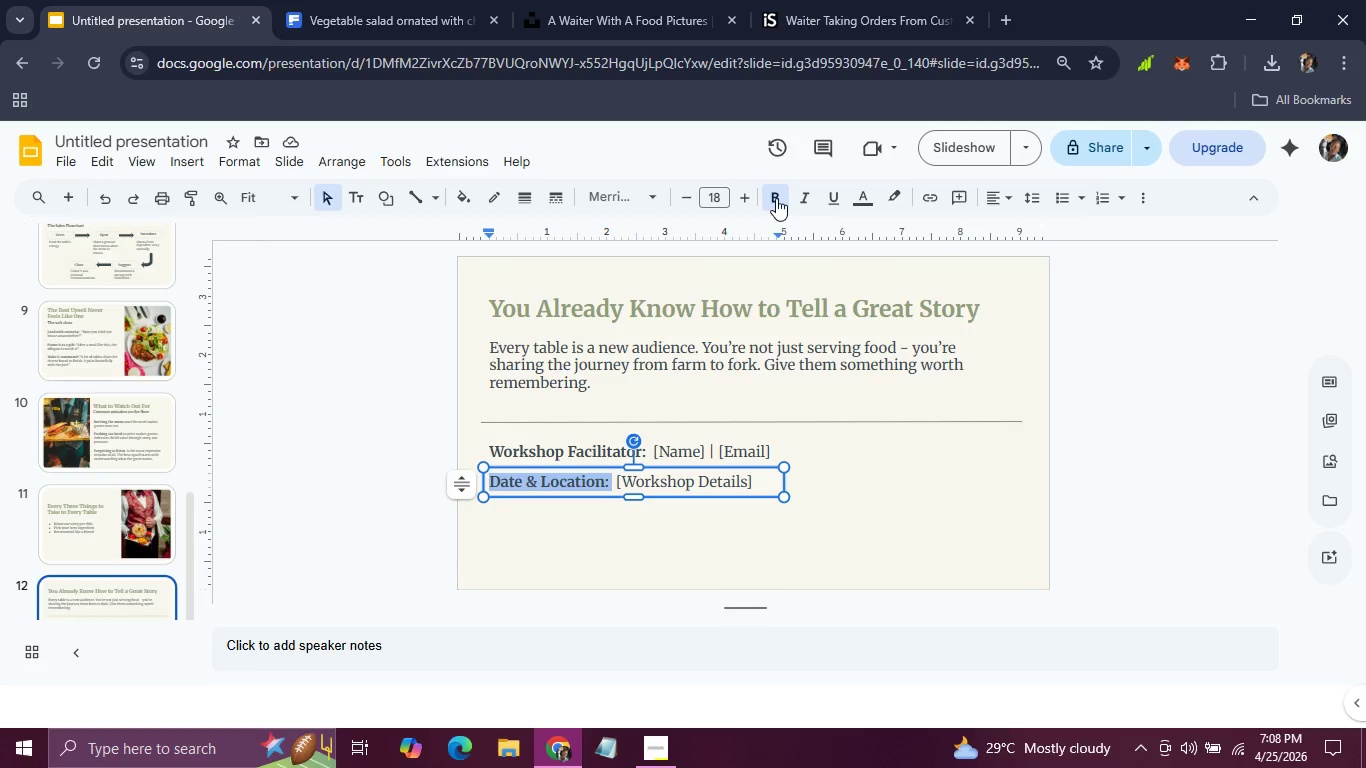 
left_click([776, 200])
 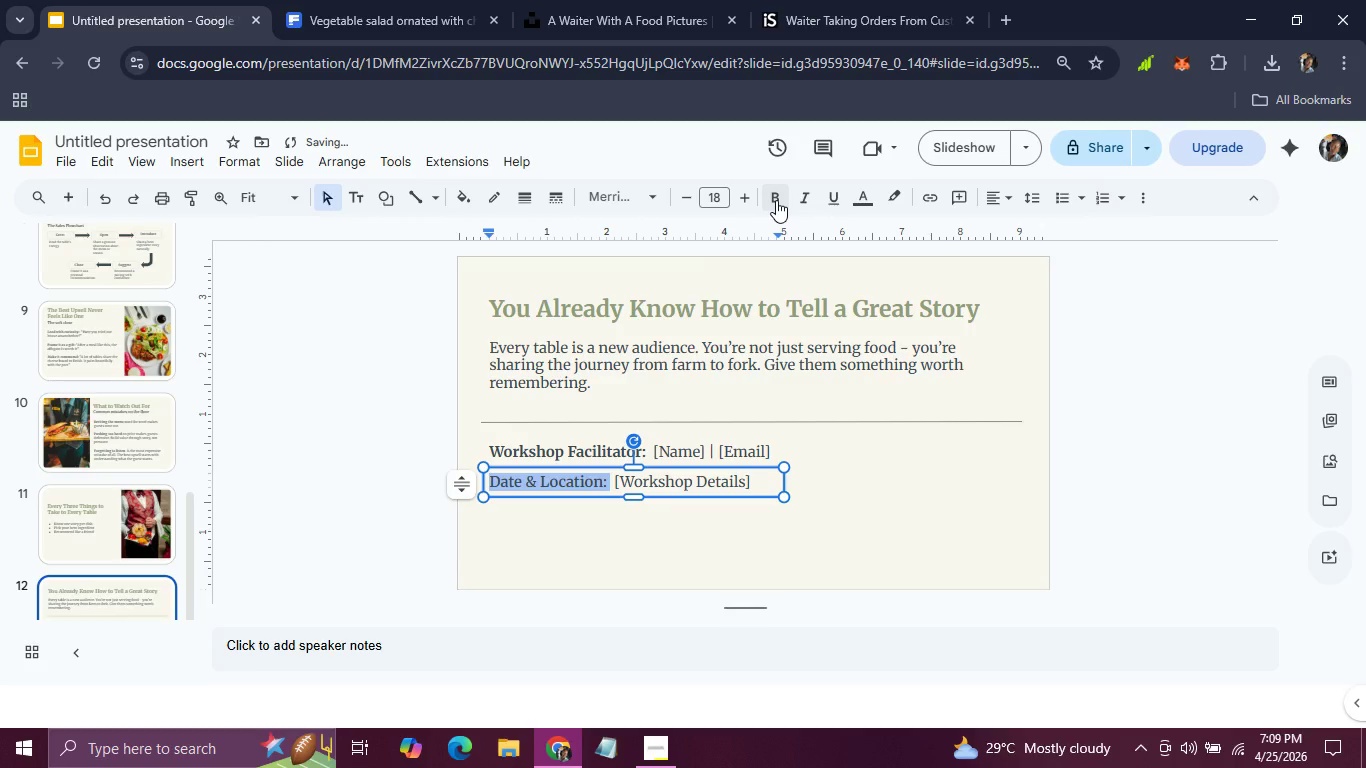 
key(Control+Z)
 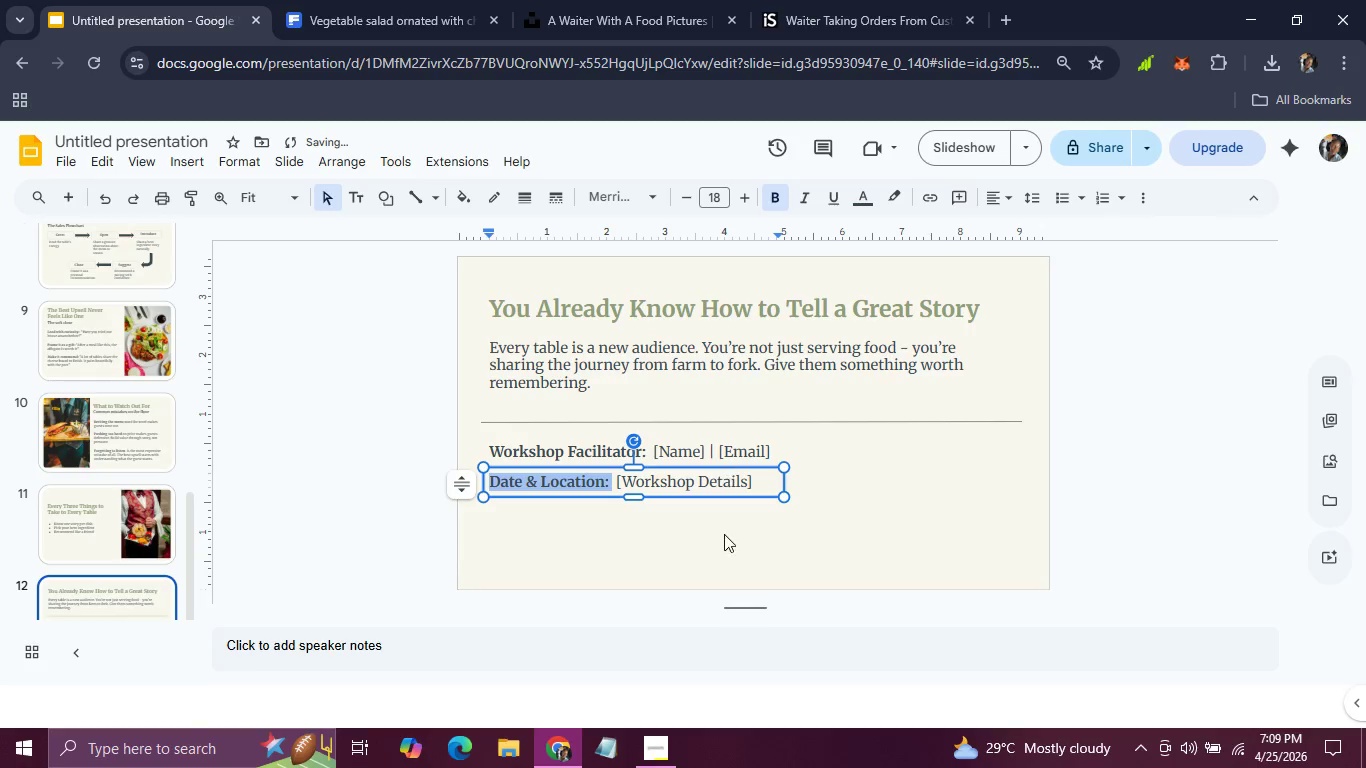 
left_click([724, 540])
 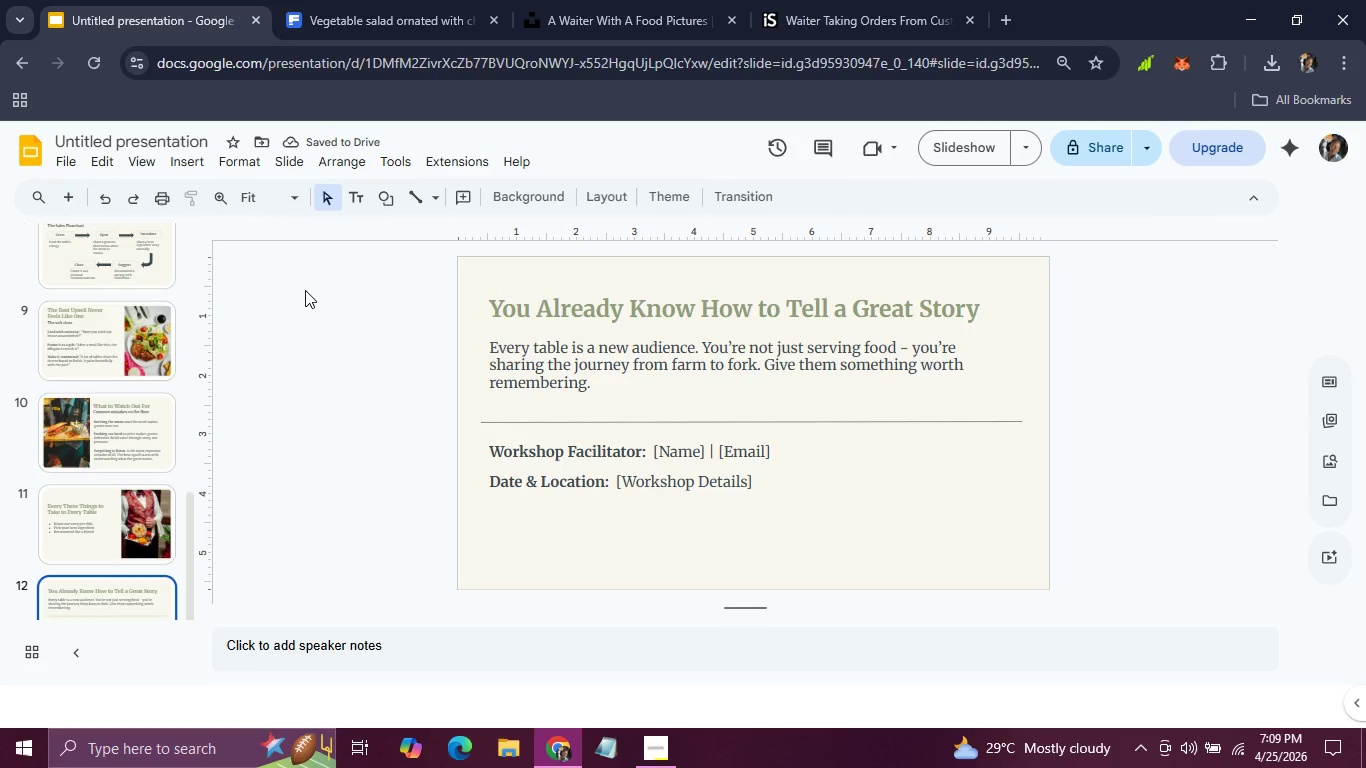 
left_click([135, 299])
 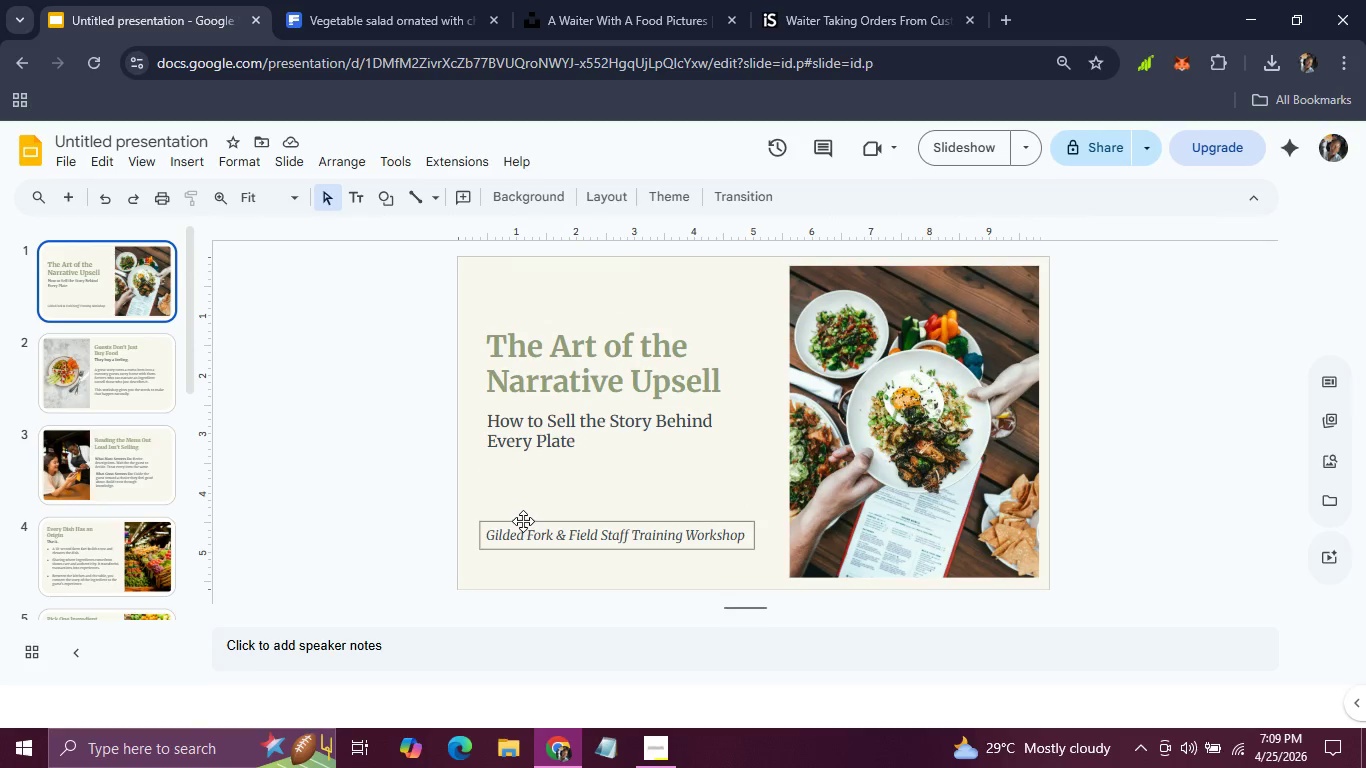 
scroll: coordinate [131, 343], scroll_direction: up, amount: 12.0
 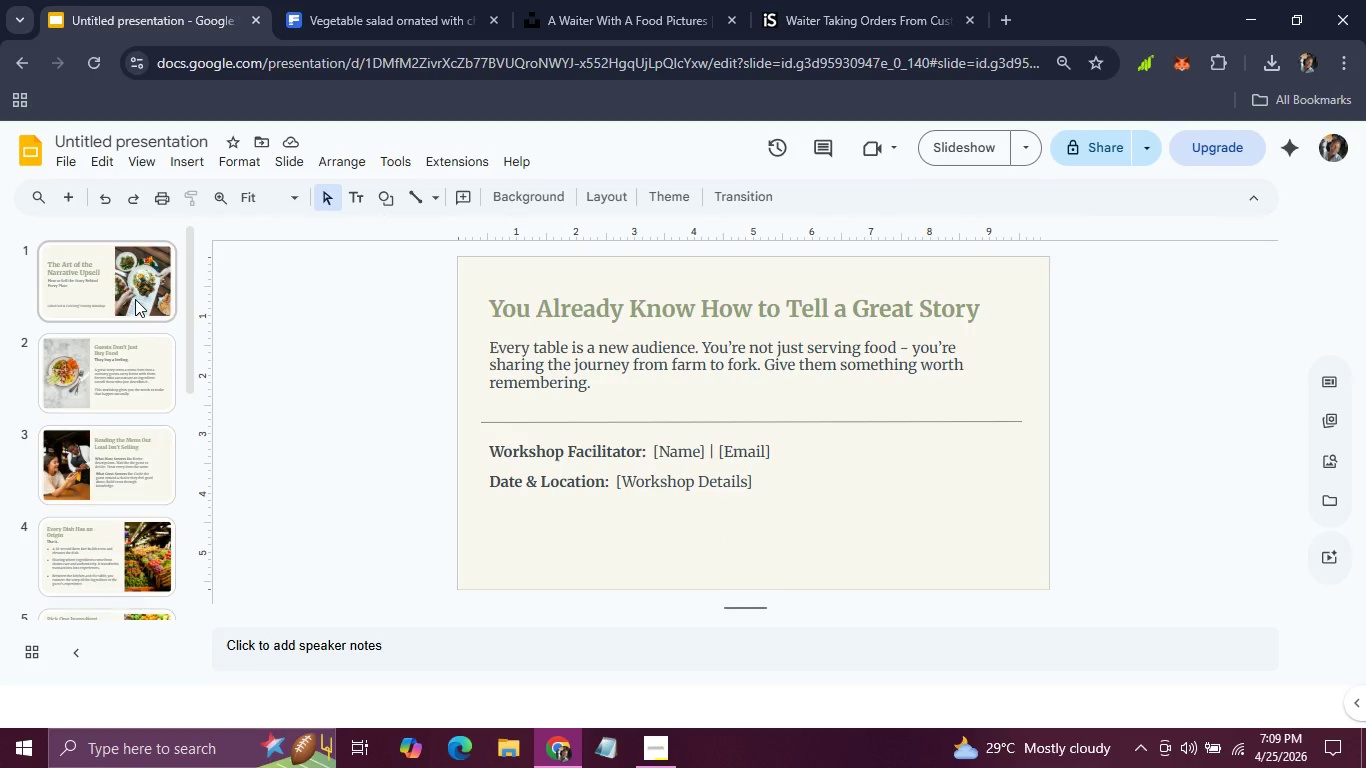 
left_click([523, 521])
 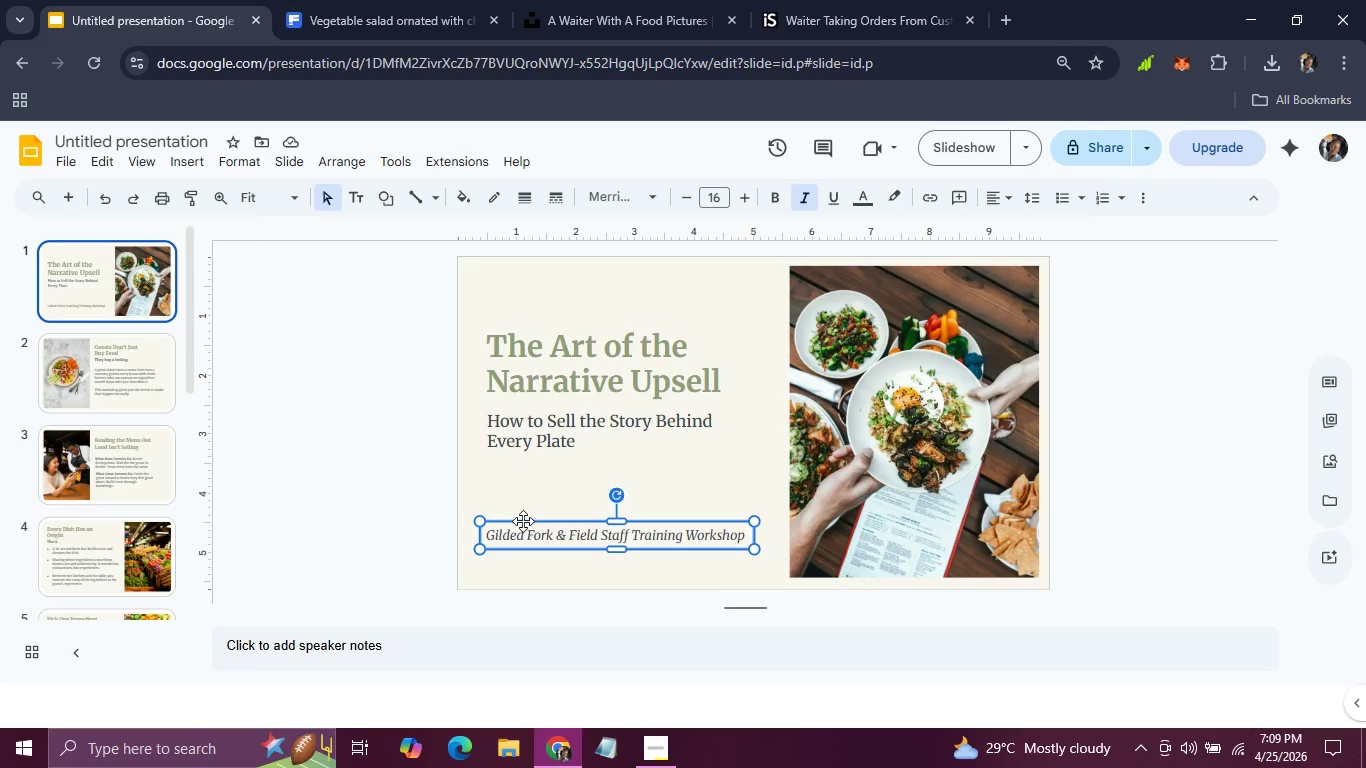 
key(Control+C)
 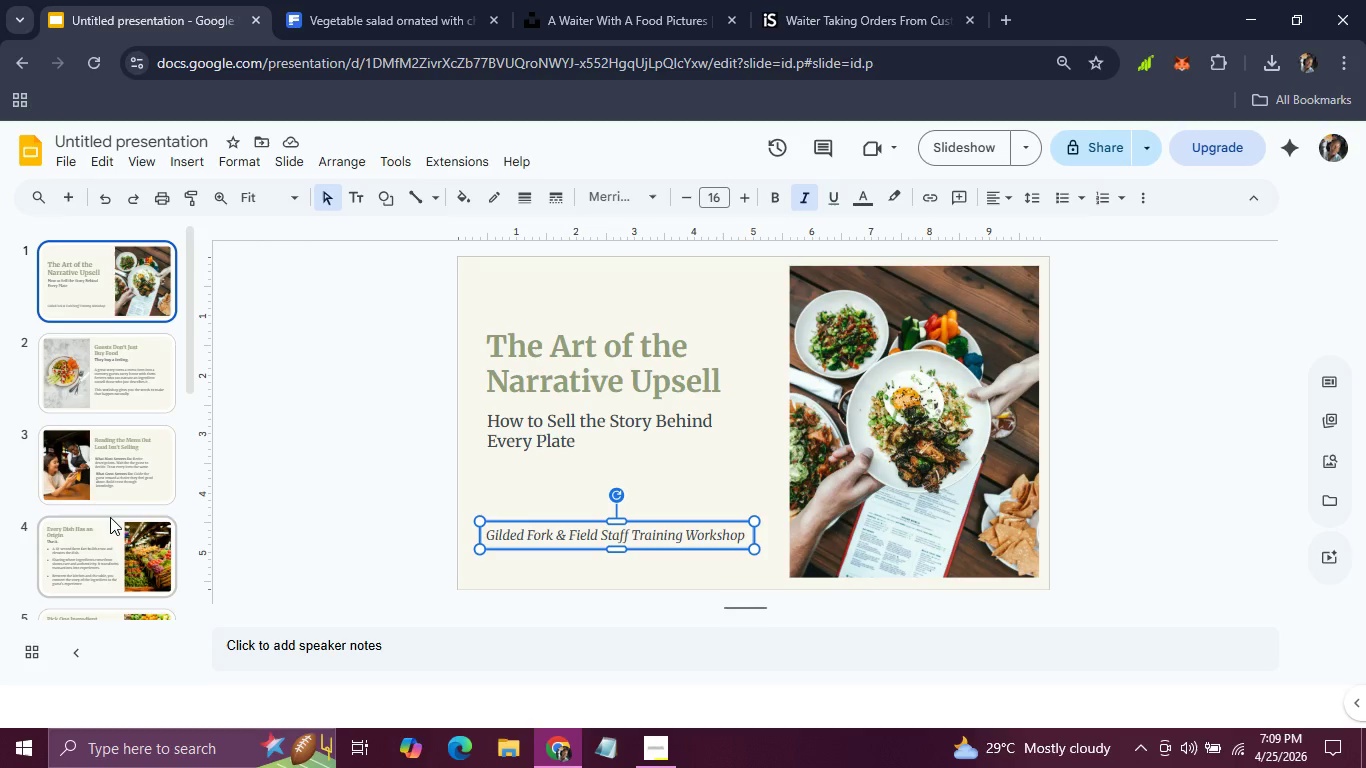 
left_click_drag(start_coordinate=[110, 517], to_coordinate=[123, 560])
 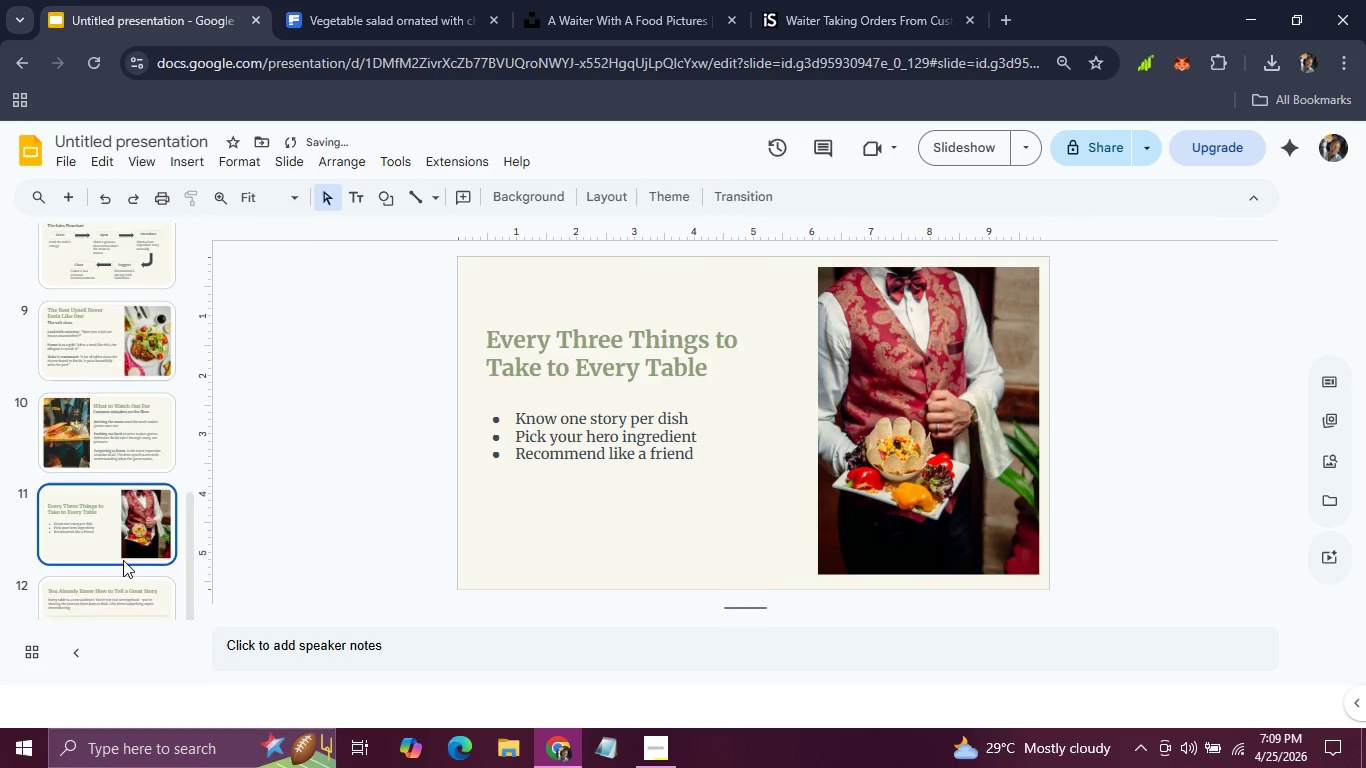 
scroll: coordinate [123, 560], scroll_direction: down, amount: 12.0
 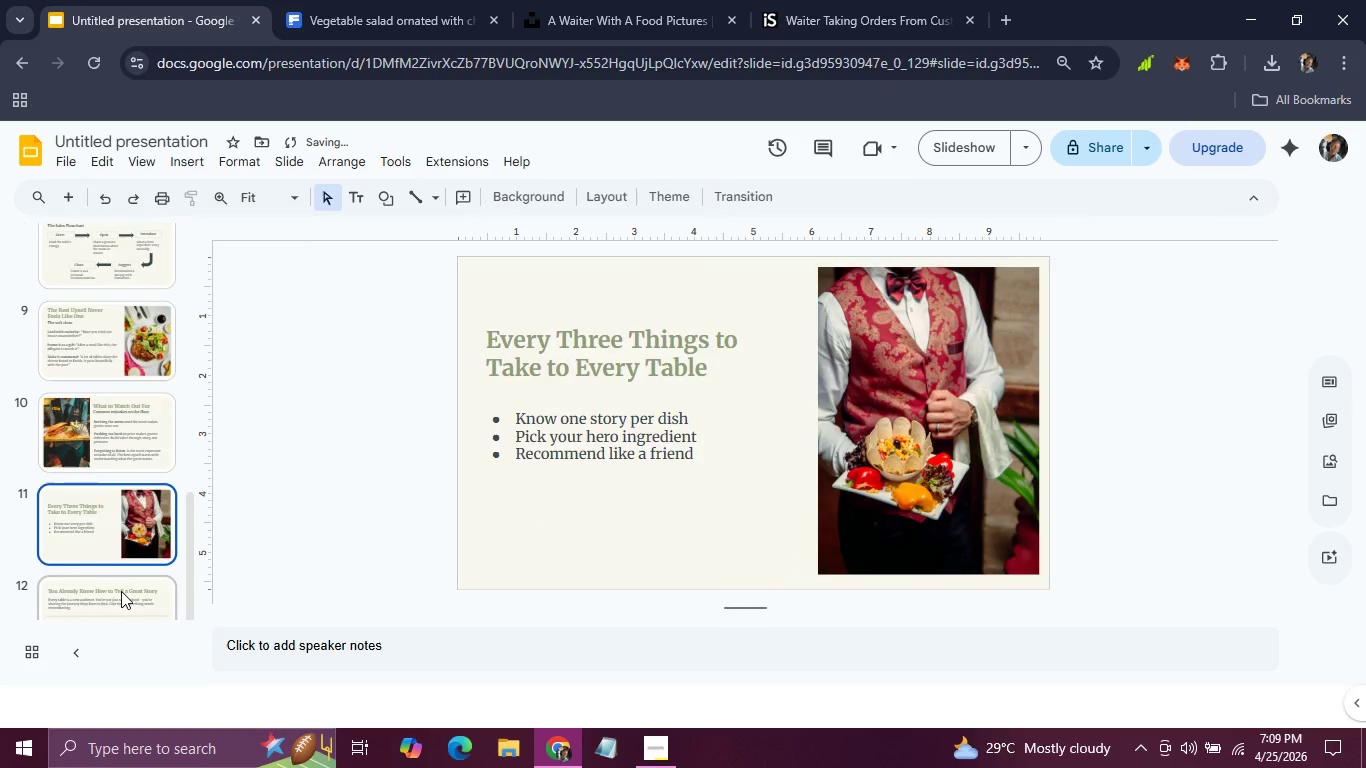 
left_click([121, 593])
 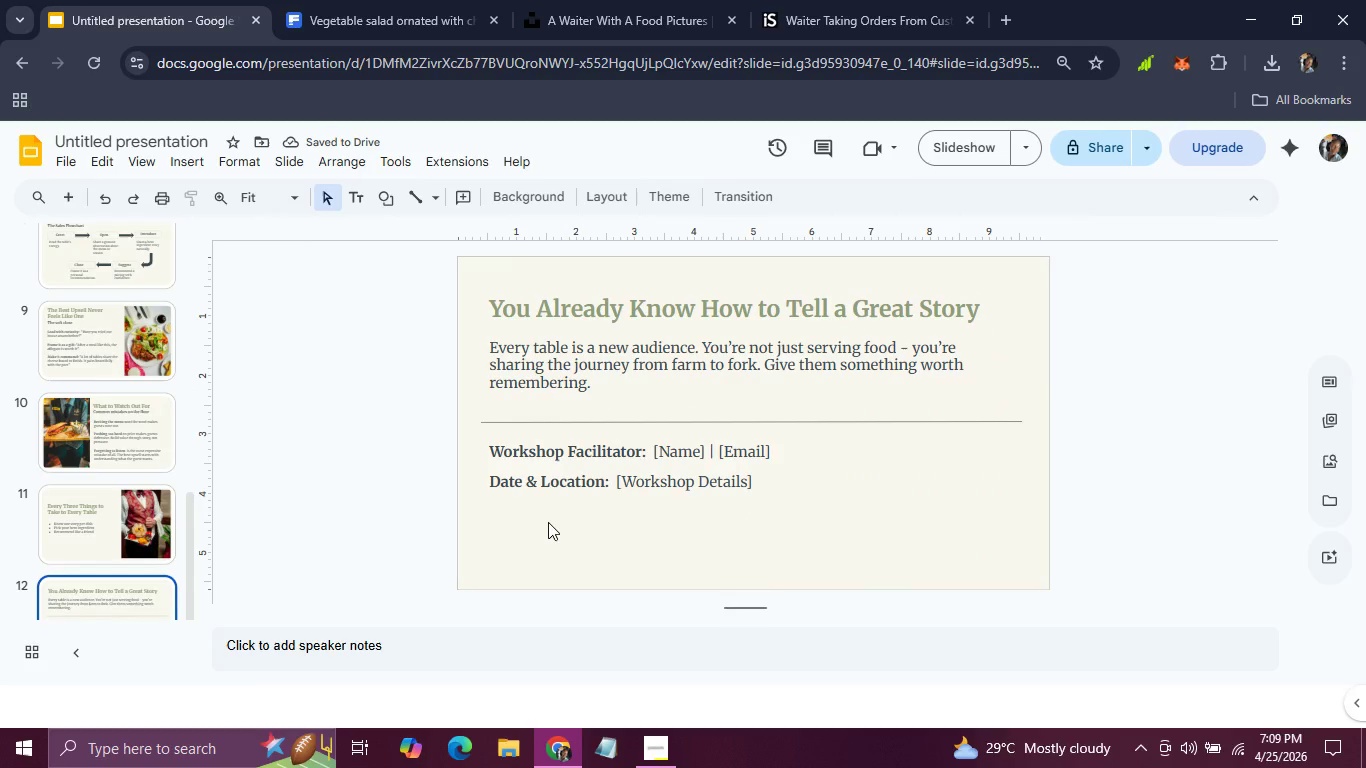 
key(Control+V)
 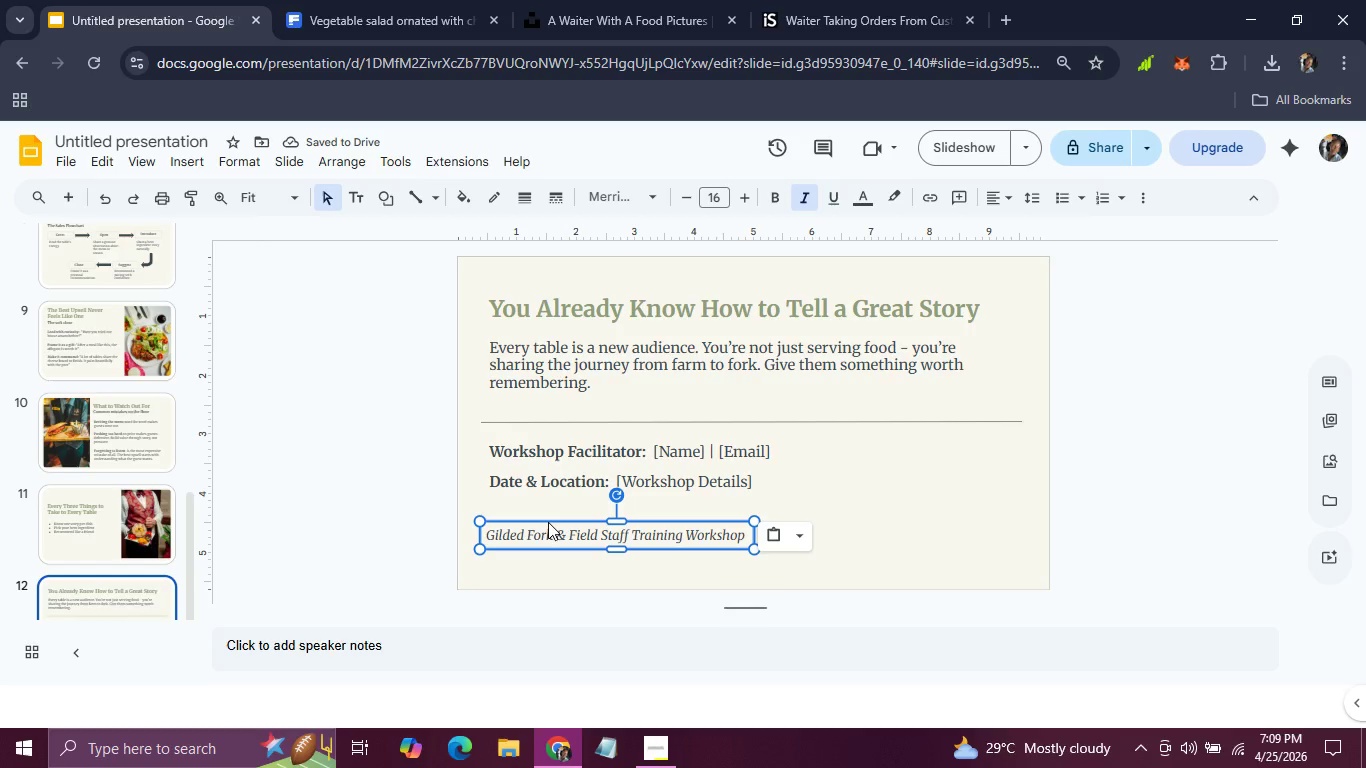 
wait(8.58)
 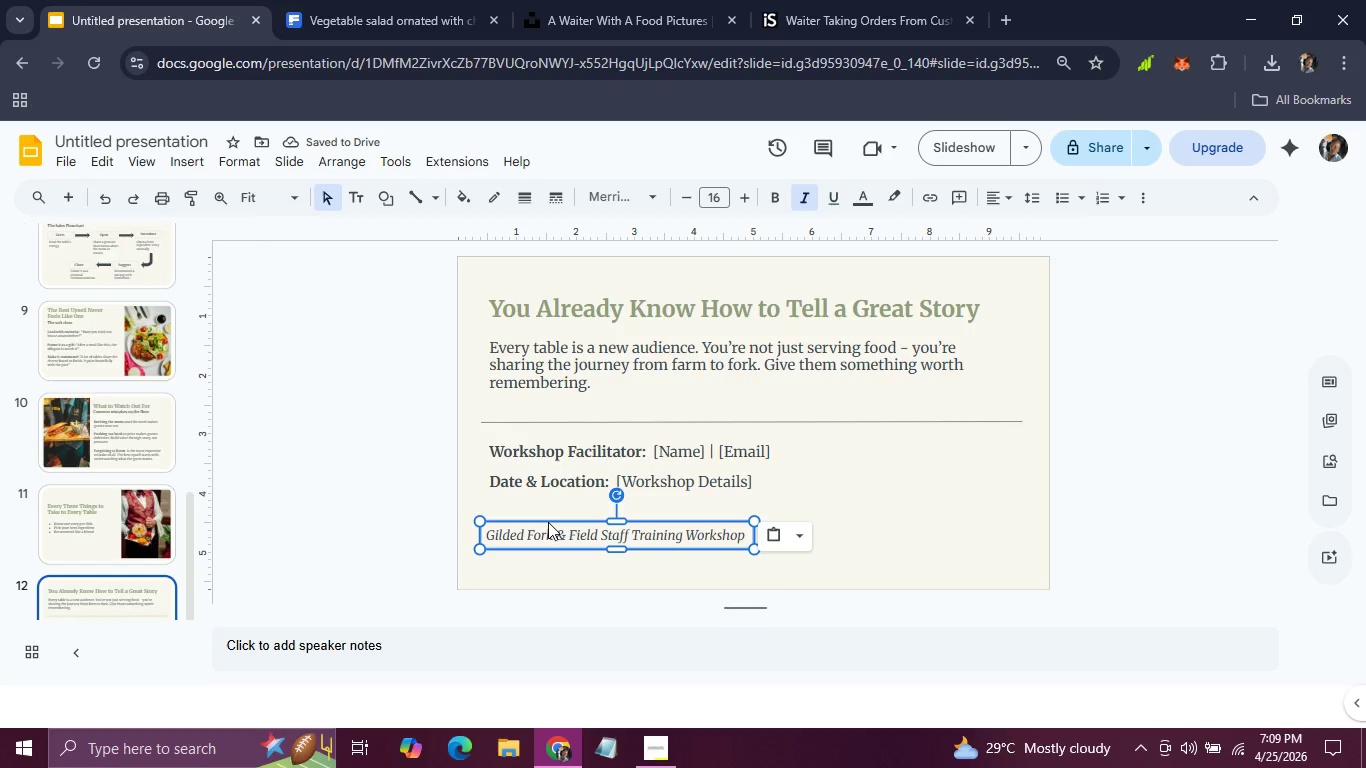 
left_click([613, 531])
 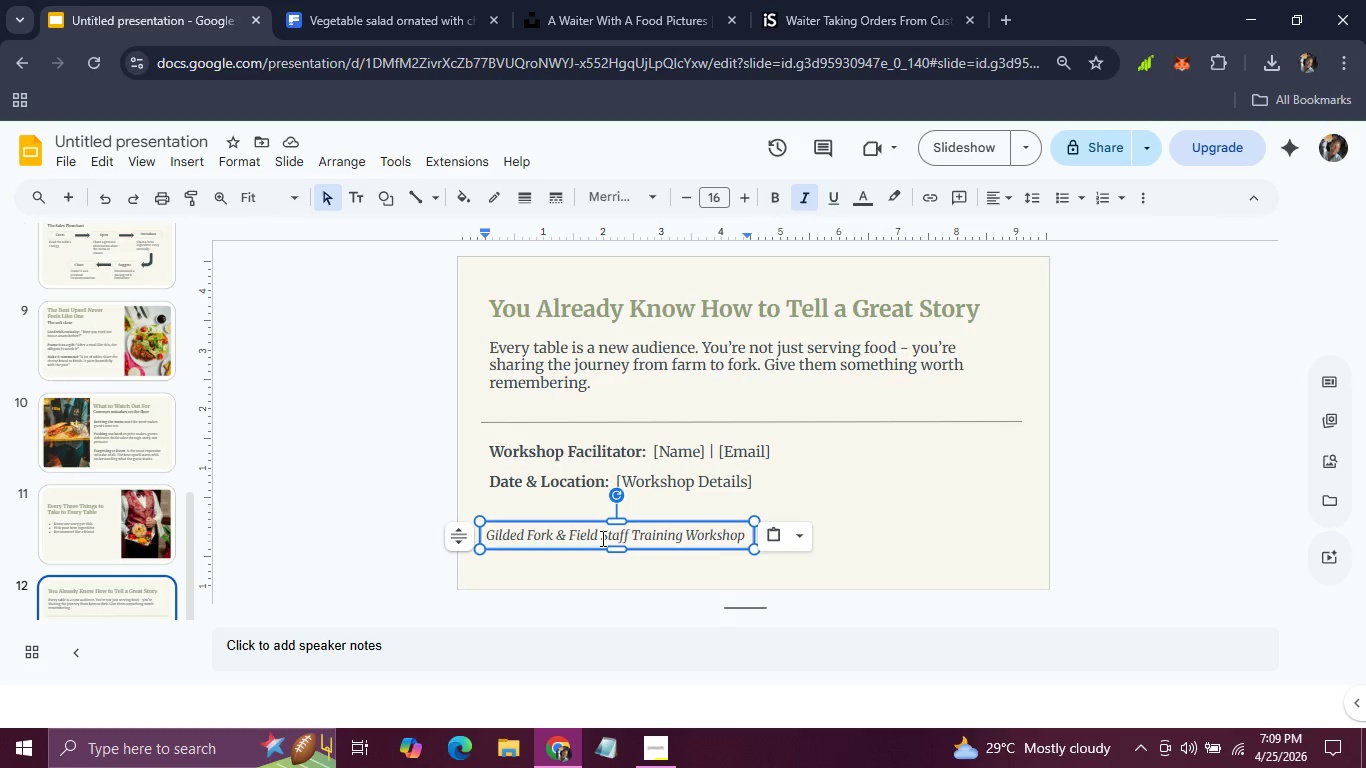 
left_click_drag(start_coordinate=[601, 538], to_coordinate=[791, 546])
 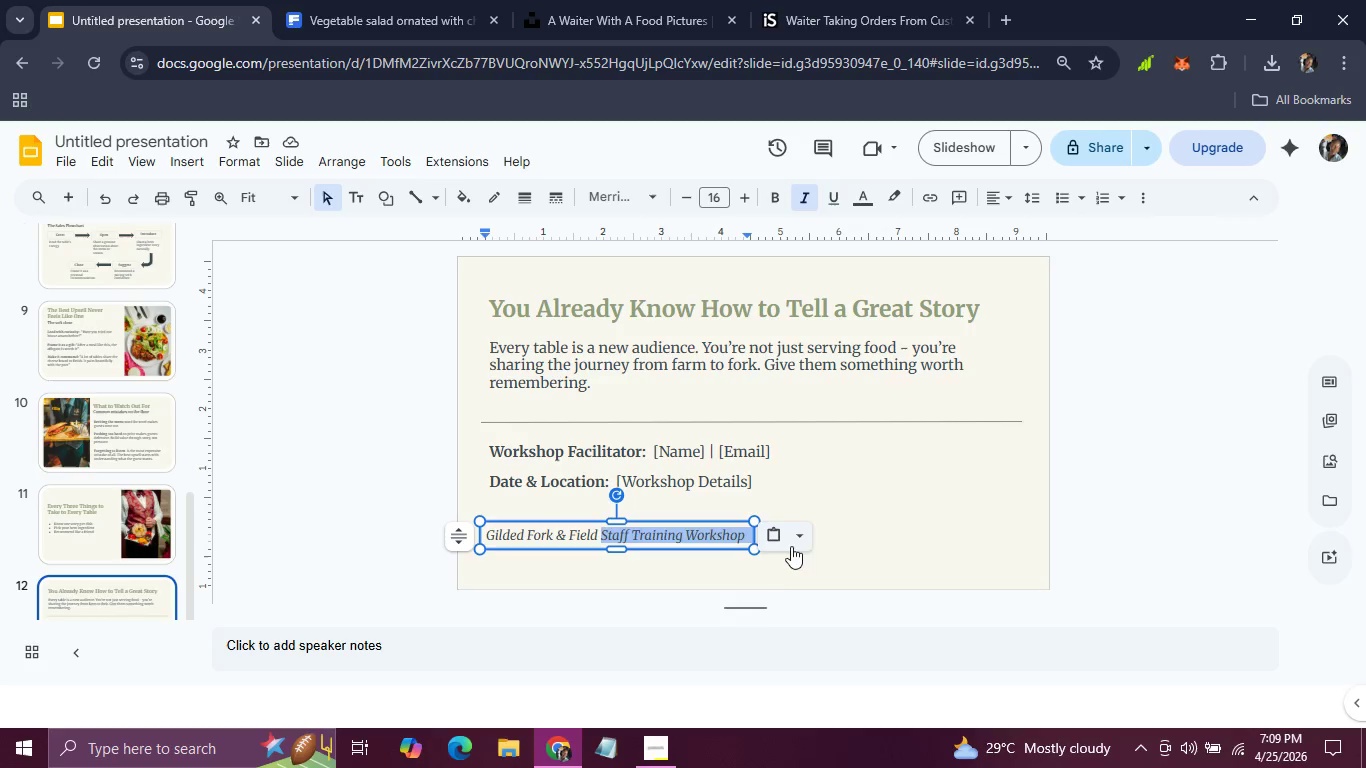 
key(Backspace)
type(|)
key(Backspace)
type(\)
key(Backspace)
type(| Know the Story. Serve the Experience)
 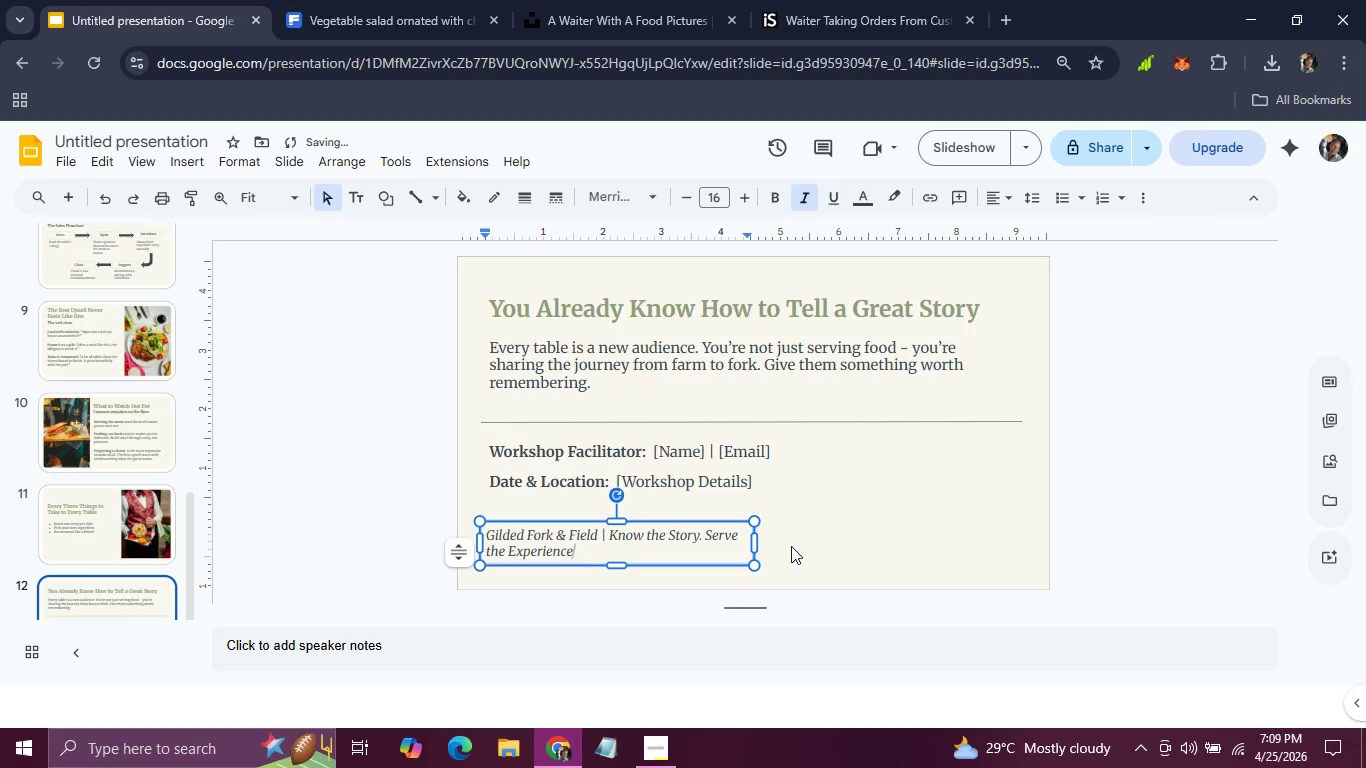 
left_click_drag(start_coordinate=[756, 540], to_coordinate=[831, 531])
 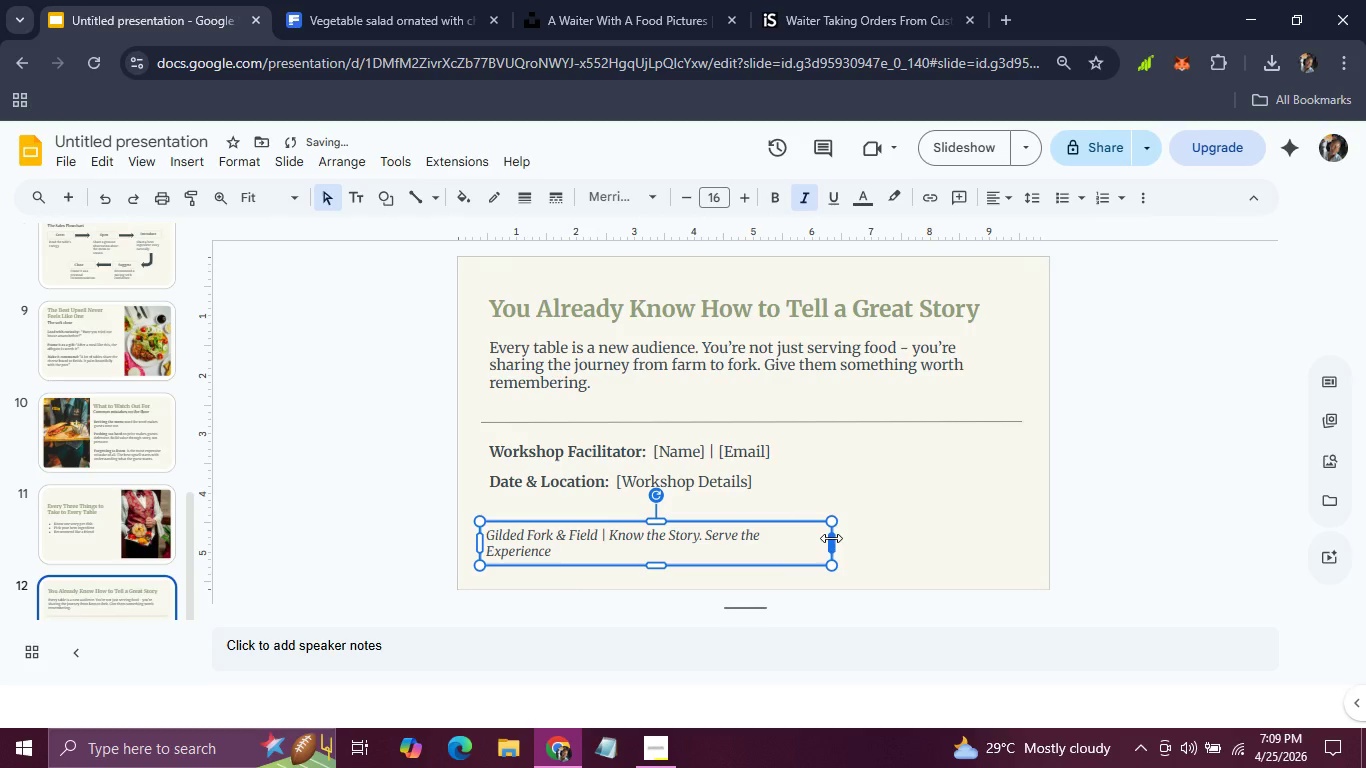 
left_click_drag(start_coordinate=[831, 538], to_coordinate=[858, 538])
 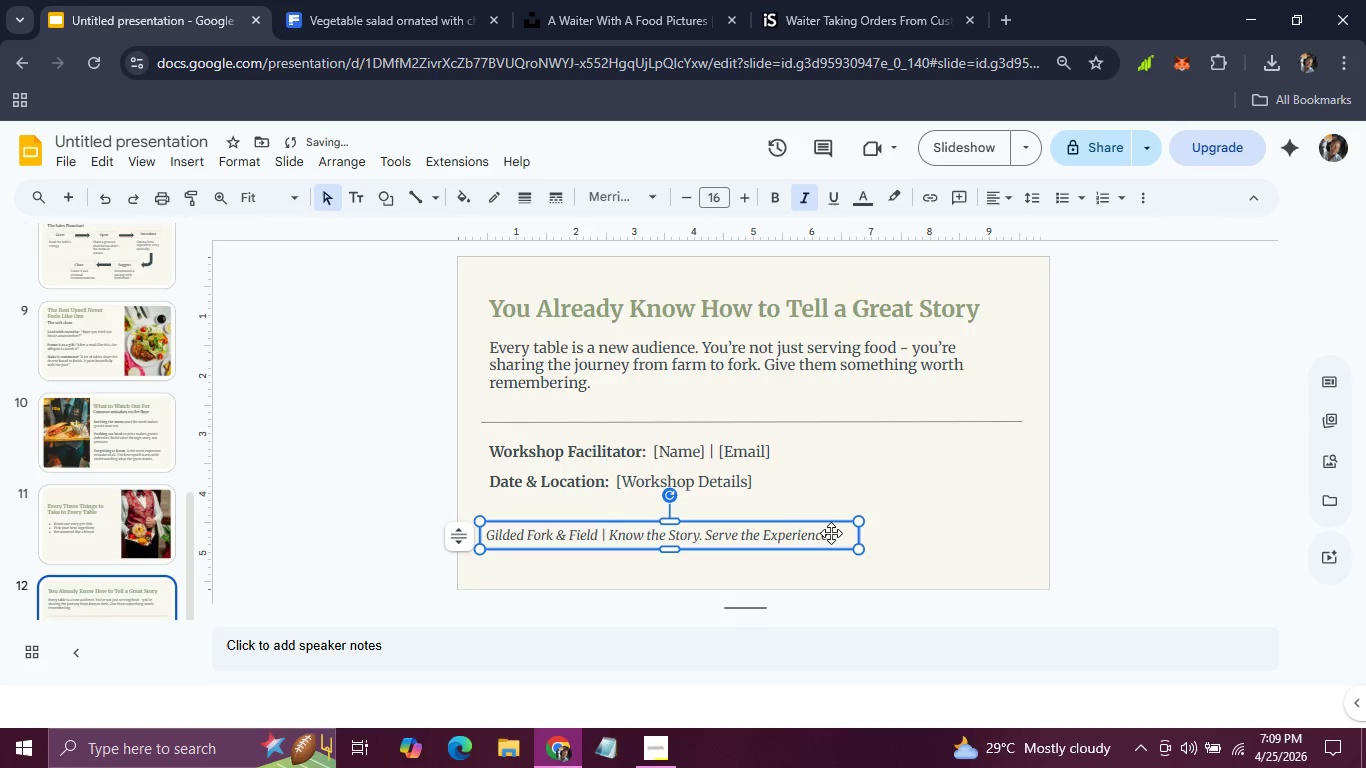 
left_click([820, 537])
 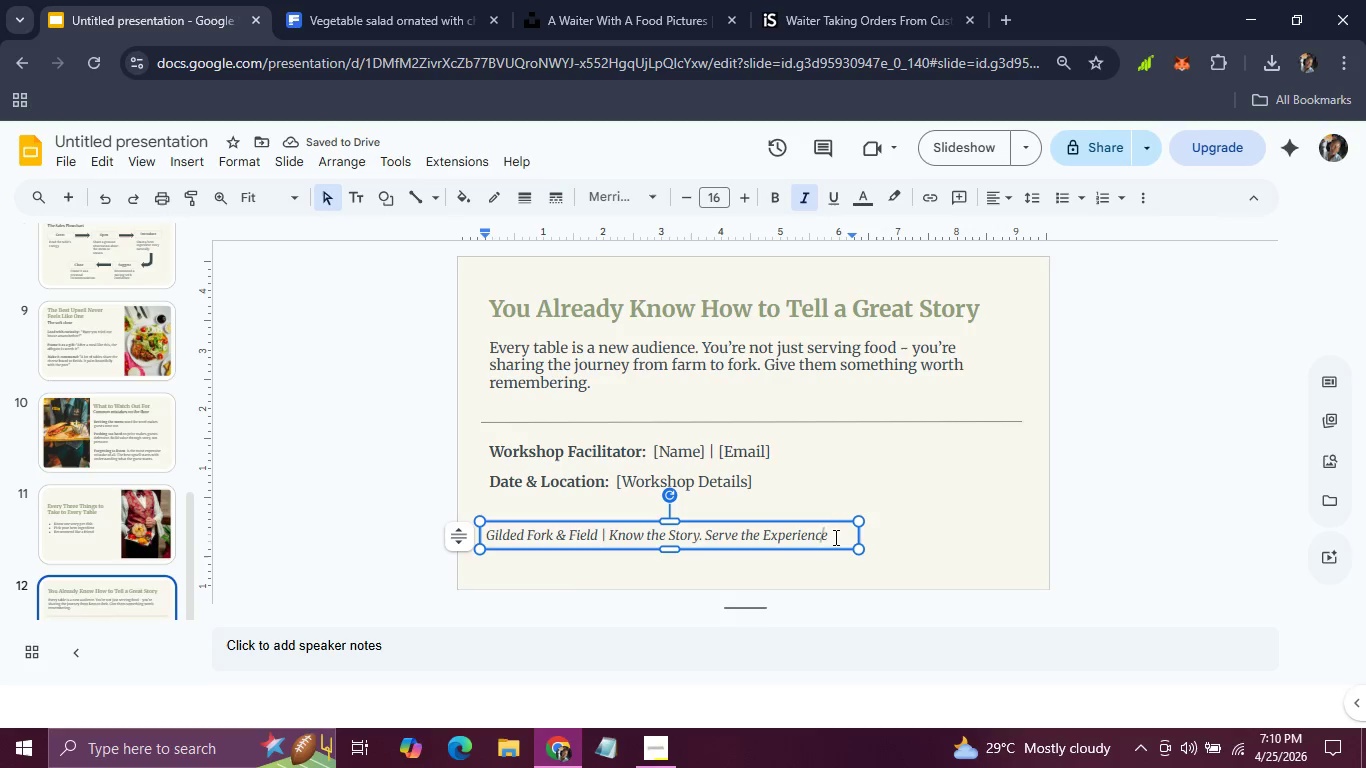 
left_click([834, 537])
 